 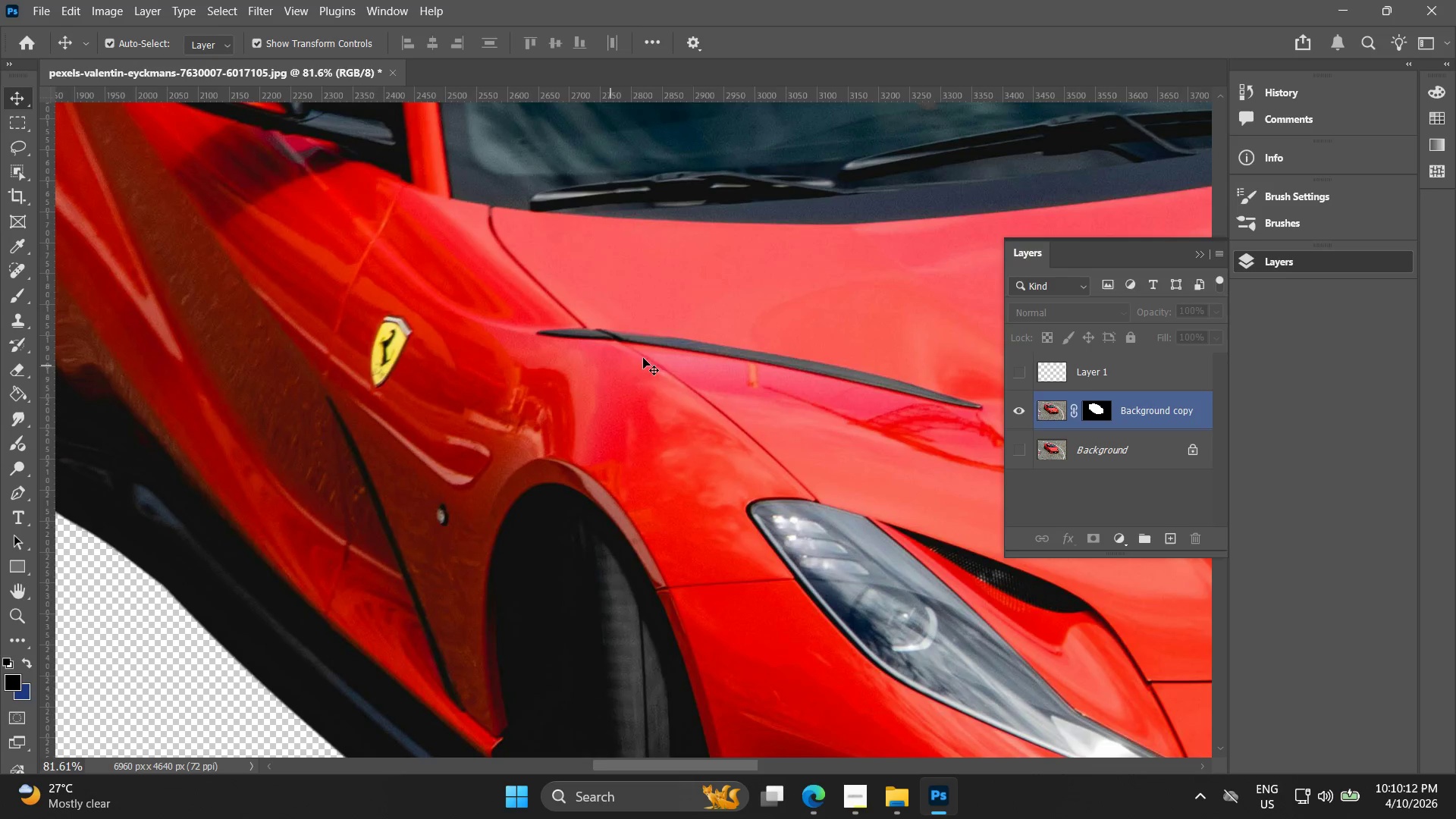 
hold_key(key=Space, duration=0.39)
 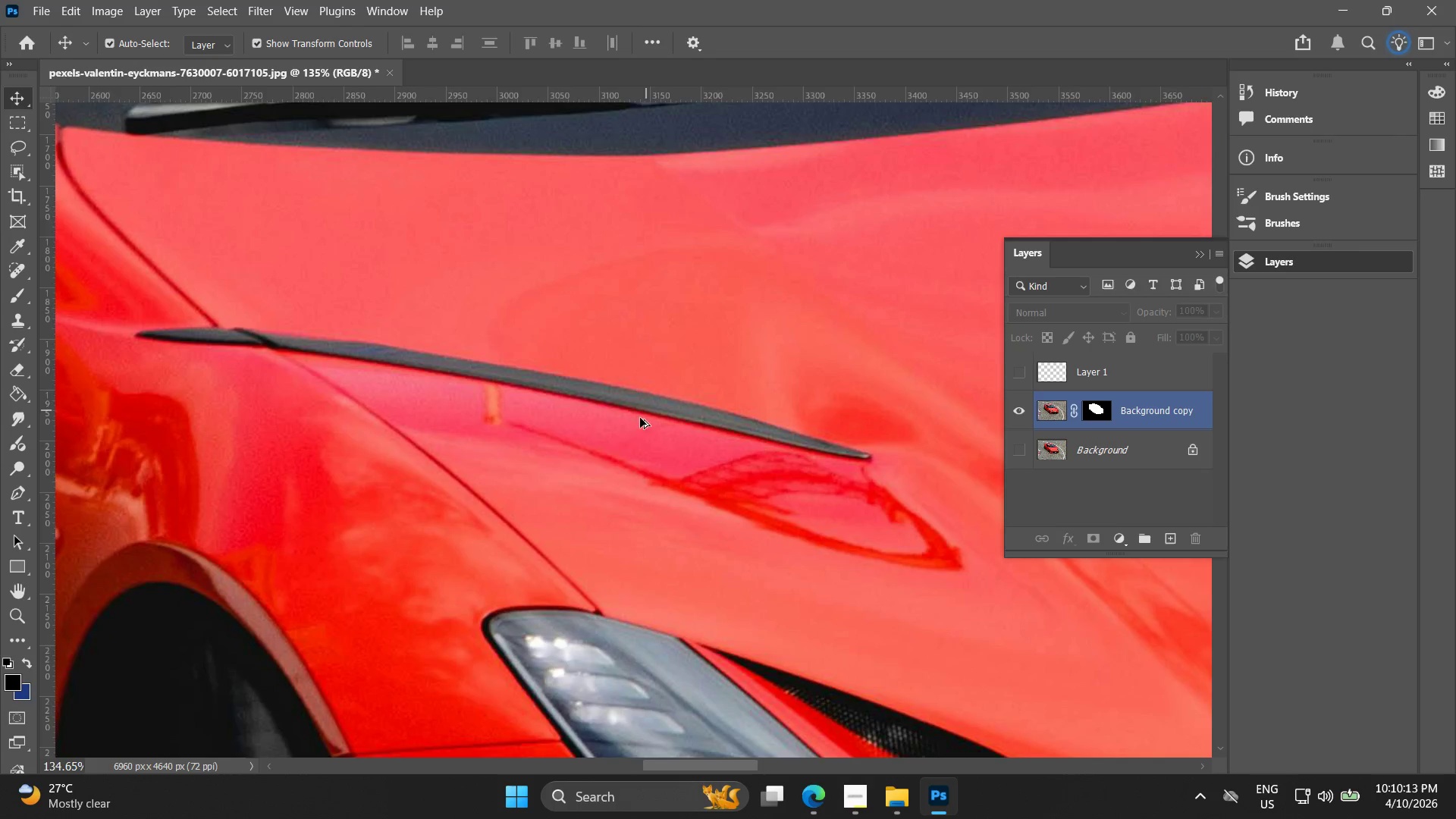 
left_click_drag(start_coordinate=[758, 357], to_coordinate=[626, 378])
 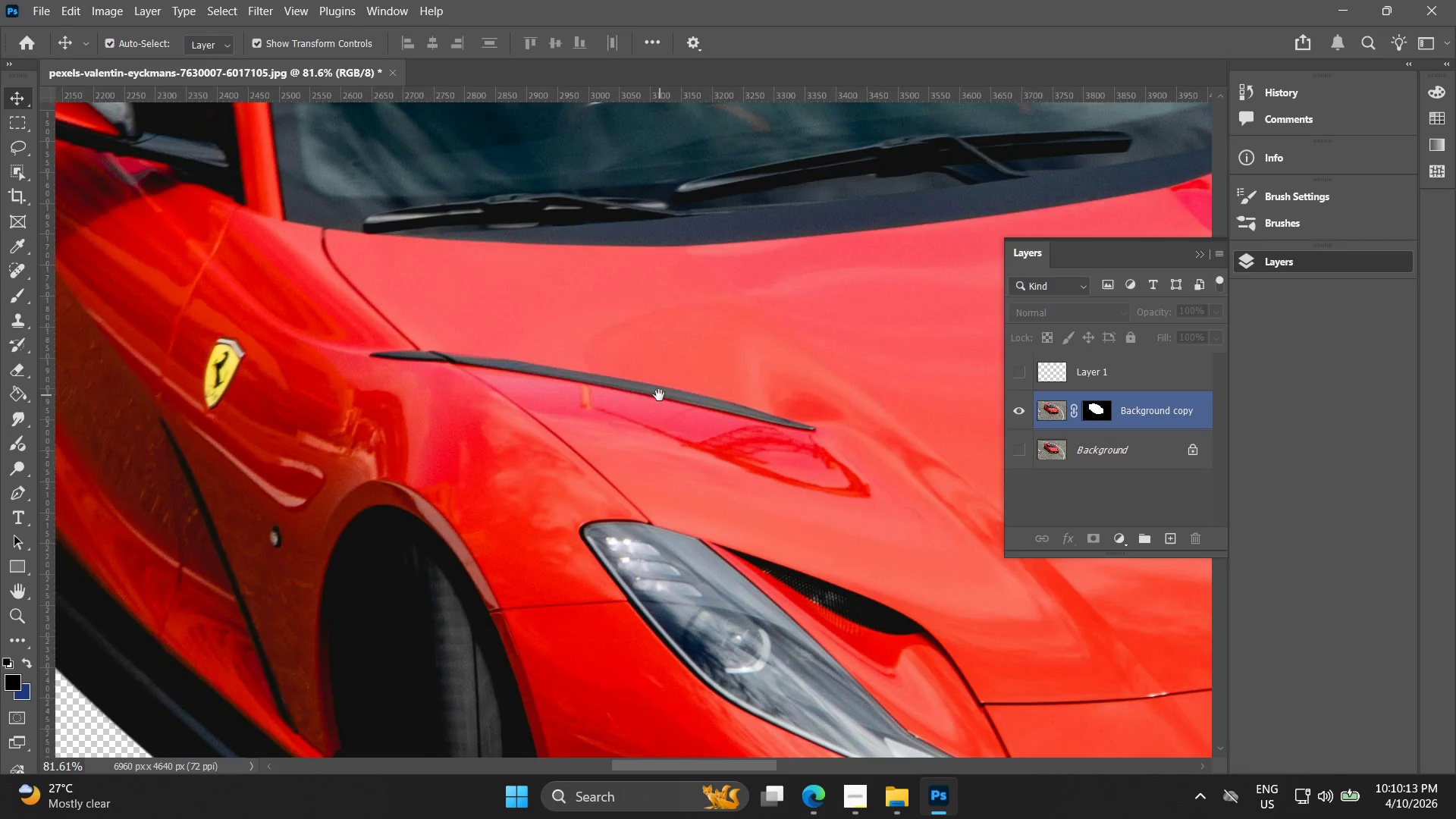 
scroll: coordinate [601, 391], scroll_direction: down, amount: 5.0
 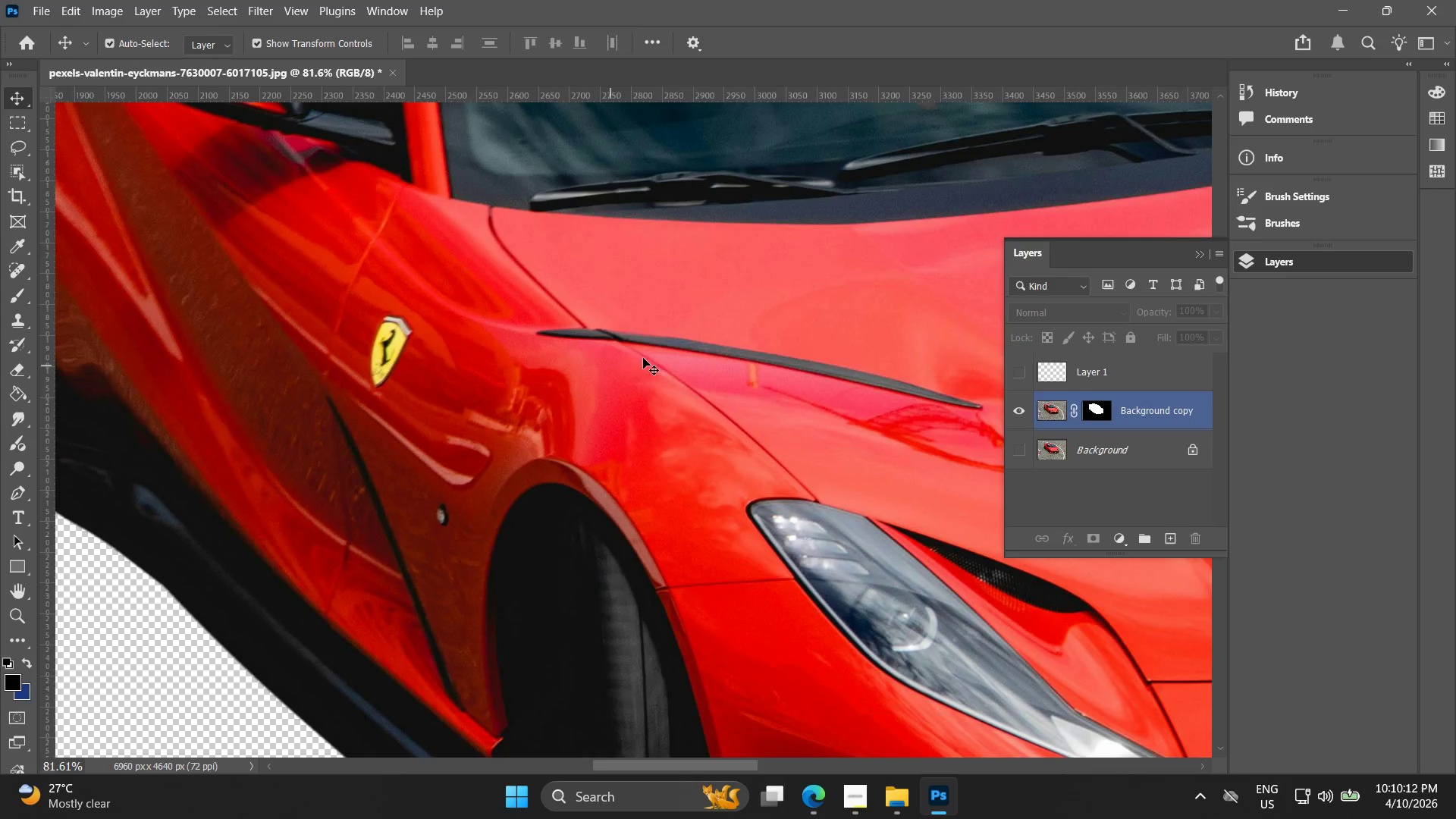 
hold_key(key=AltLeft, duration=0.7)
scroll: coordinate [608, 428], scroll_direction: up, amount: 11.0
 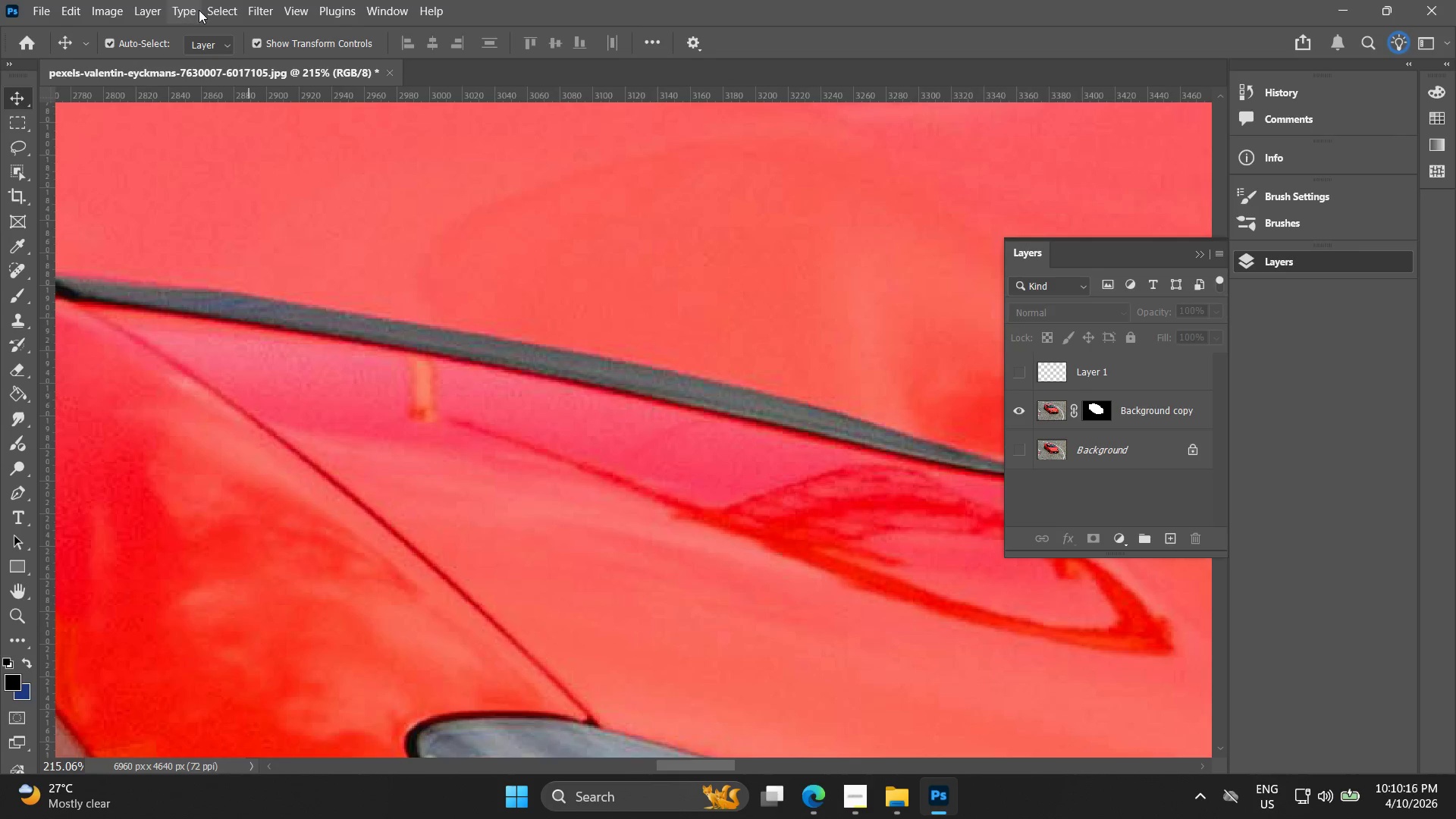 
left_click([235, 15])
 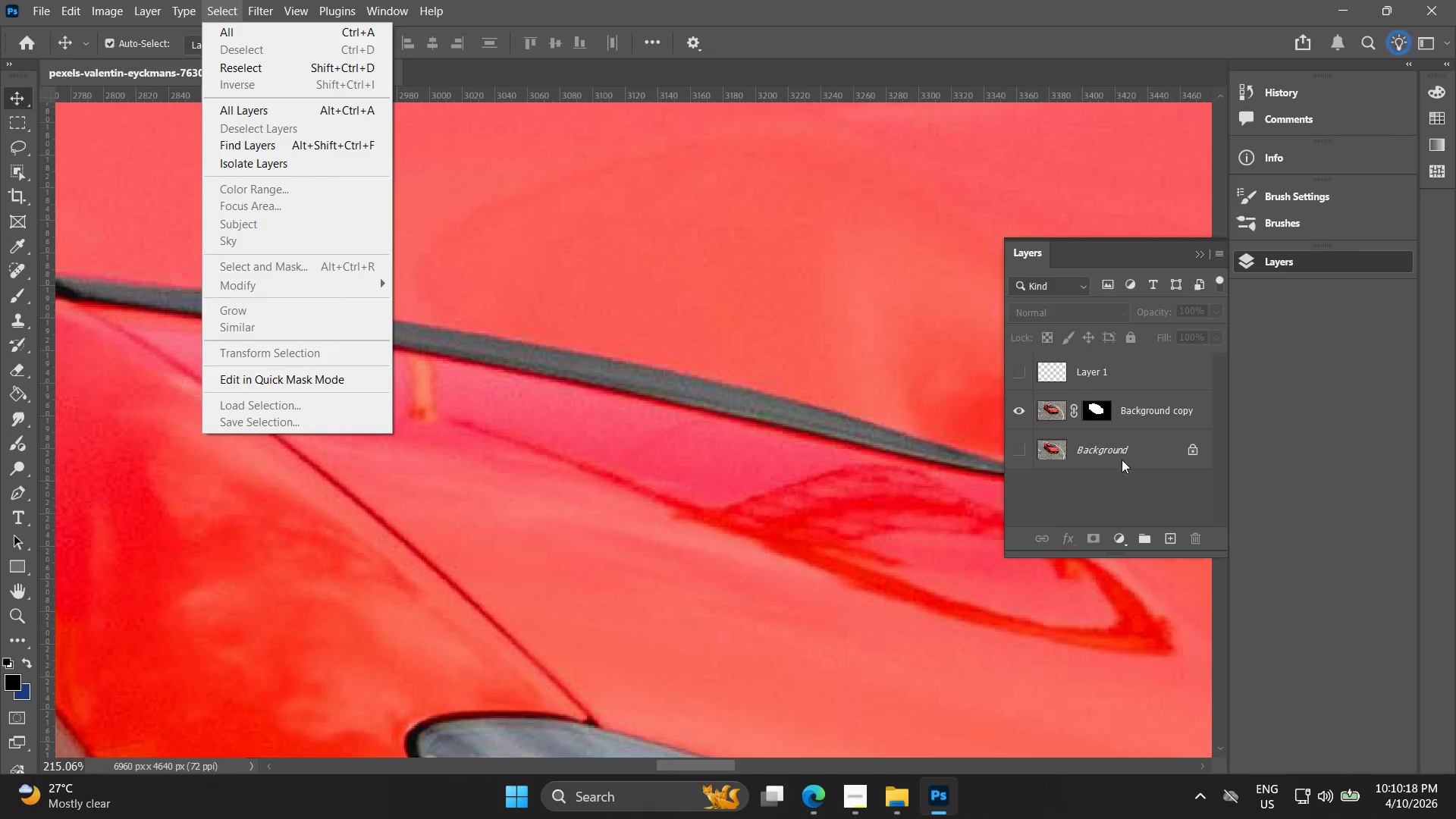 
right_click([1122, 459])
 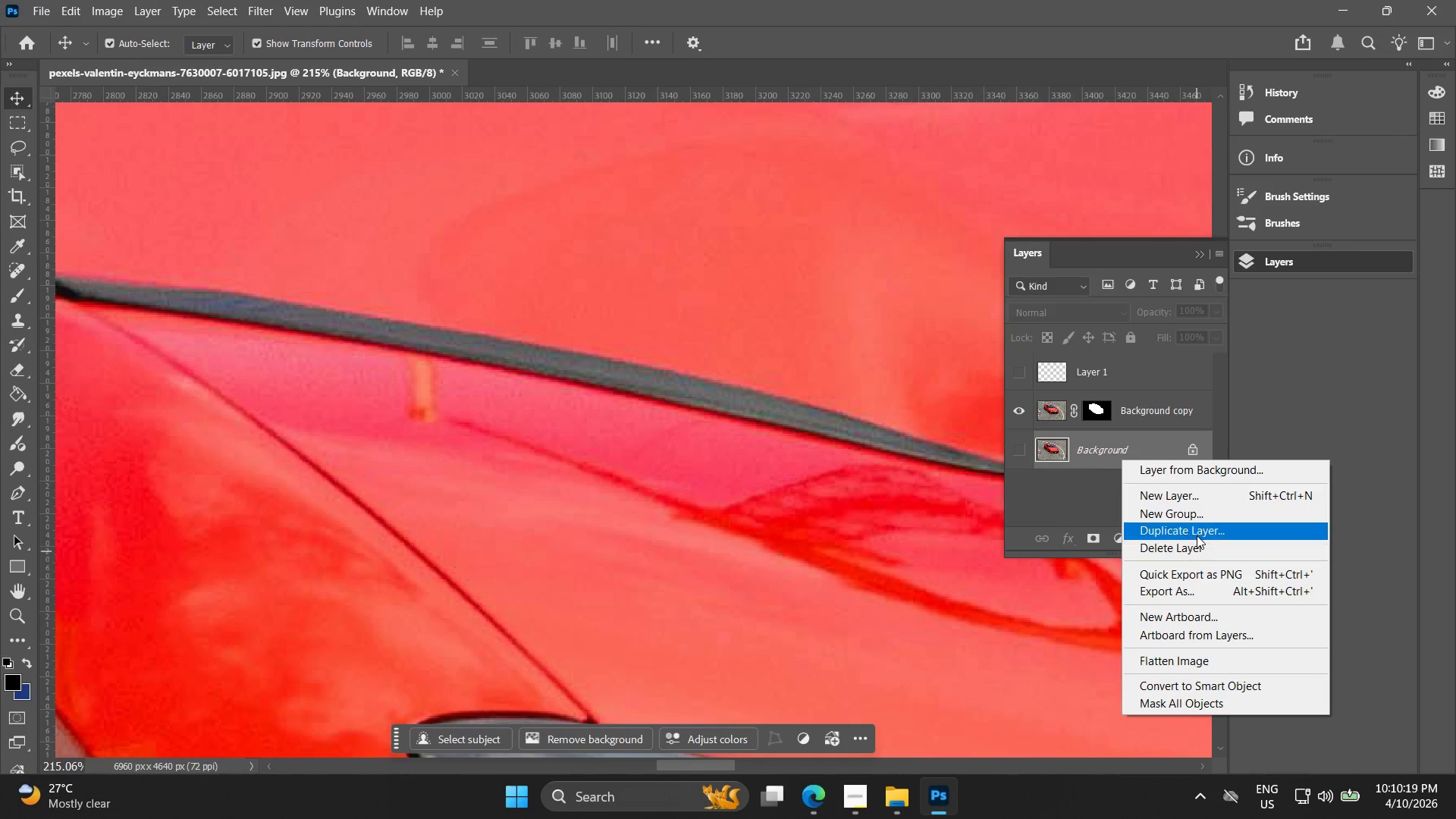 
left_click([1199, 535])
 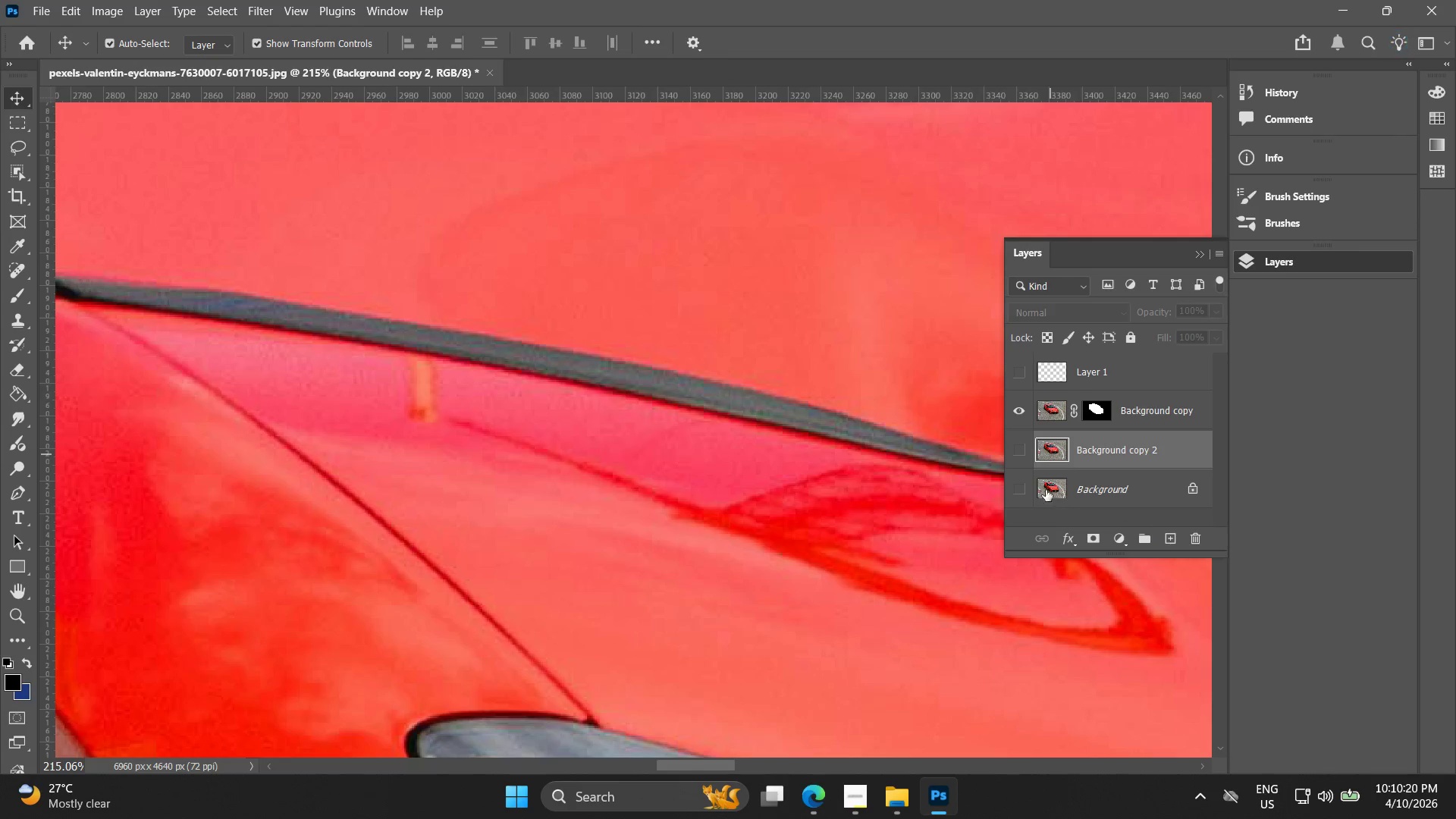 
left_click([1021, 456])
 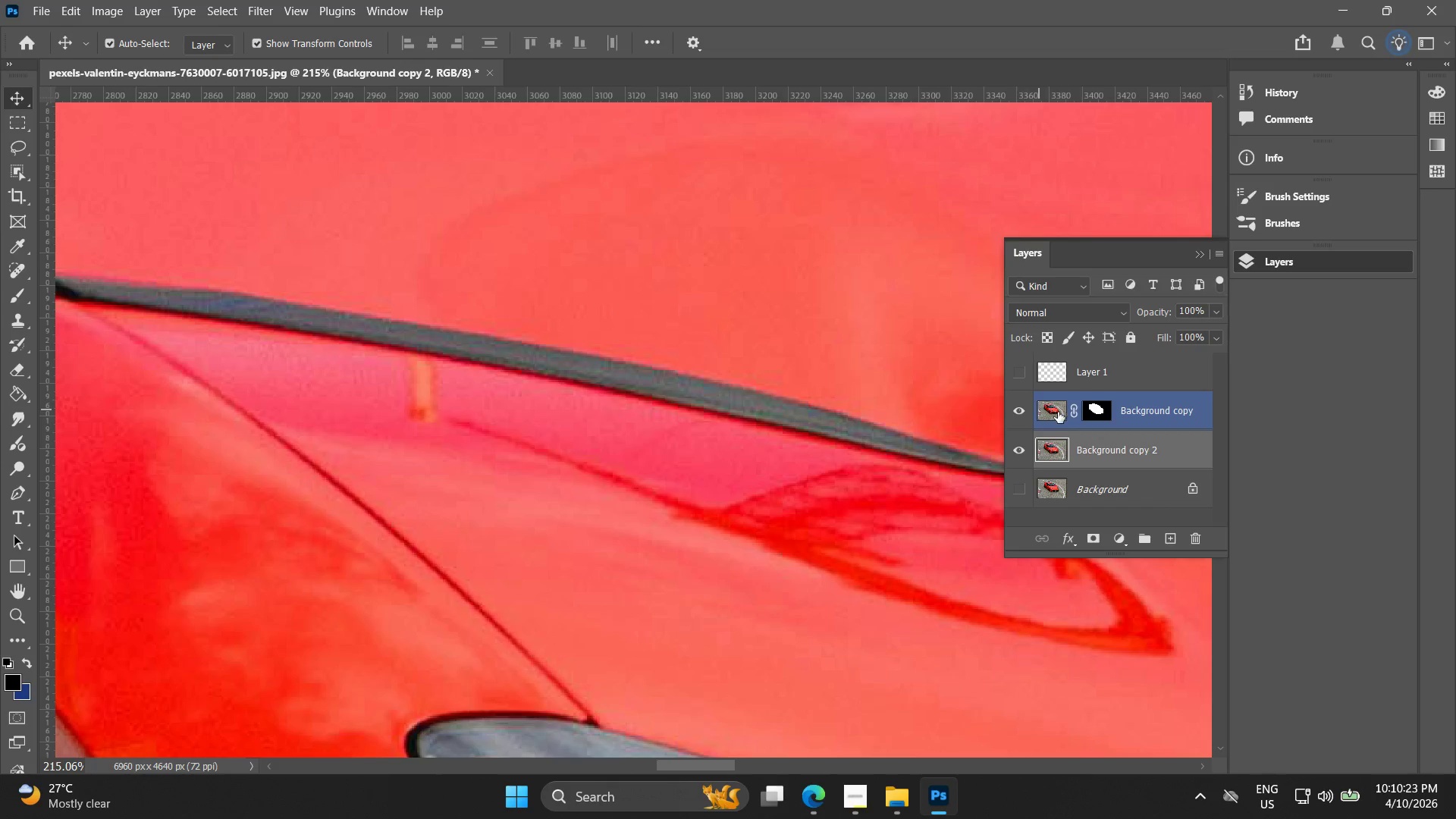 
left_click([1060, 450])
 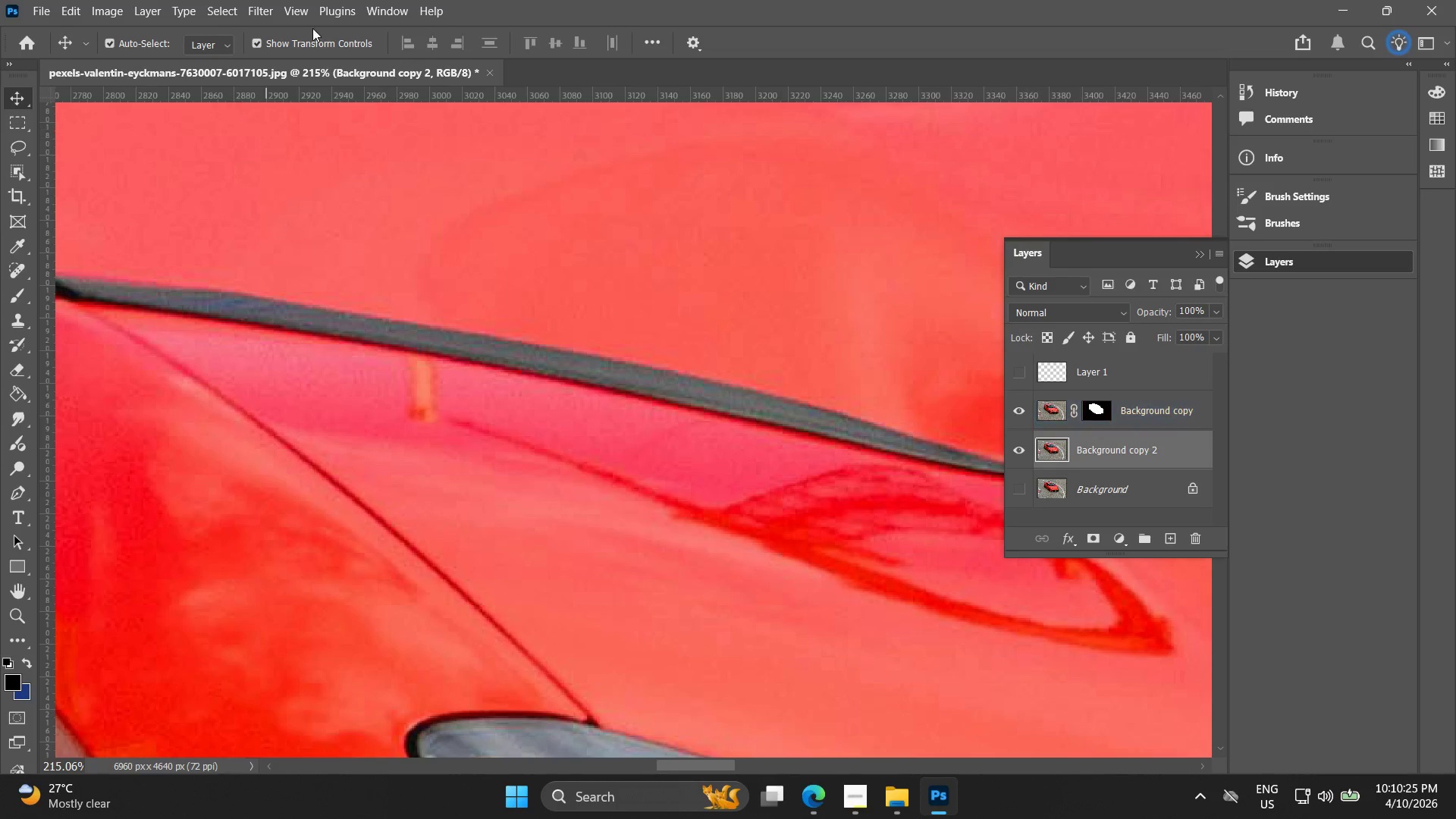 
left_click([93, 5])
 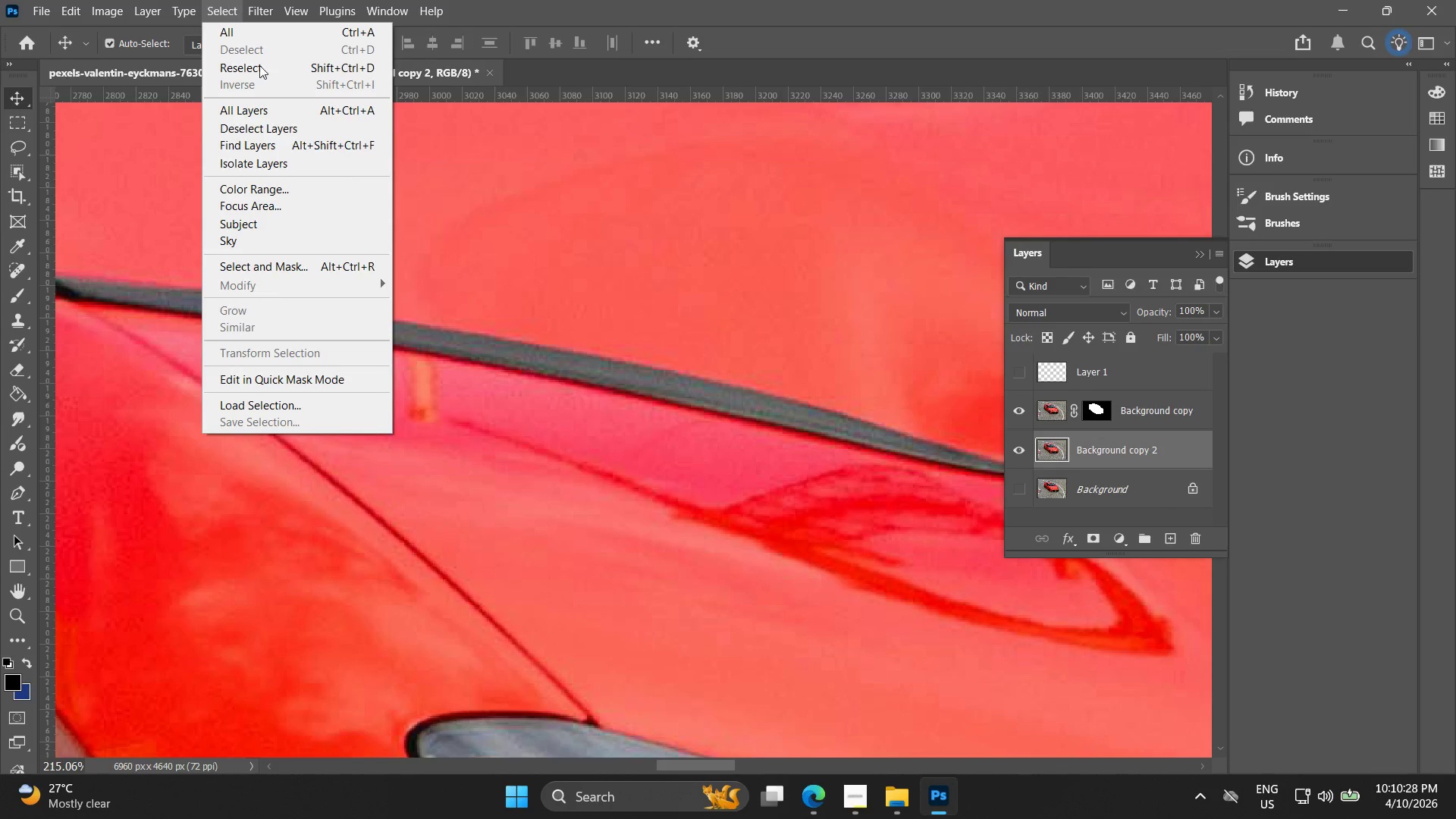 
left_click([303, 185])
 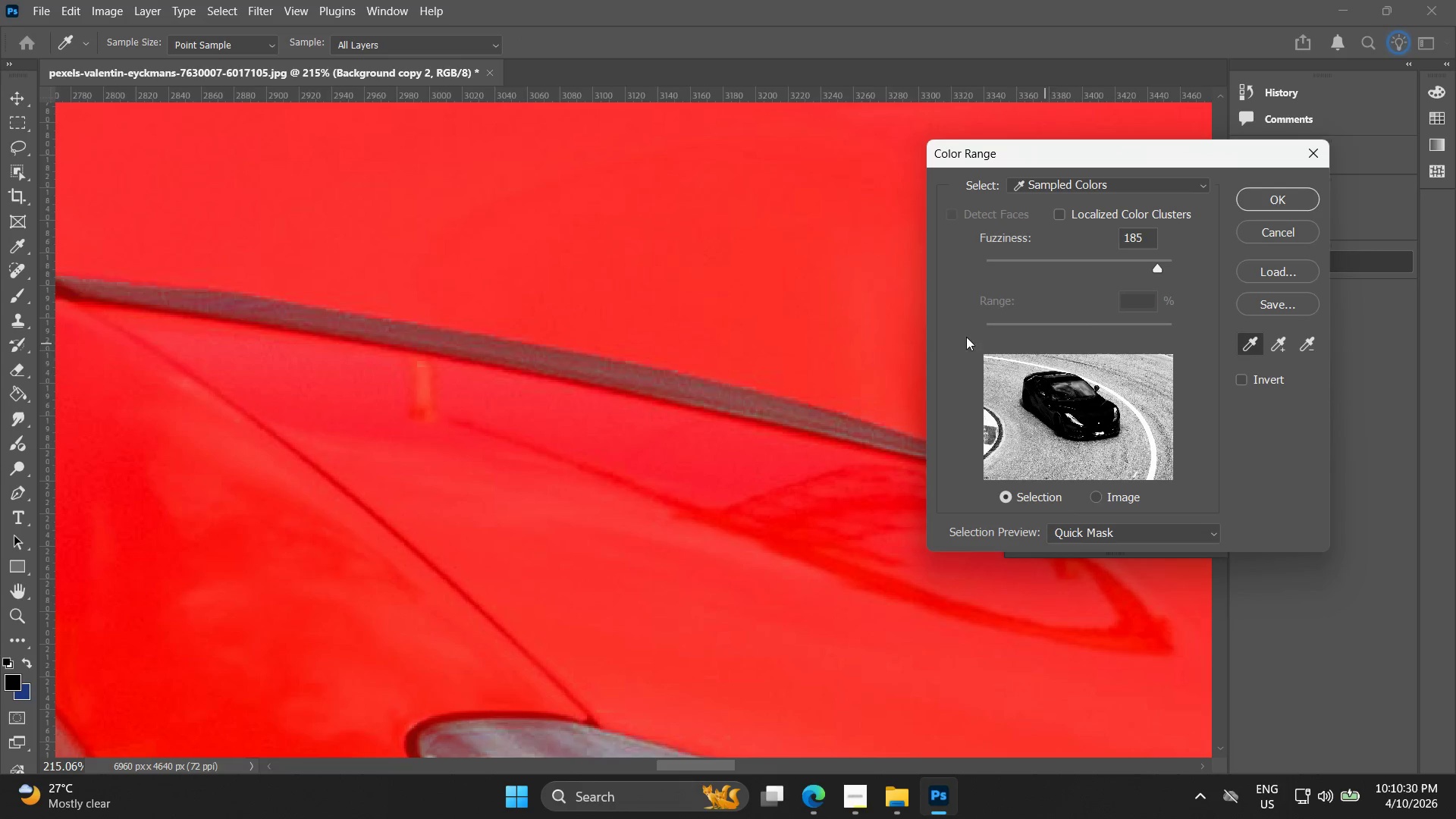 
left_click([757, 311])
 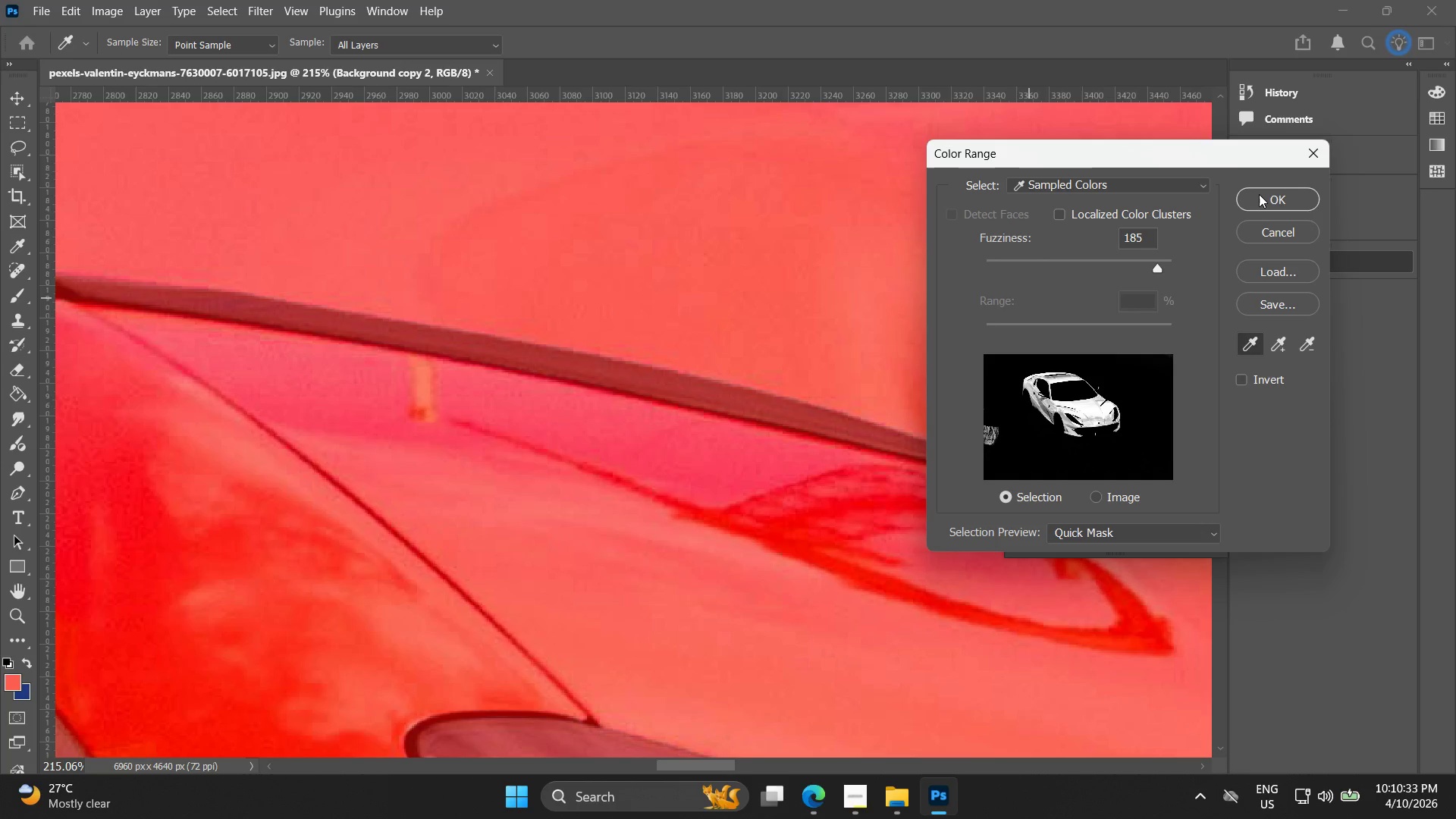 
hold_key(key=AltLeft, duration=0.84)
scroll: coordinate [838, 371], scroll_direction: down, amount: 7.0
 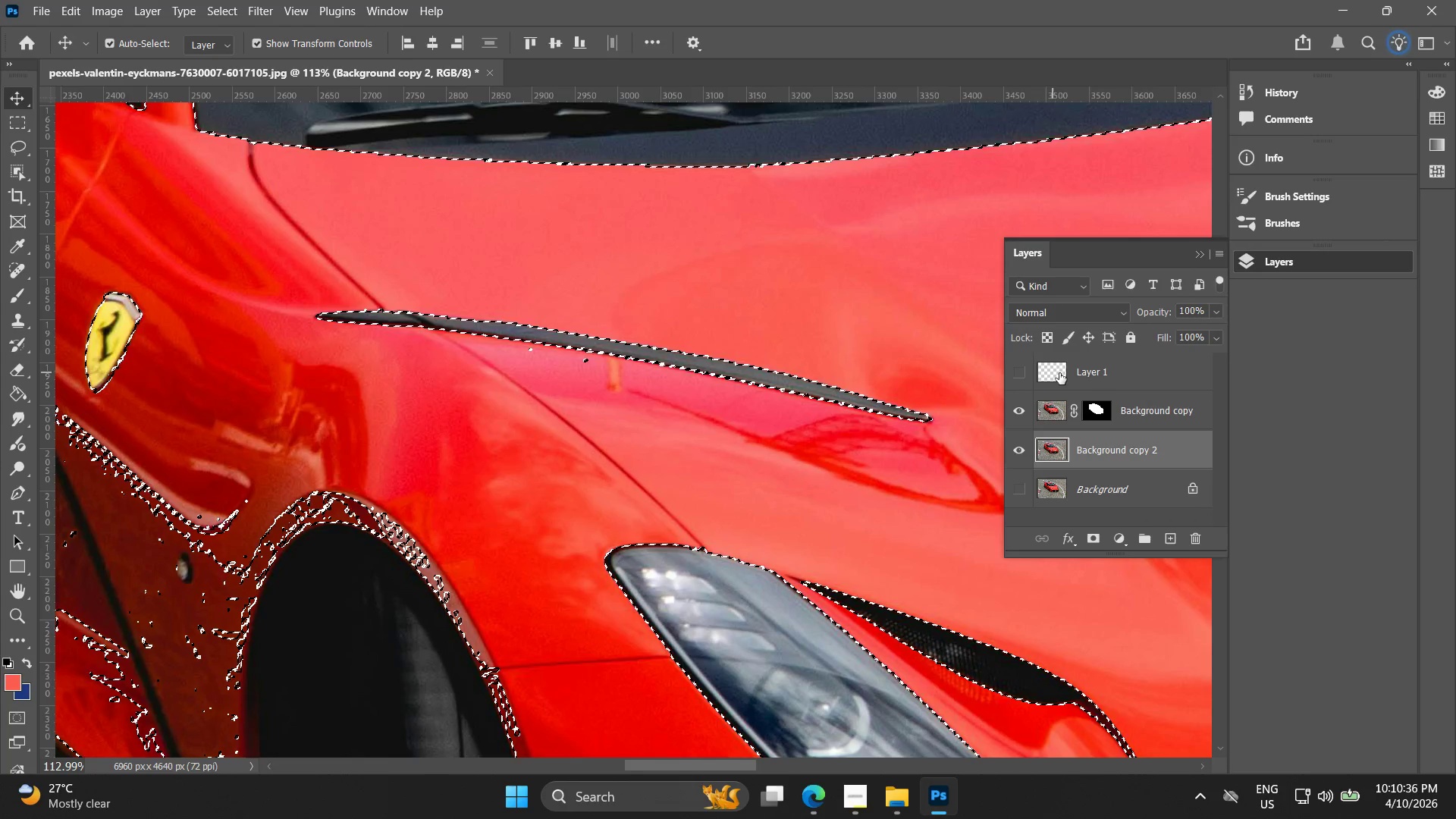 
hold_key(key=ControlLeft, duration=0.33)
 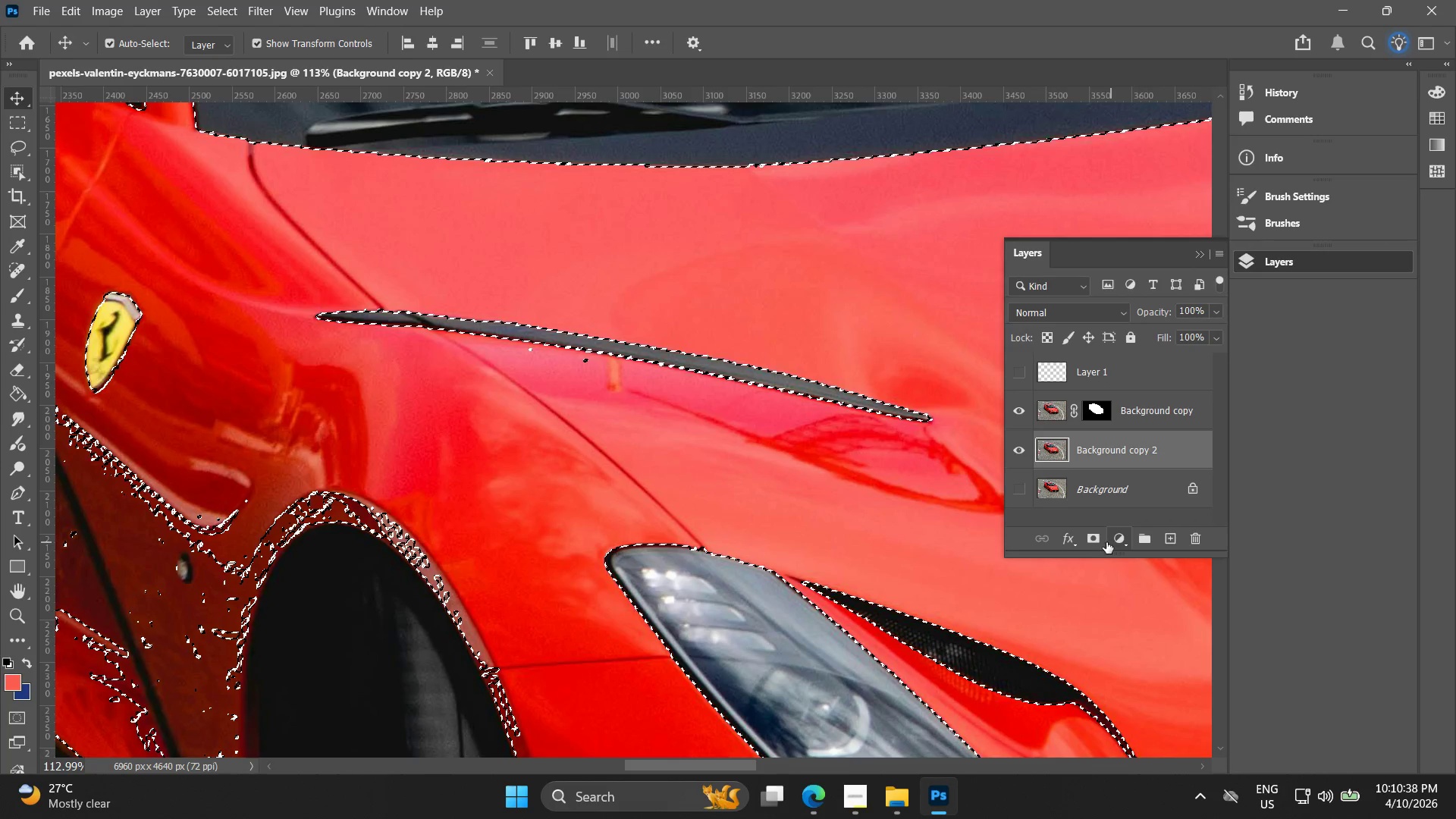 
left_click([1097, 541])
 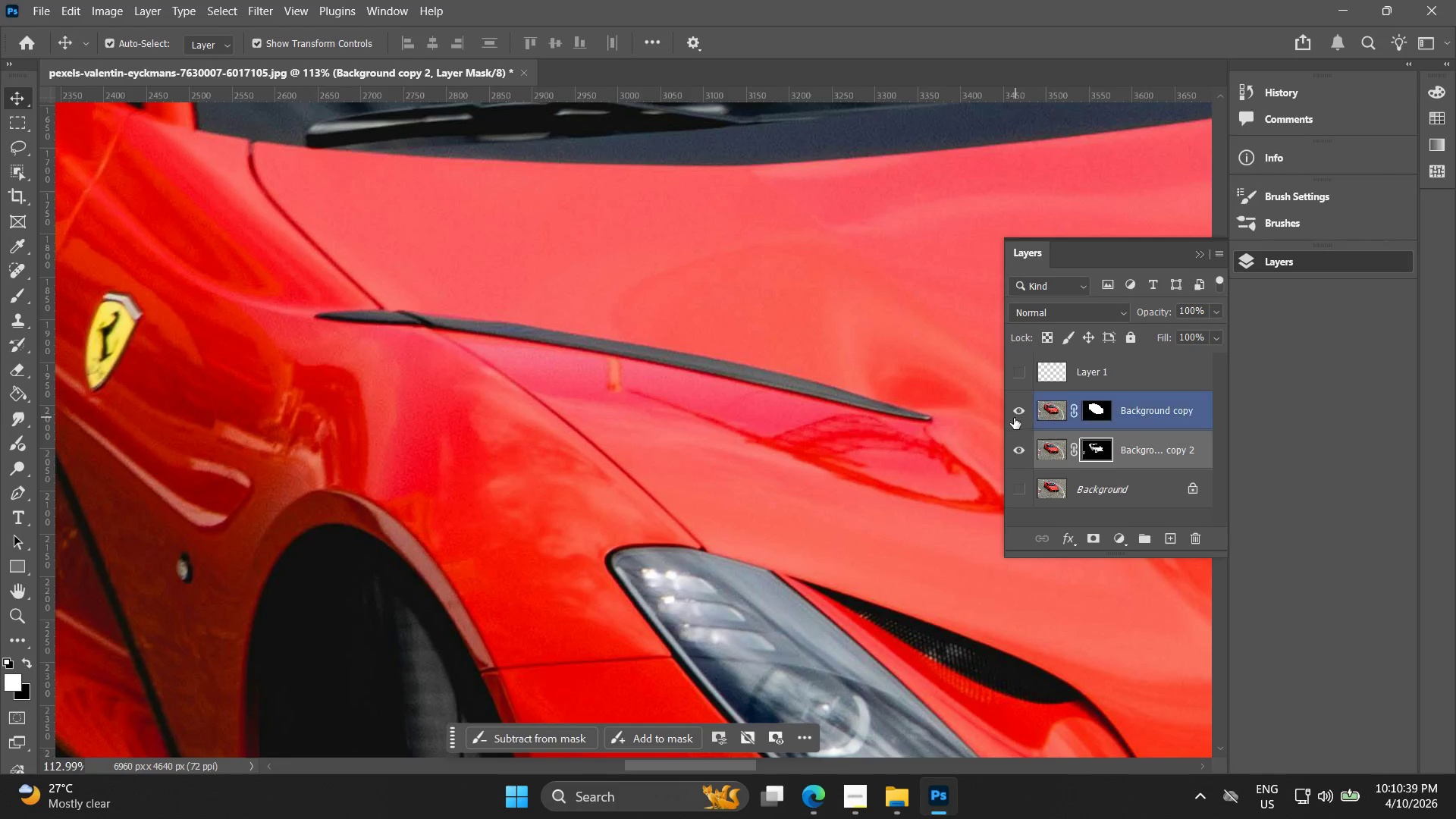 
left_click([1015, 413])
 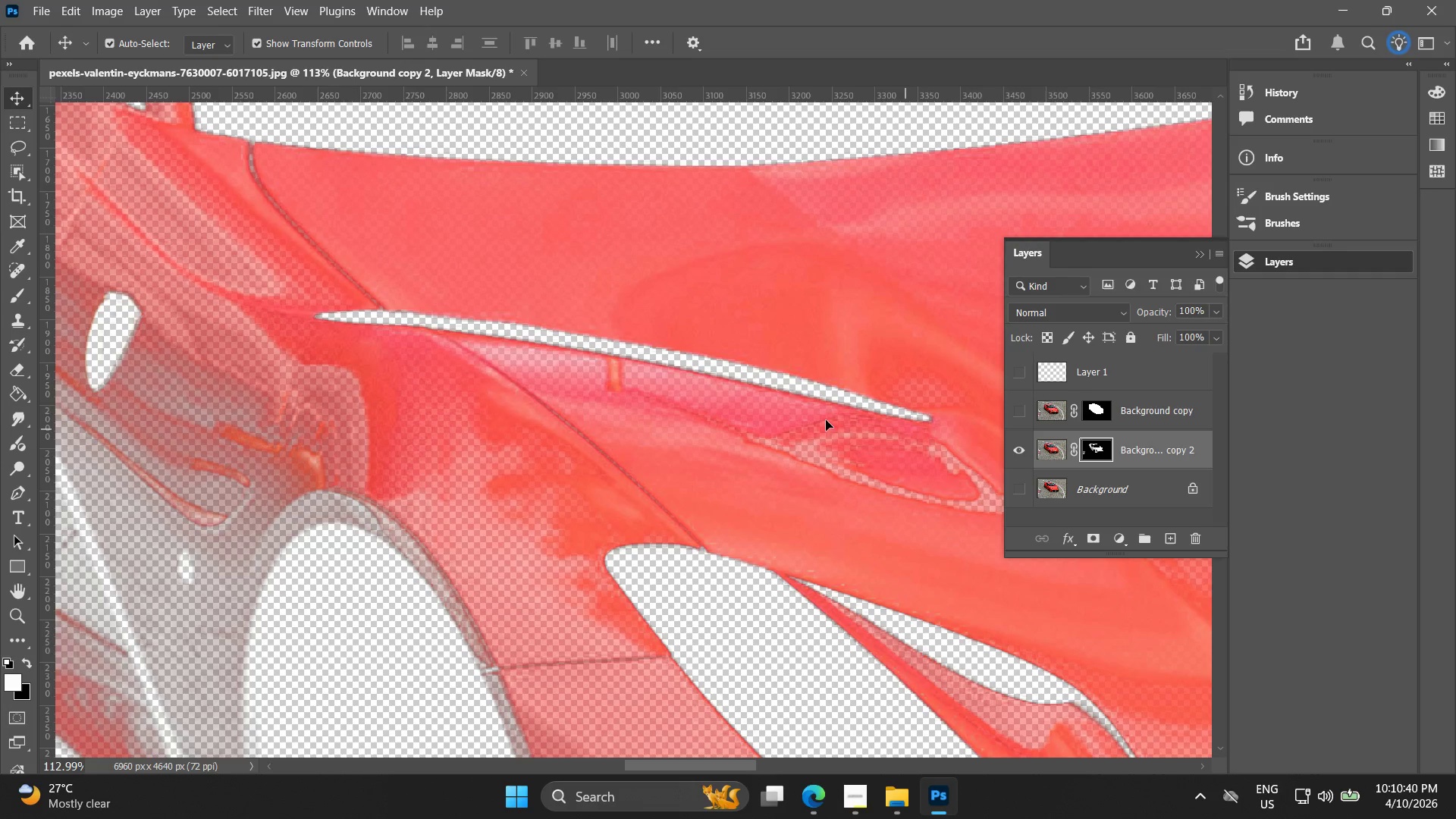 
hold_key(key=AltLeft, duration=0.5)
 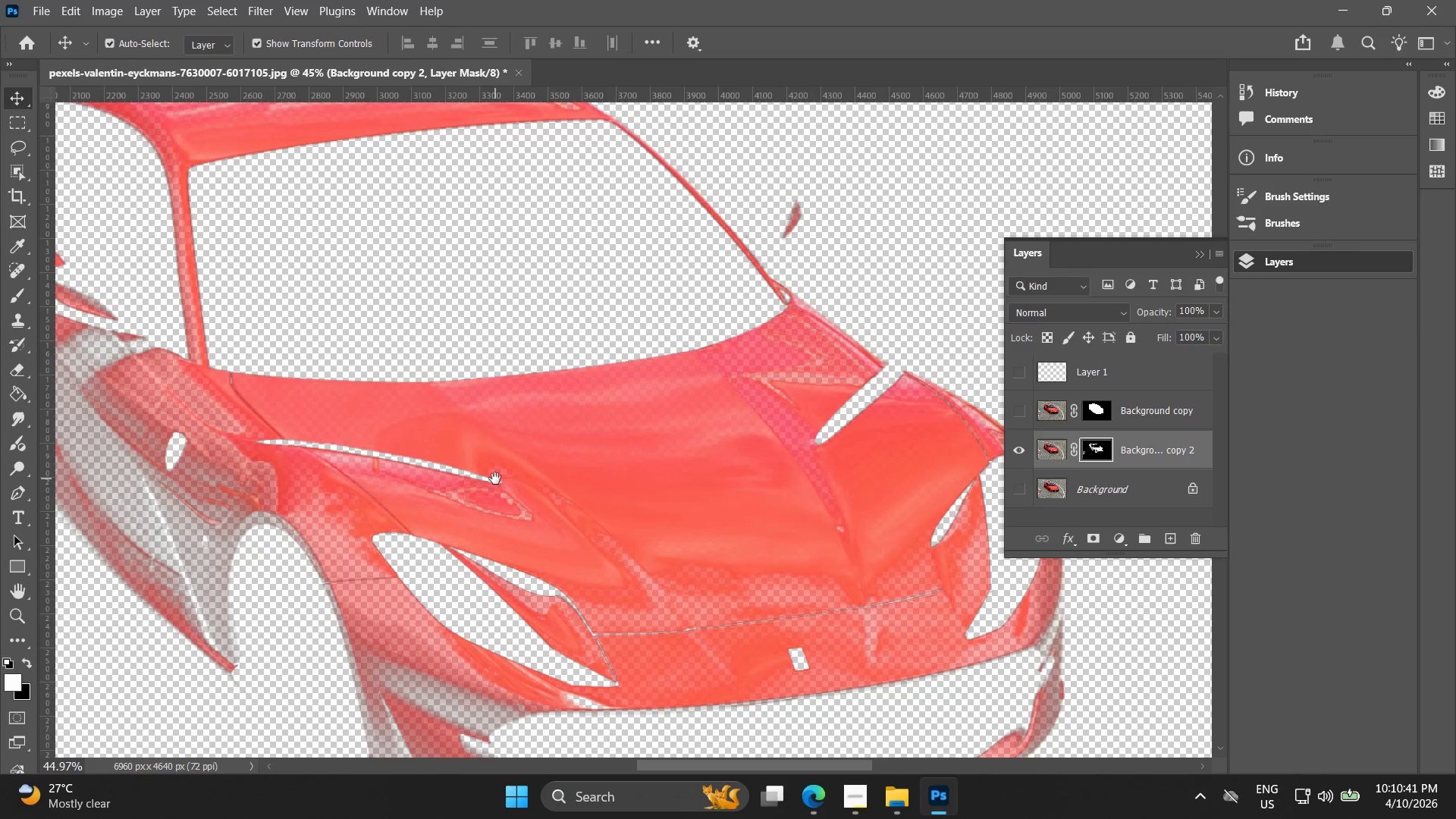 
hold_key(key=Space, duration=0.44)
 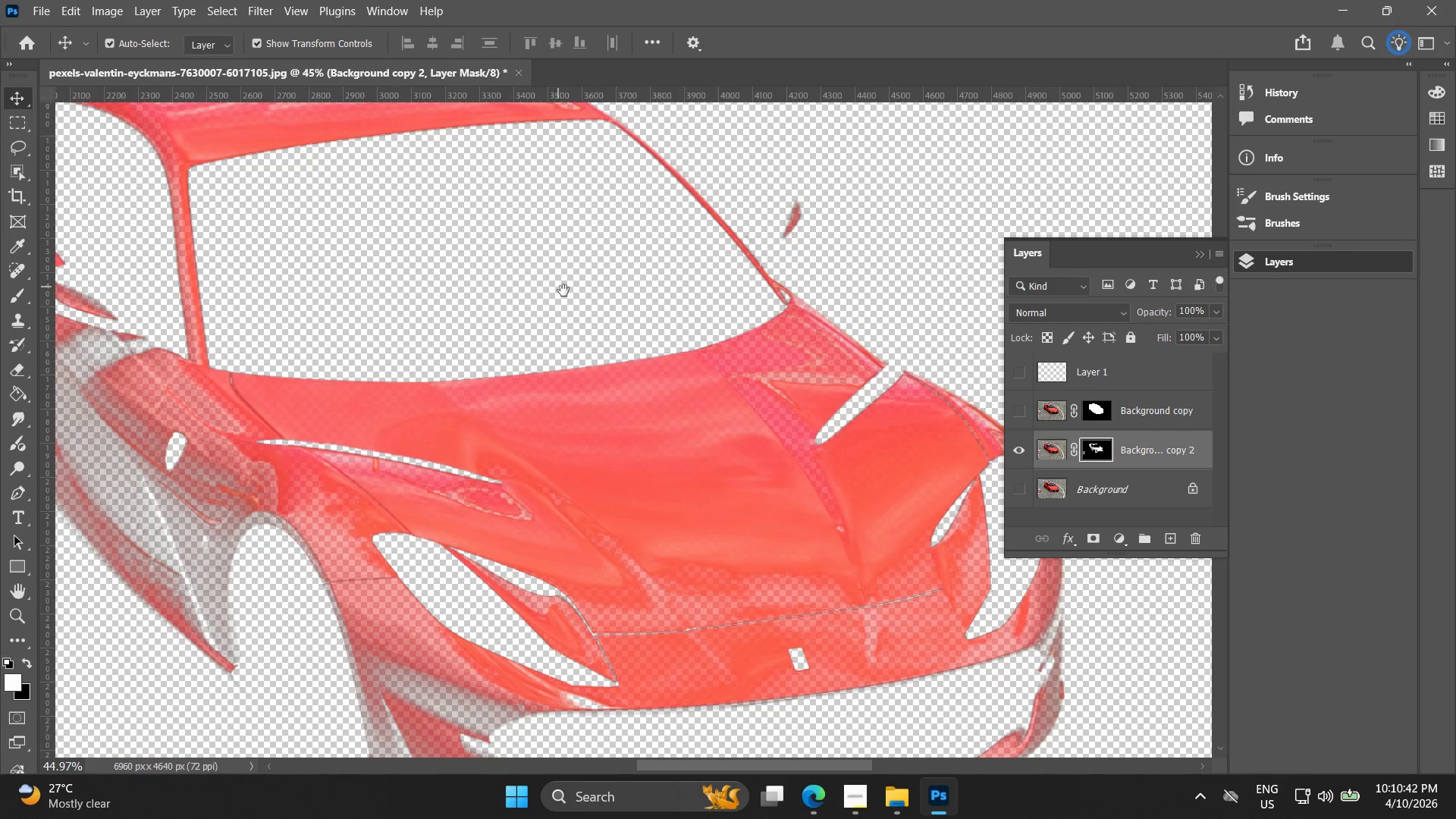 
left_click_drag(start_coordinate=[769, 394], to_coordinate=[495, 479])
 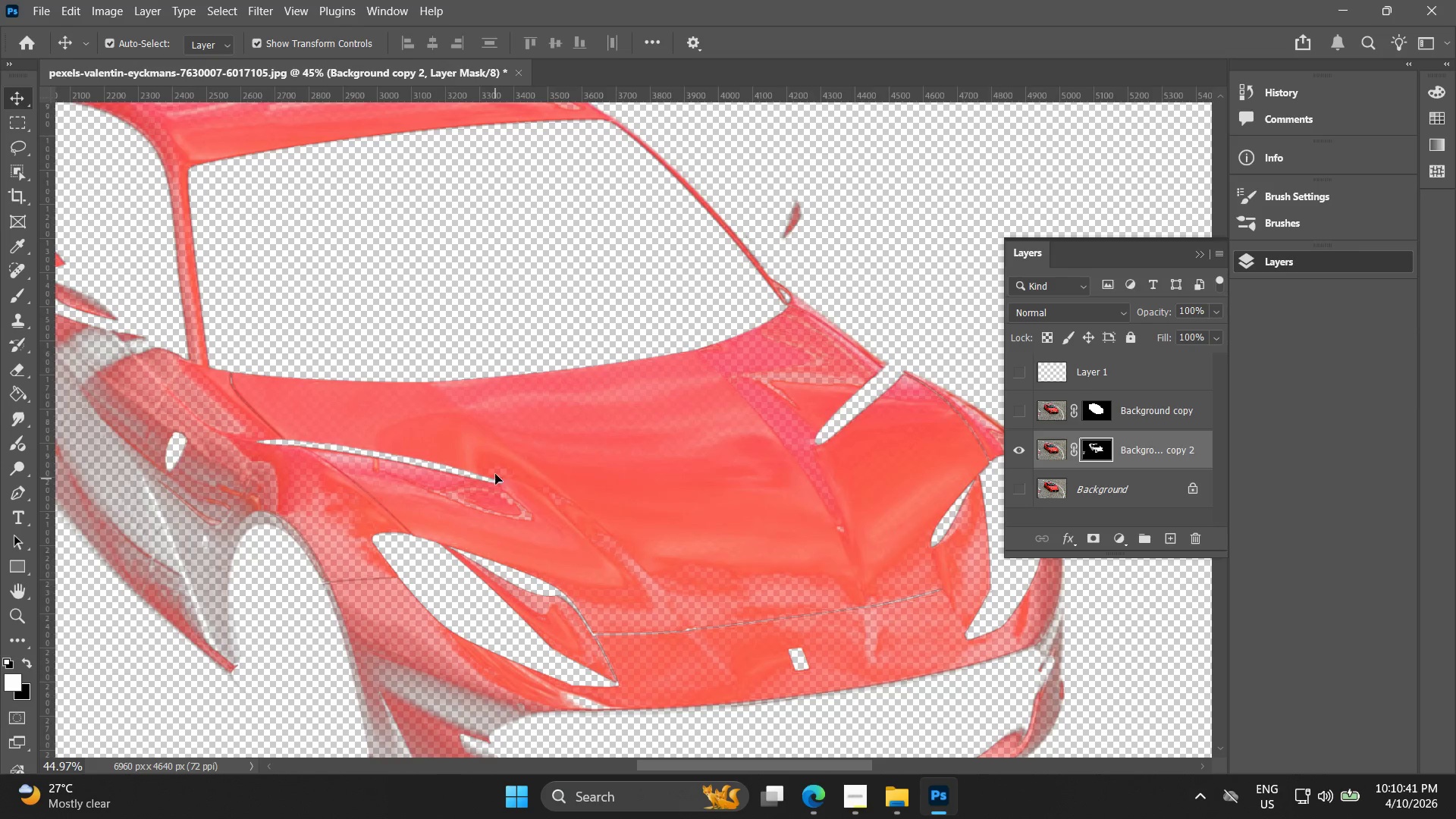 
scroll: coordinate [671, 381], scroll_direction: down, amount: 10.0
 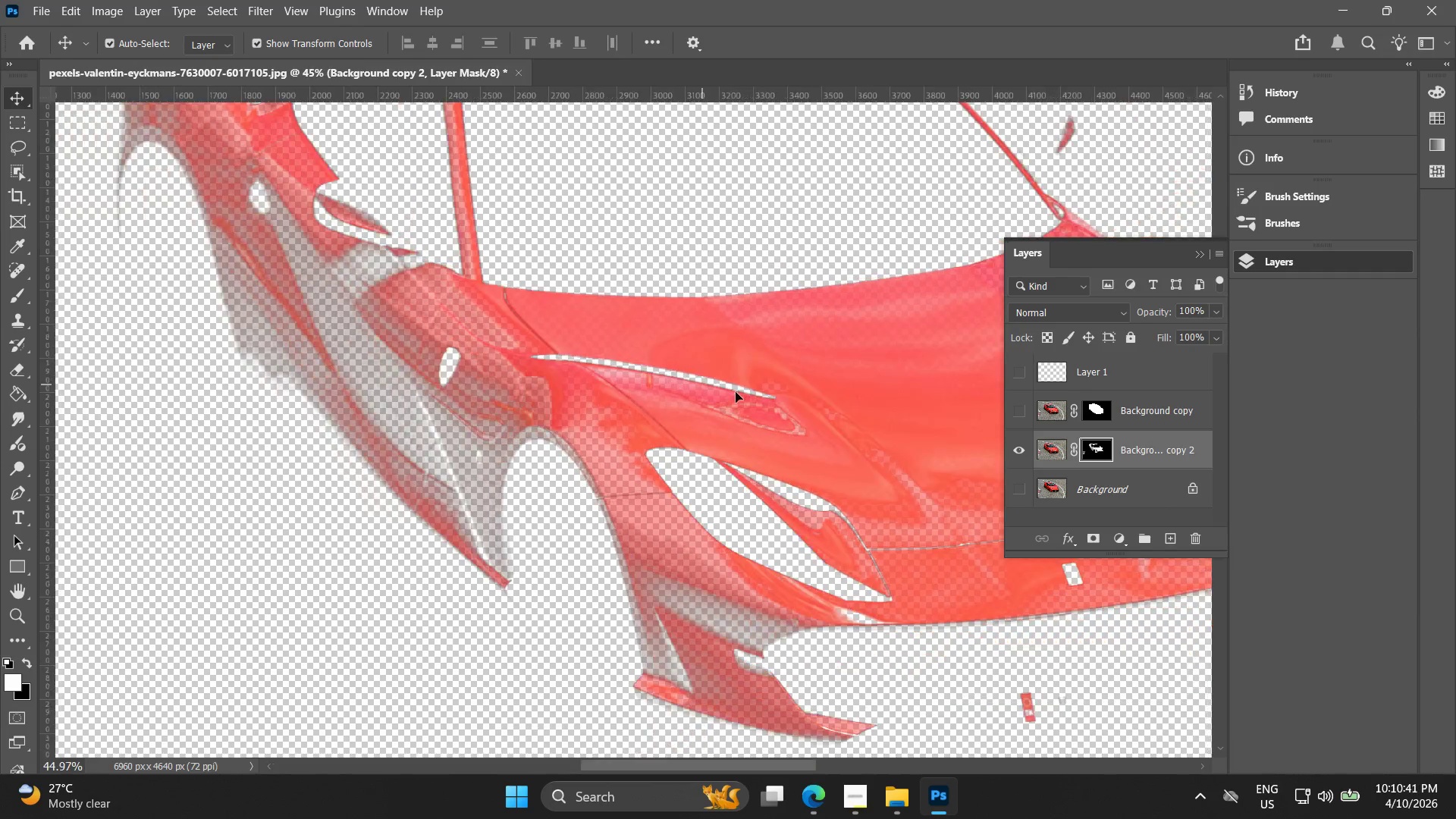 
key(V)
 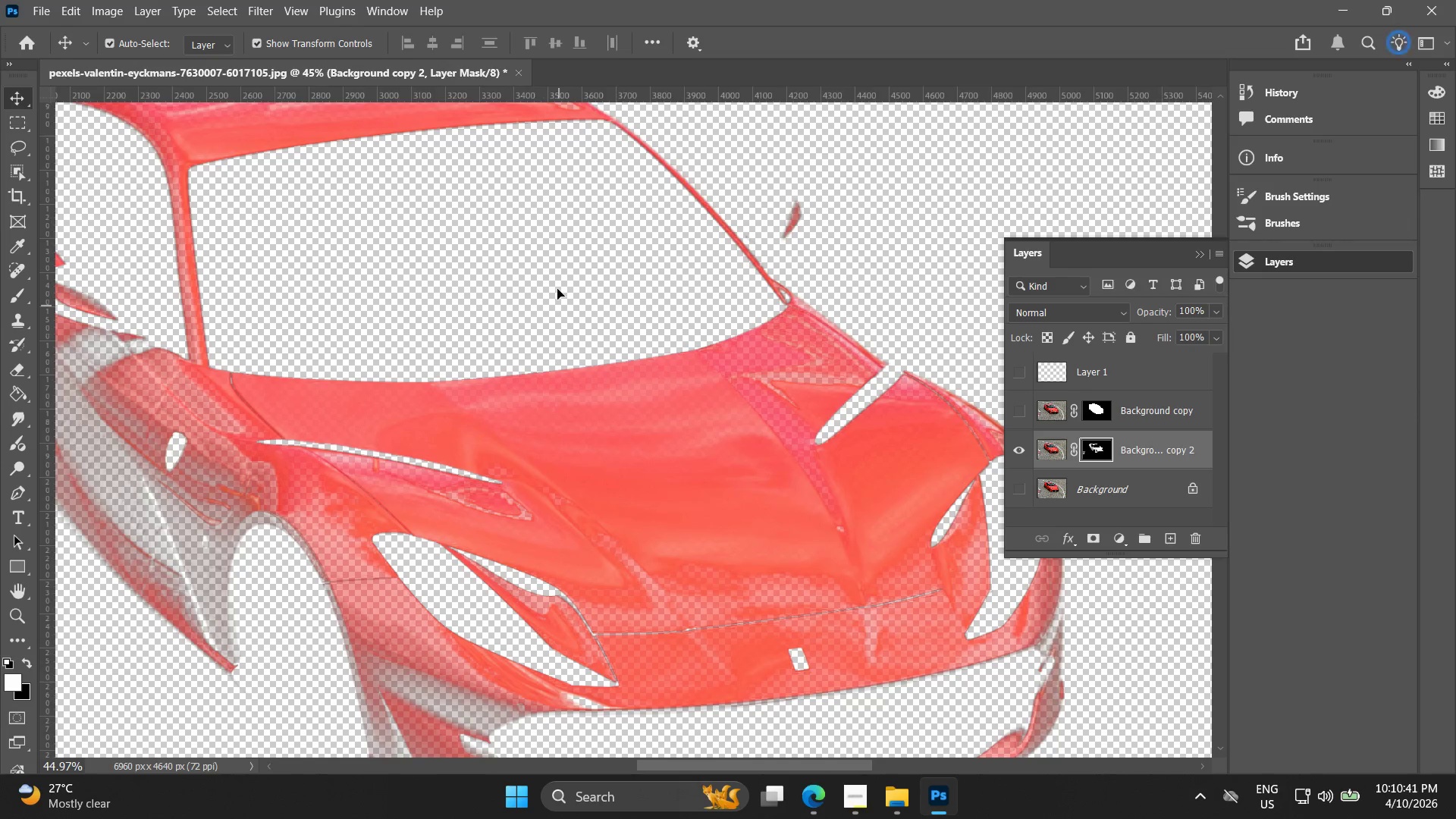 
hold_key(key=Space, duration=0.38)
 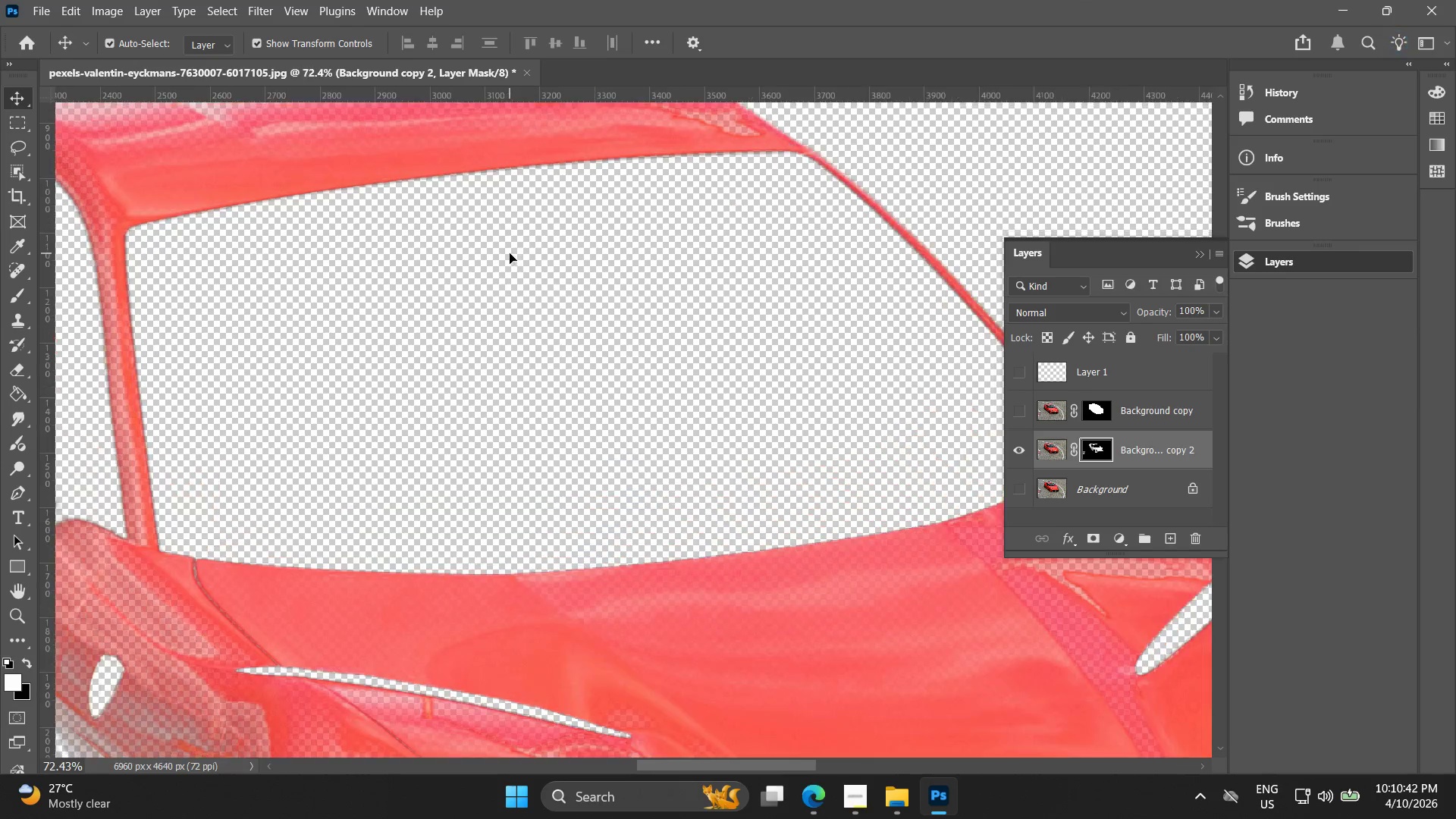 
left_click_drag(start_coordinate=[556, 285], to_coordinate=[639, 356])
 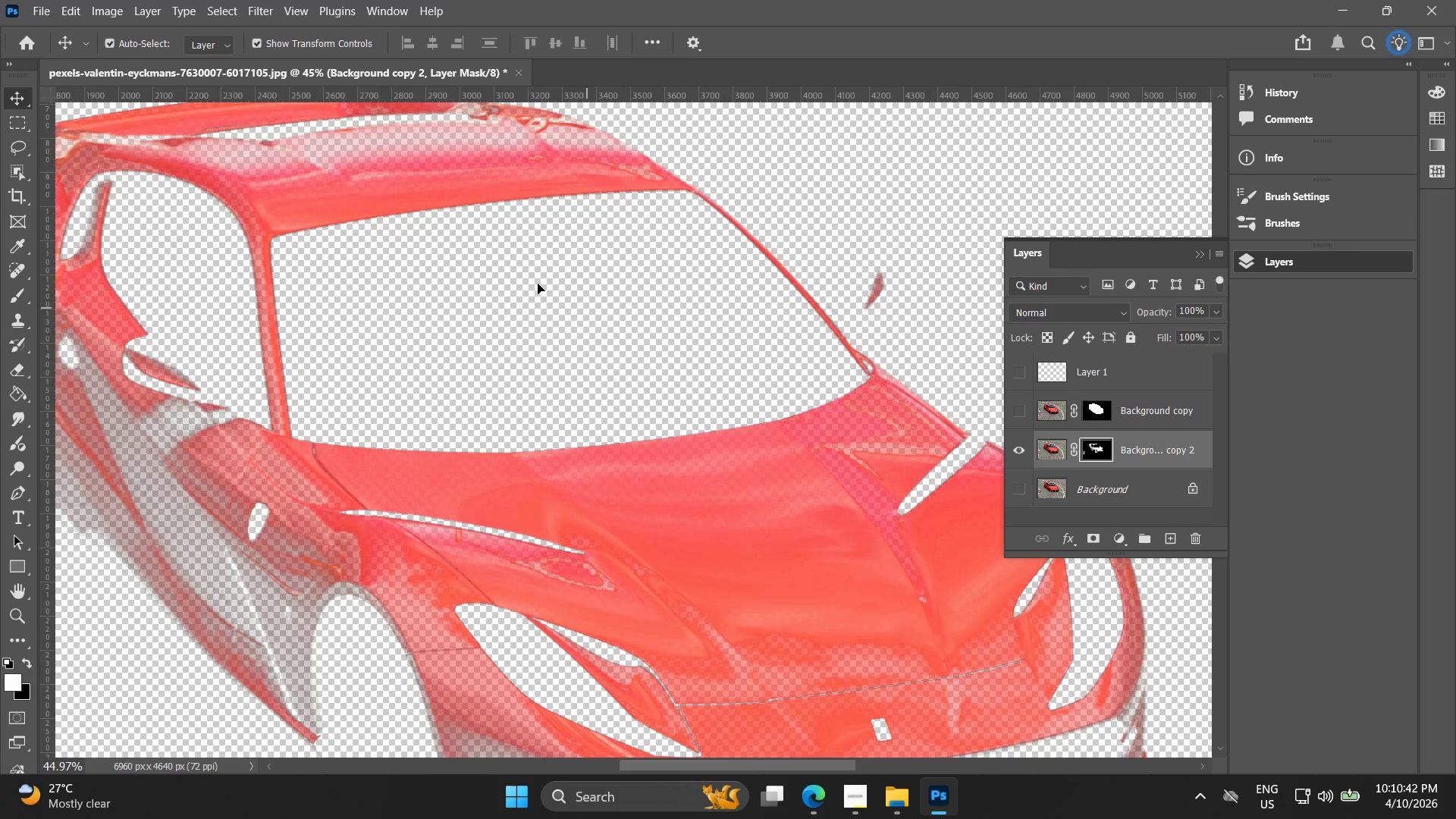 
key(Alt+AltLeft)
 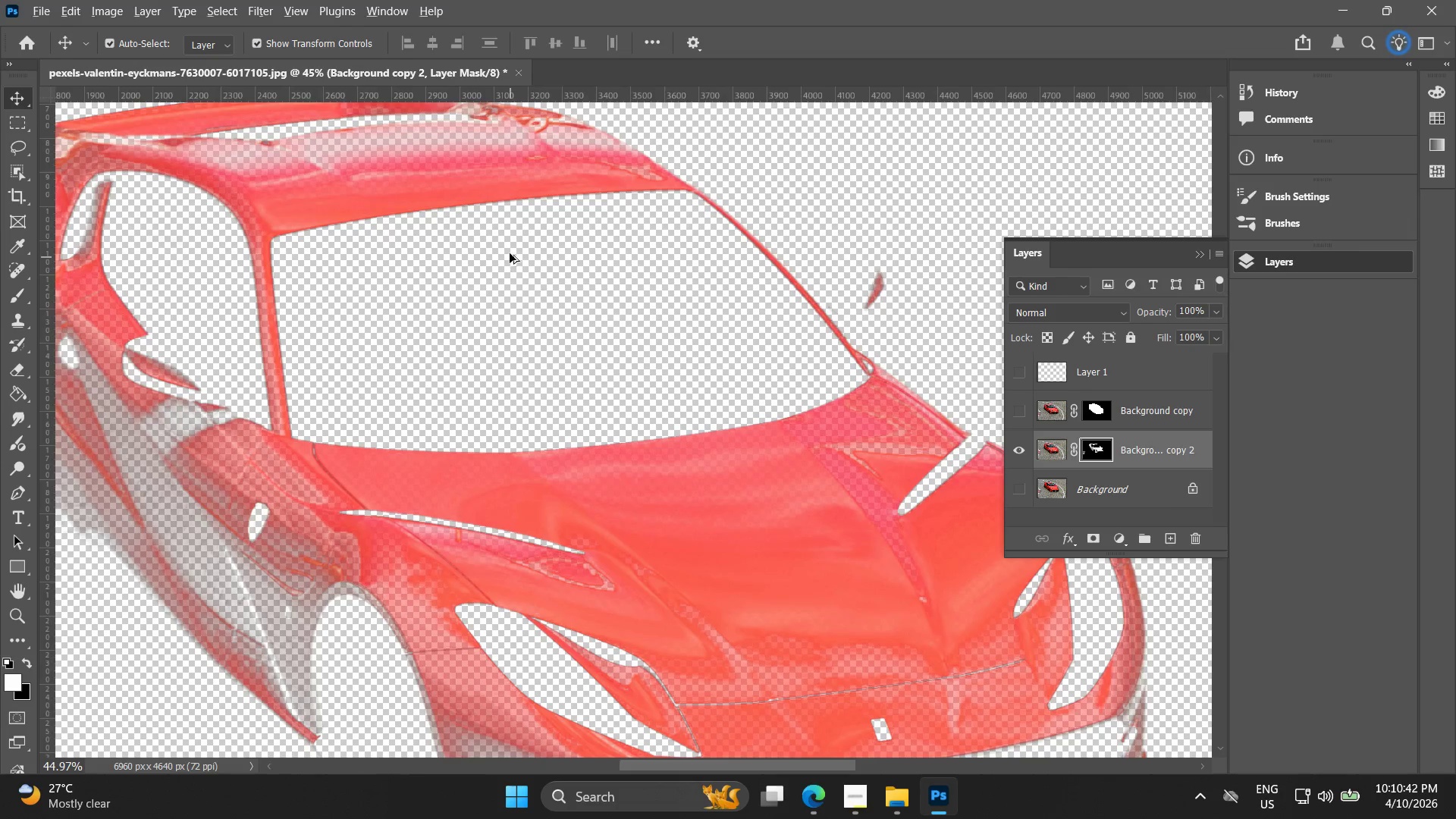 
key(Alt+AltLeft)
 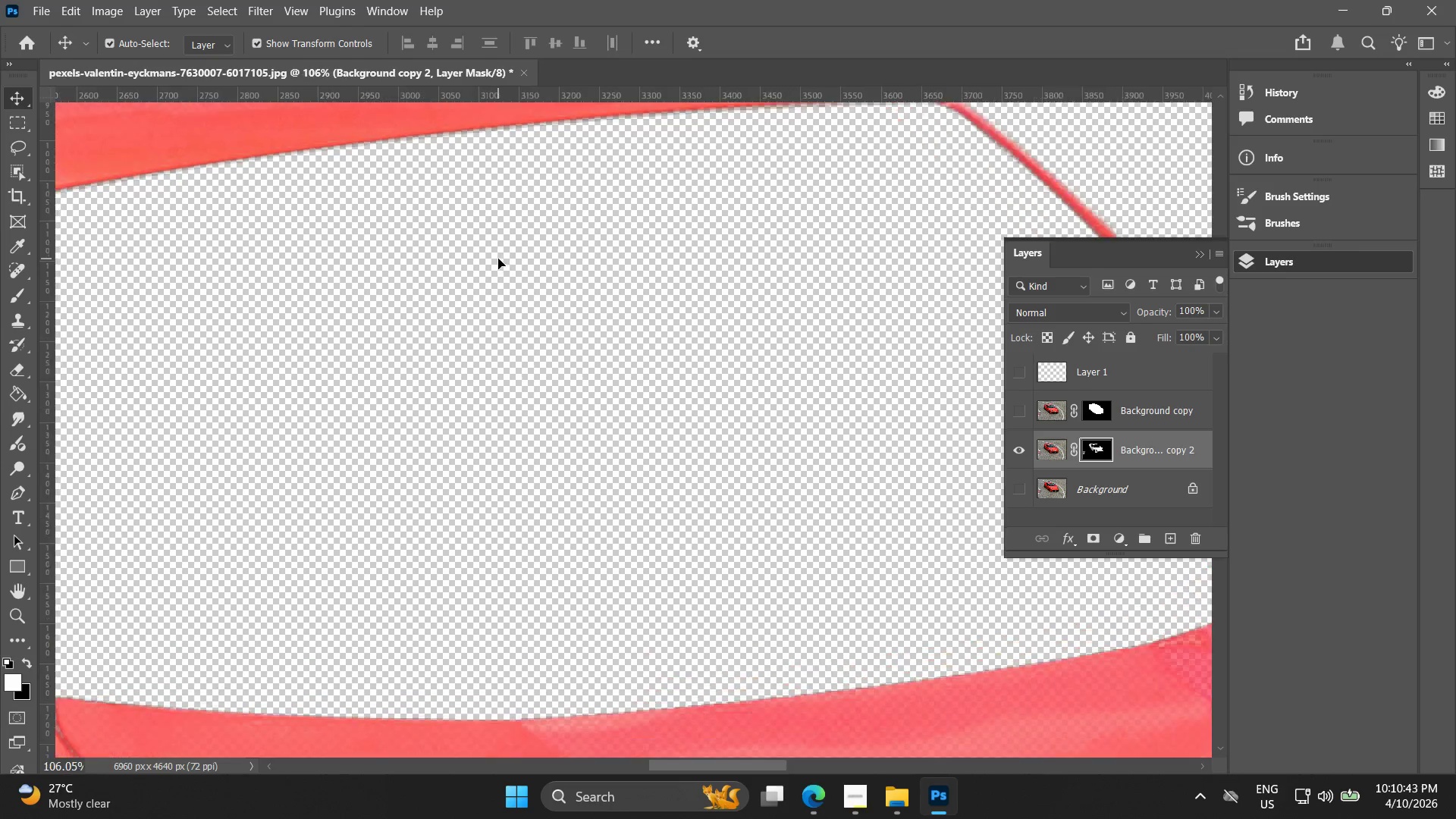 
hold_key(key=Space, duration=0.56)
 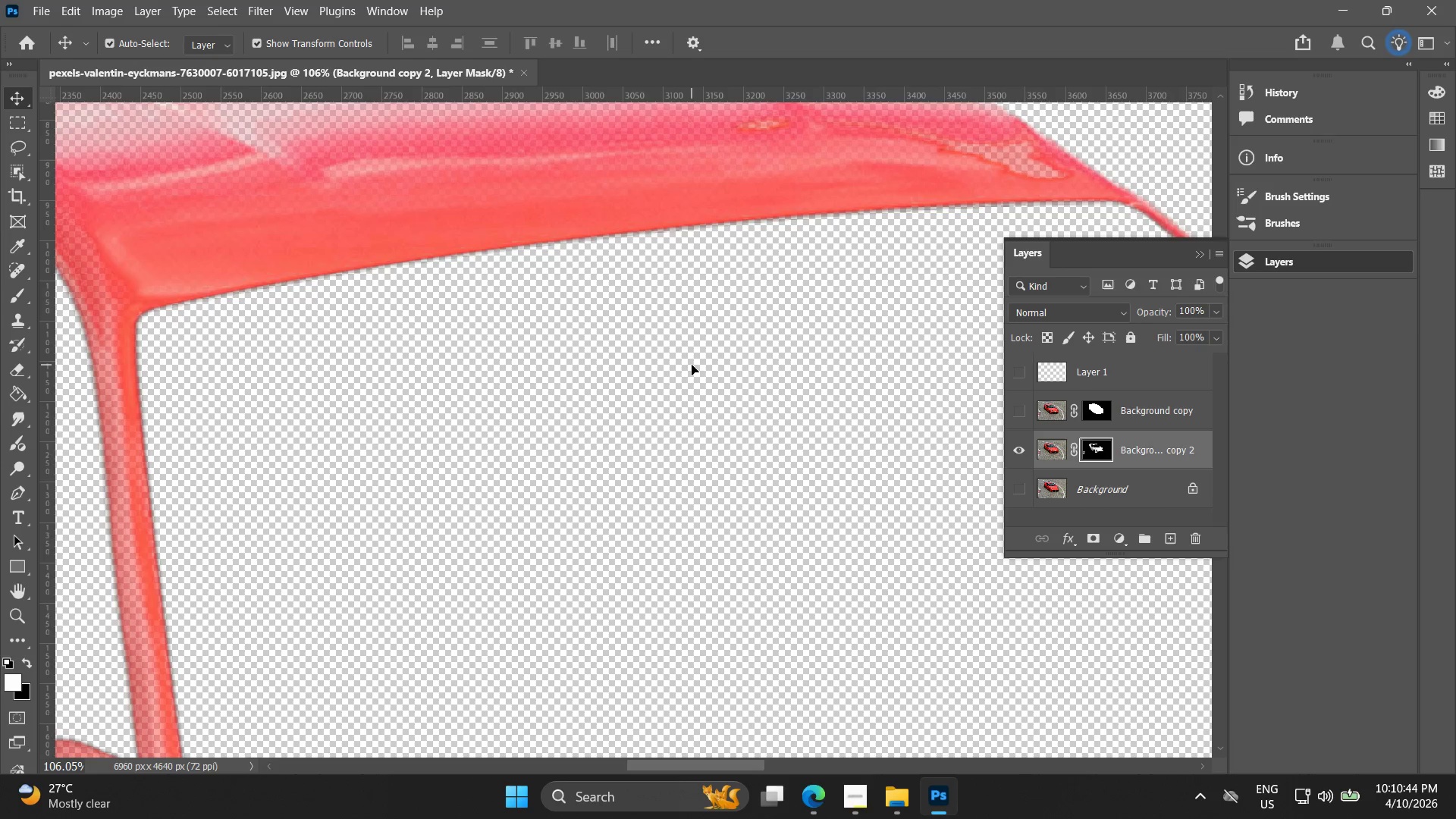 
left_click_drag(start_coordinate=[510, 275], to_coordinate=[694, 375])
 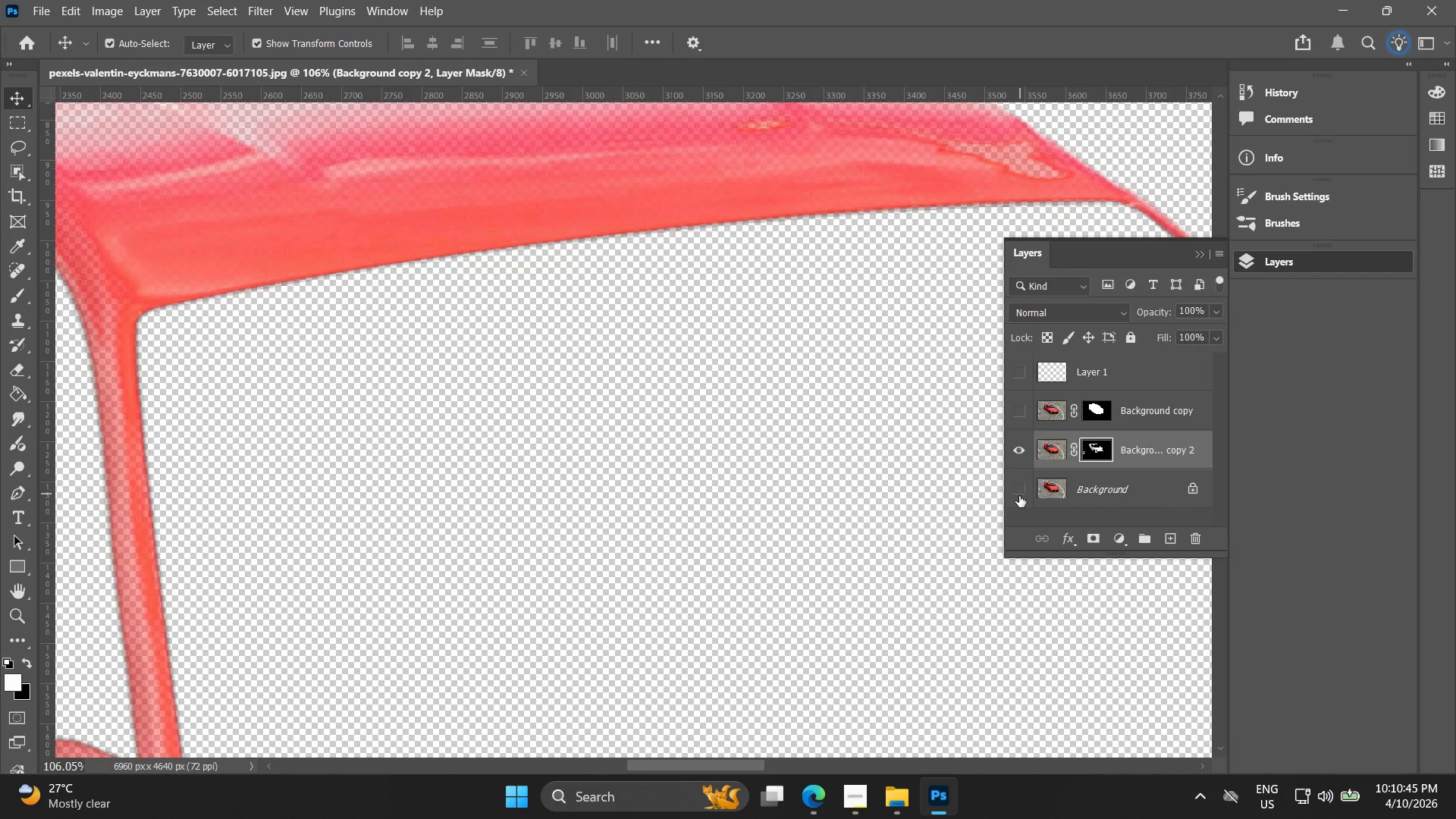 
scroll: coordinate [498, 259], scroll_direction: up, amount: 9.0
 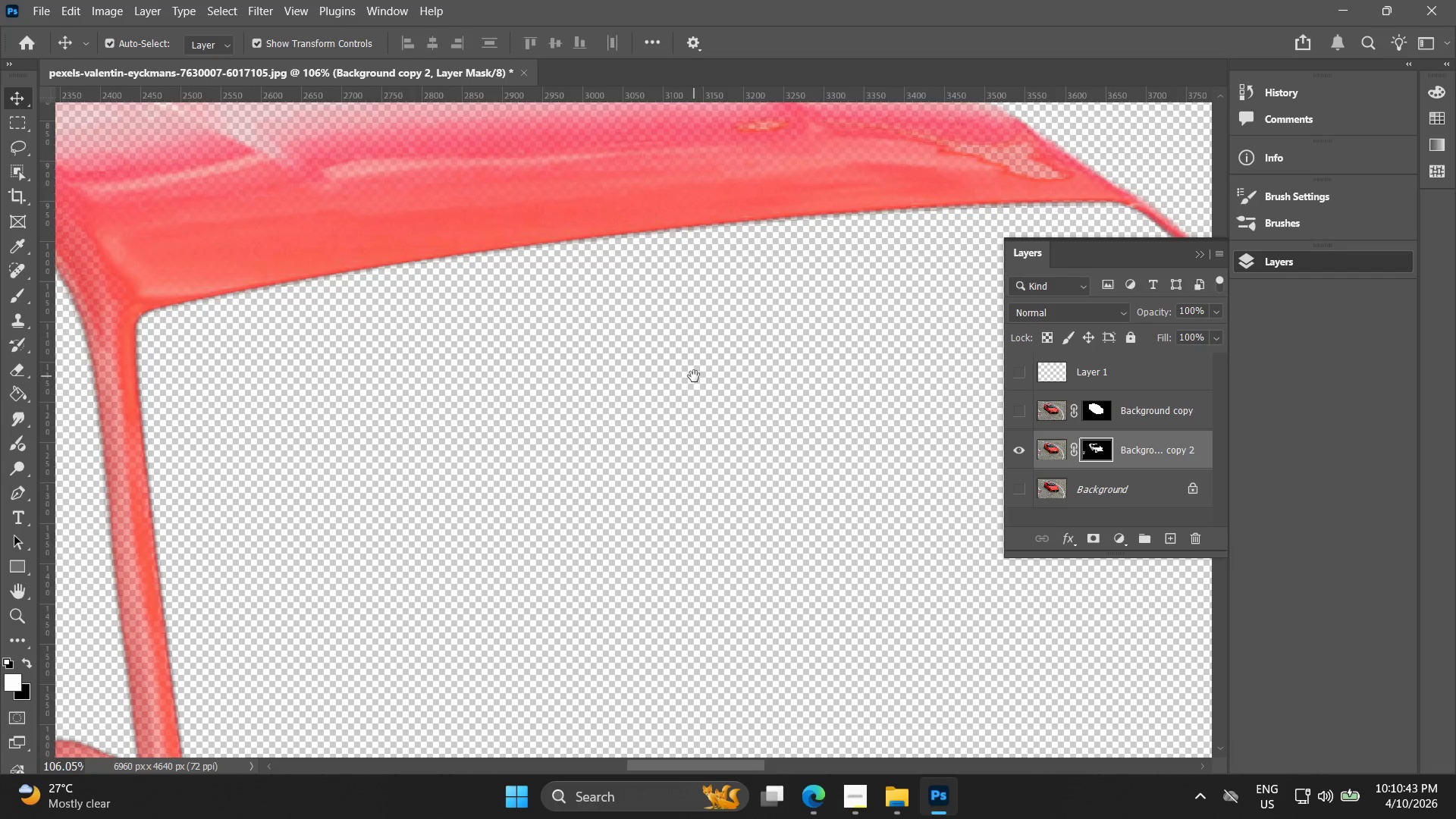 
hold_key(key=AltLeft, duration=0.67)
 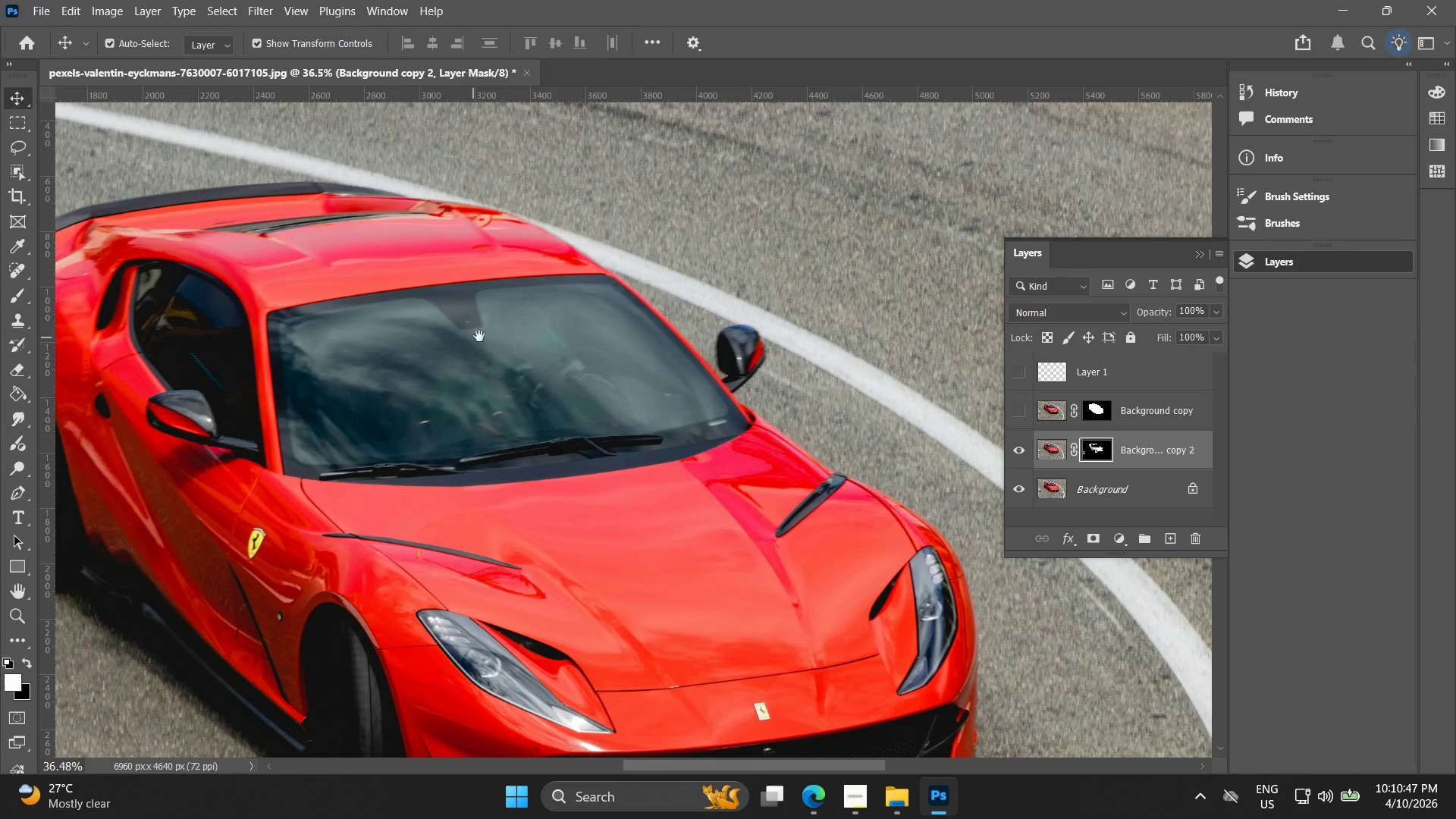 
hold_key(key=Space, duration=0.45)
 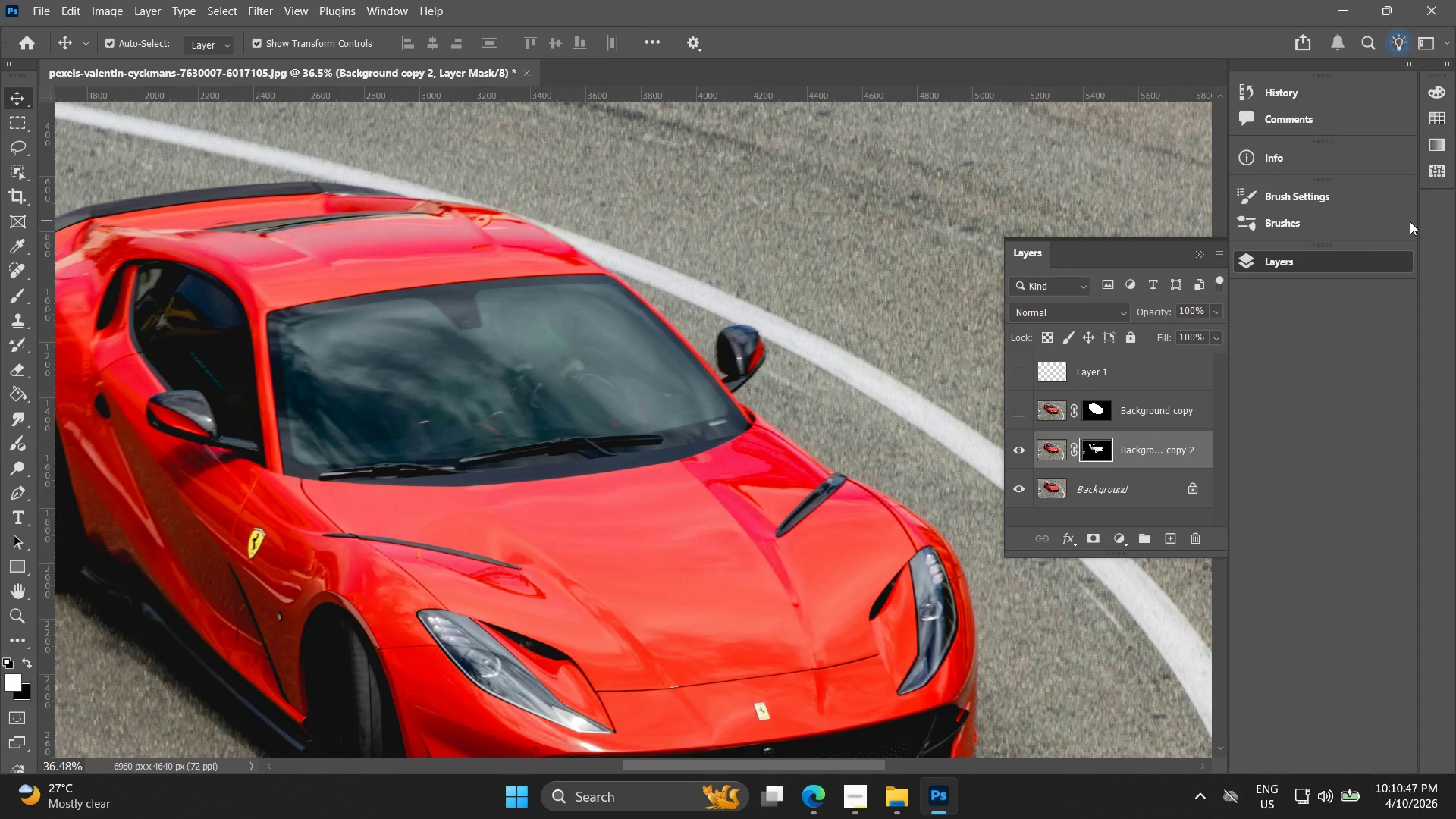 
left_click_drag(start_coordinate=[689, 372], to_coordinate=[473, 341])
 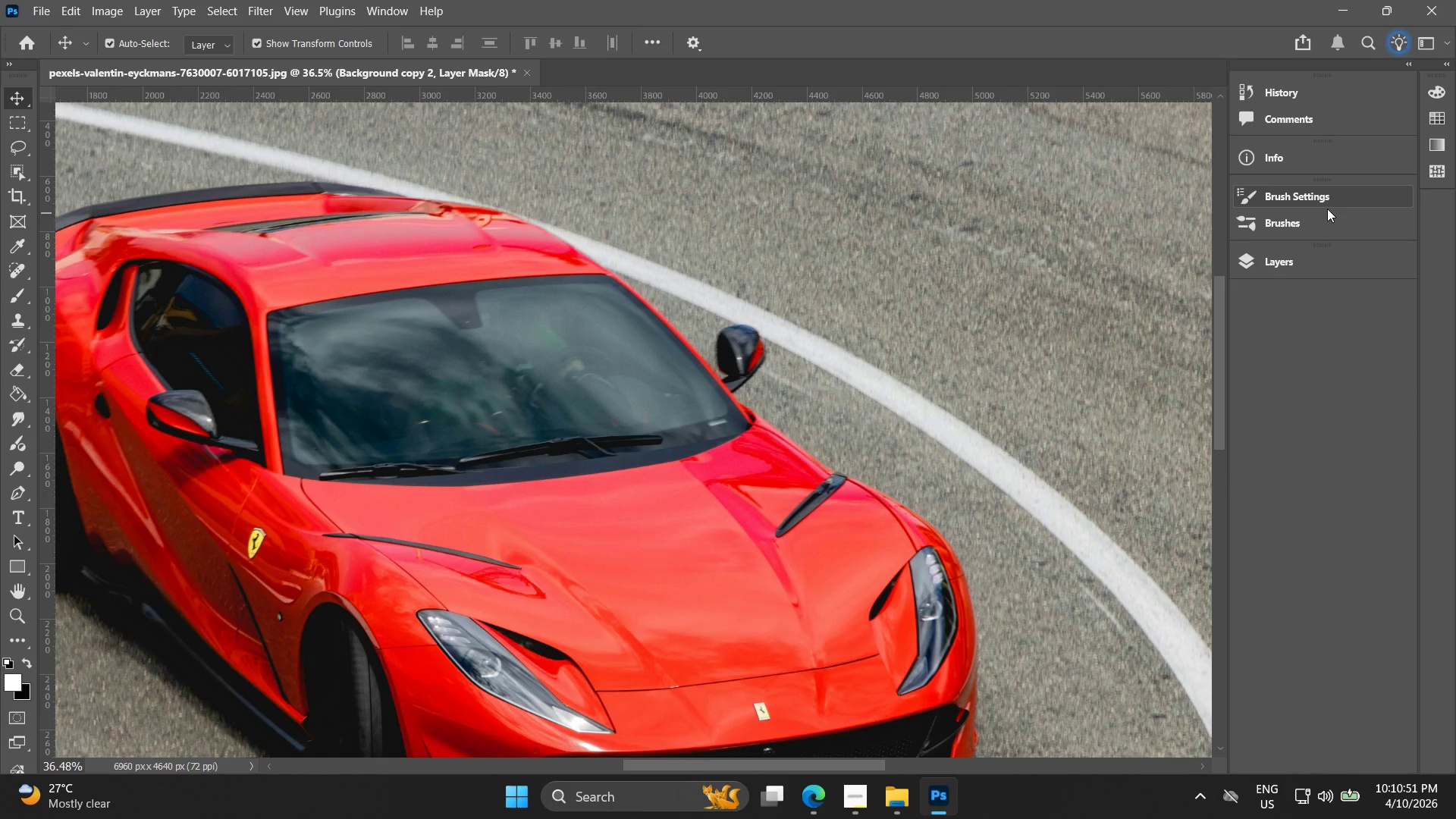 
scroll: coordinate [660, 367], scroll_direction: down, amount: 12.0
 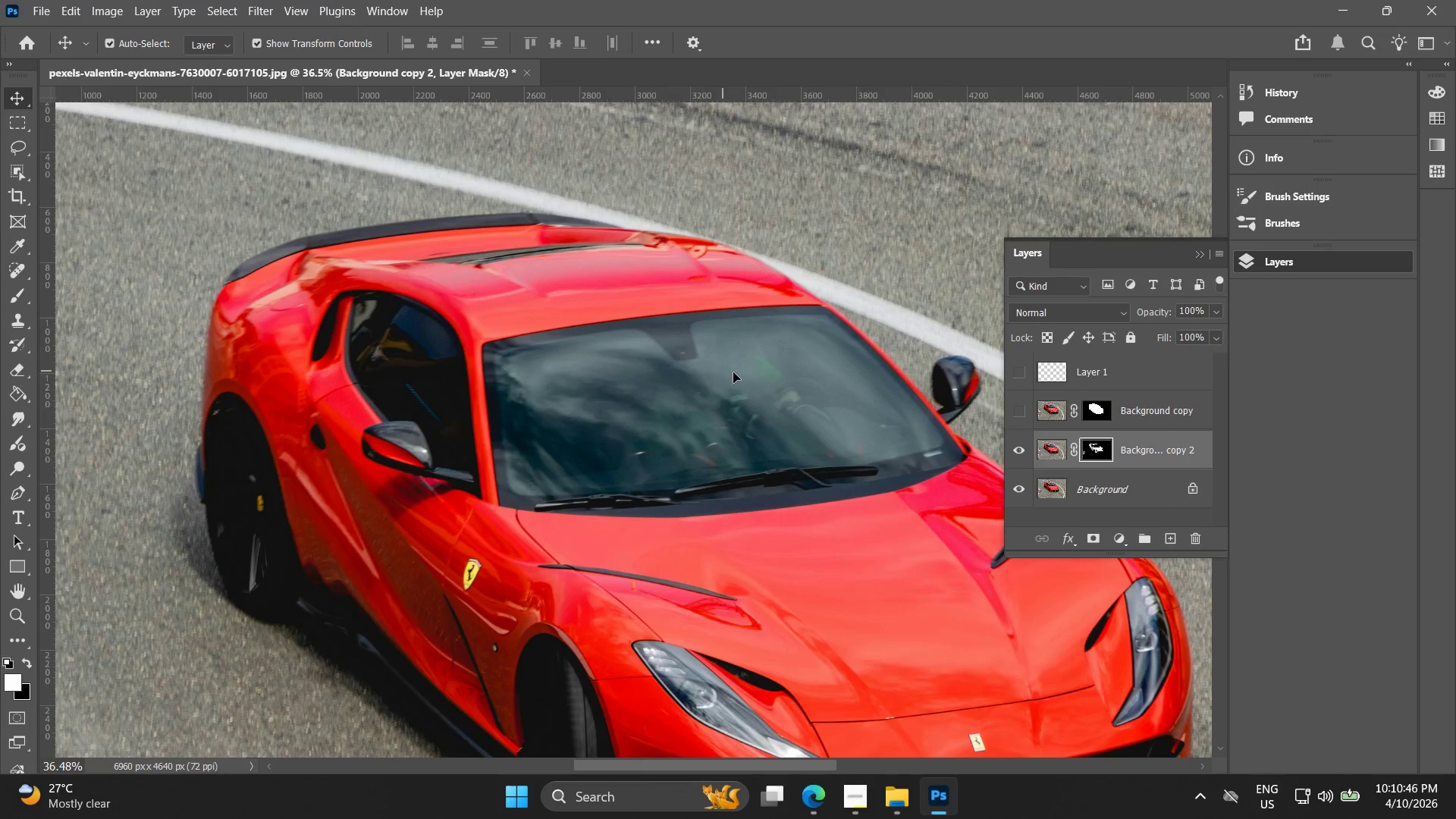 
wait(5.3)
 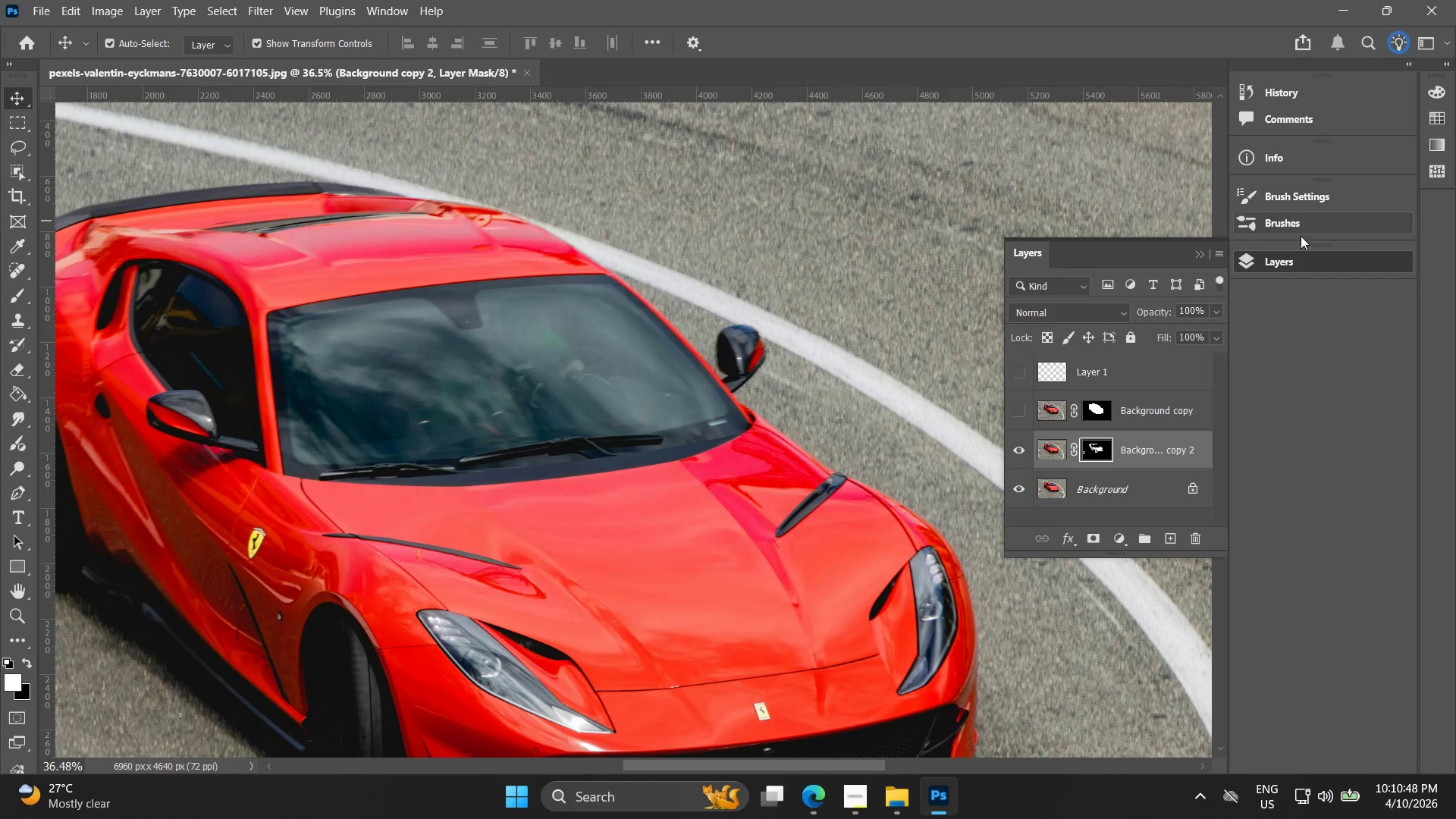 
left_click([383, 6])
 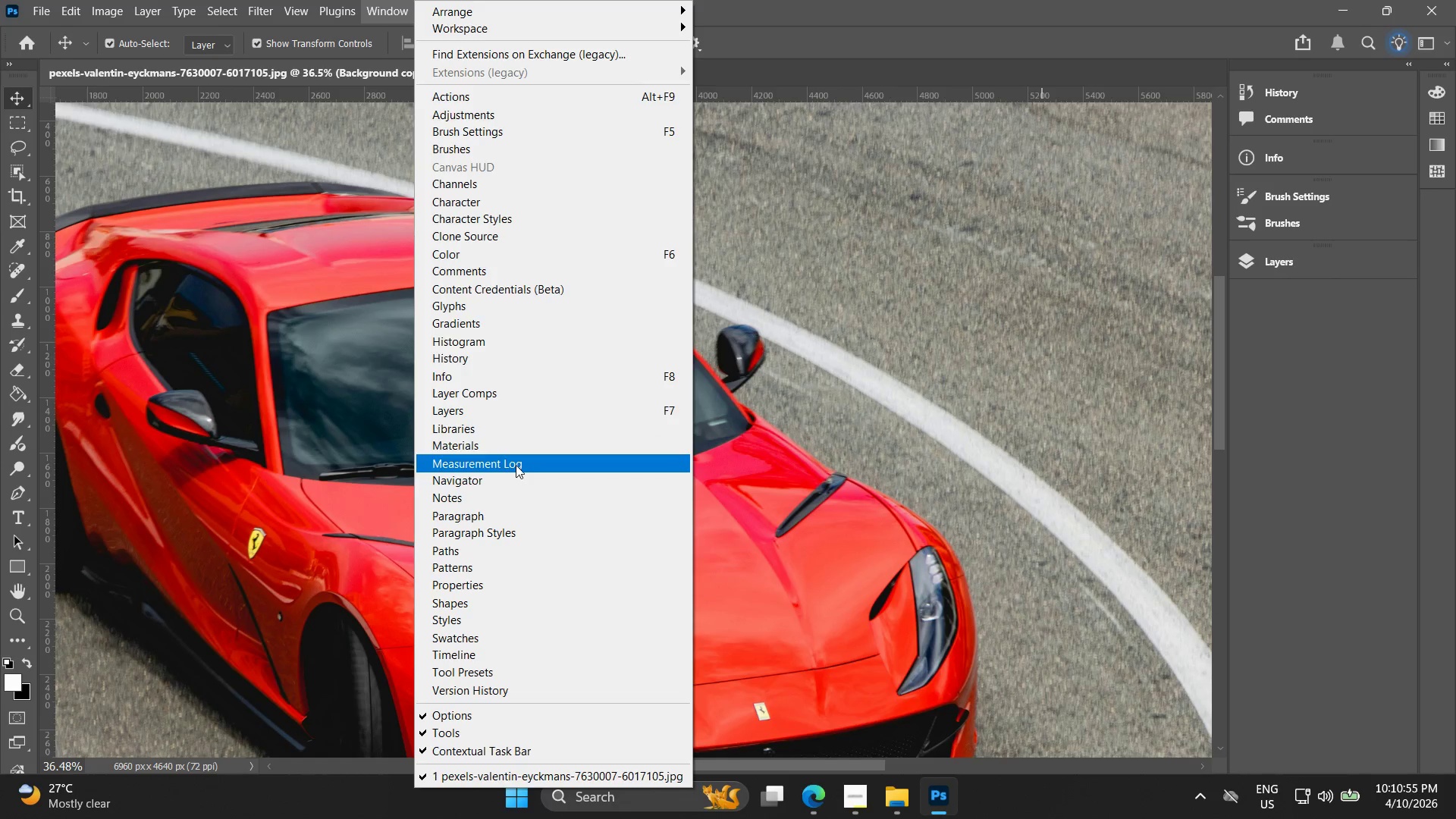 
left_click([510, 406])
 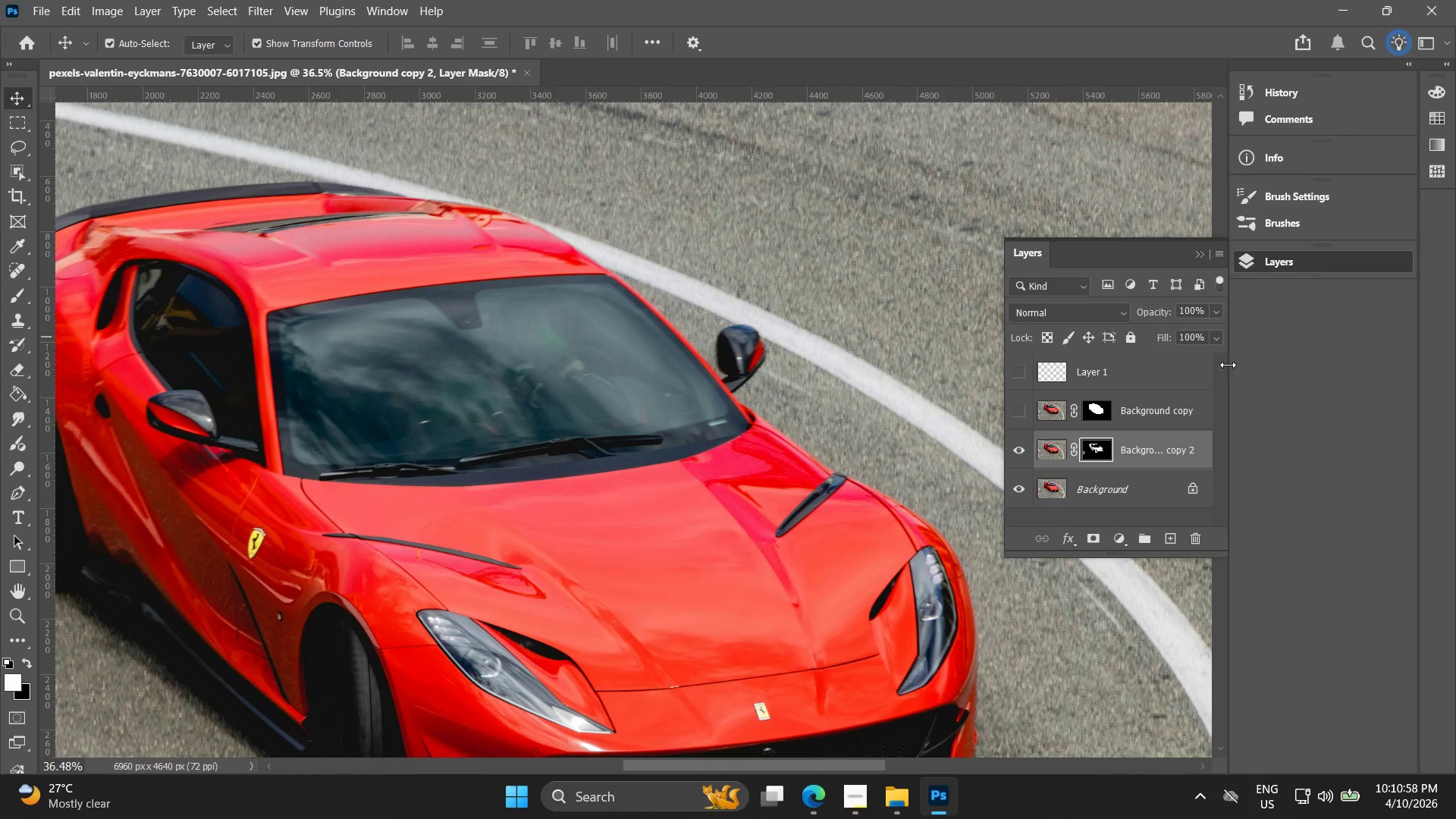 
left_click([1124, 535])
 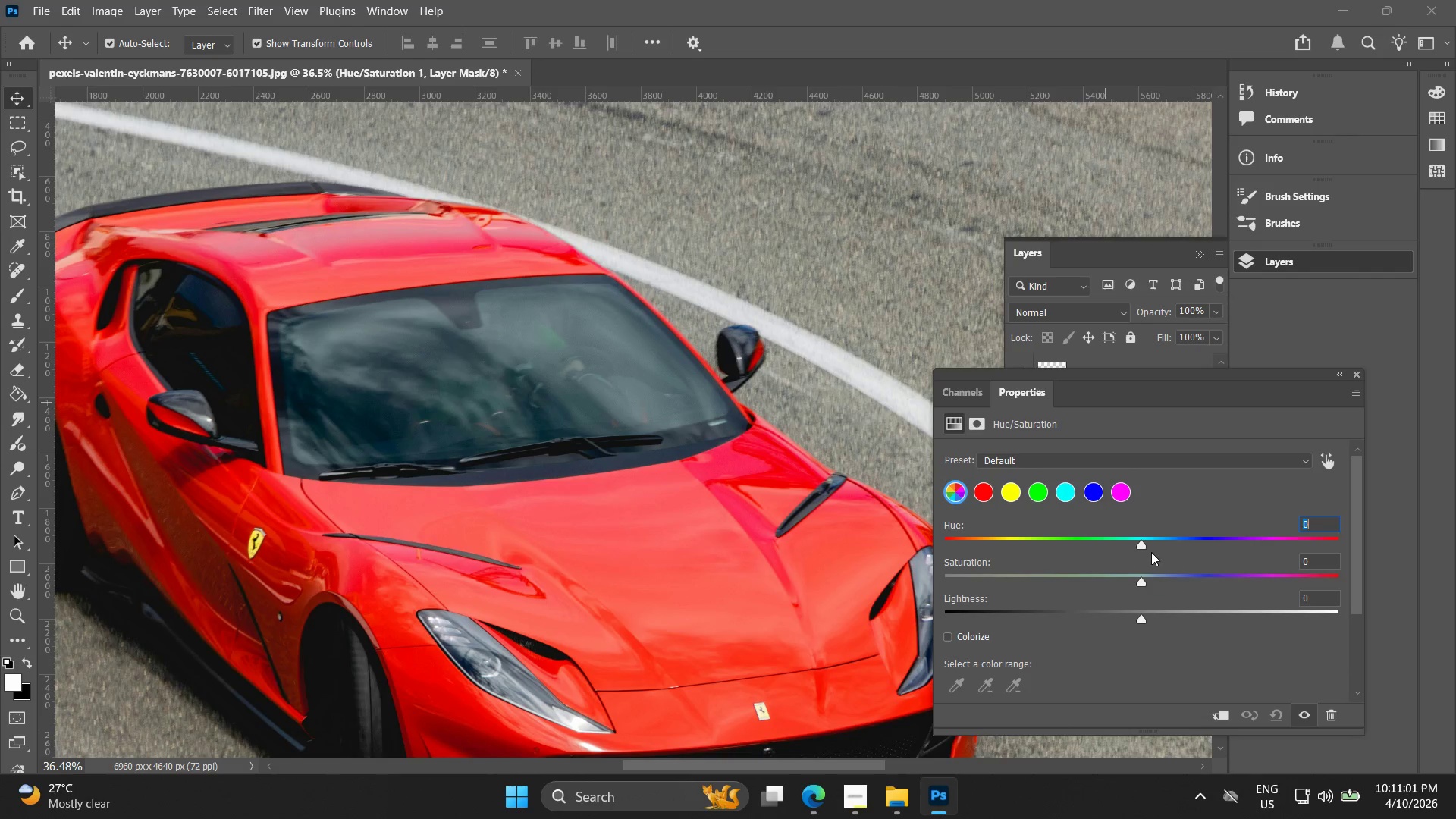 
left_click_drag(start_coordinate=[1139, 543], to_coordinate=[1251, 560])
 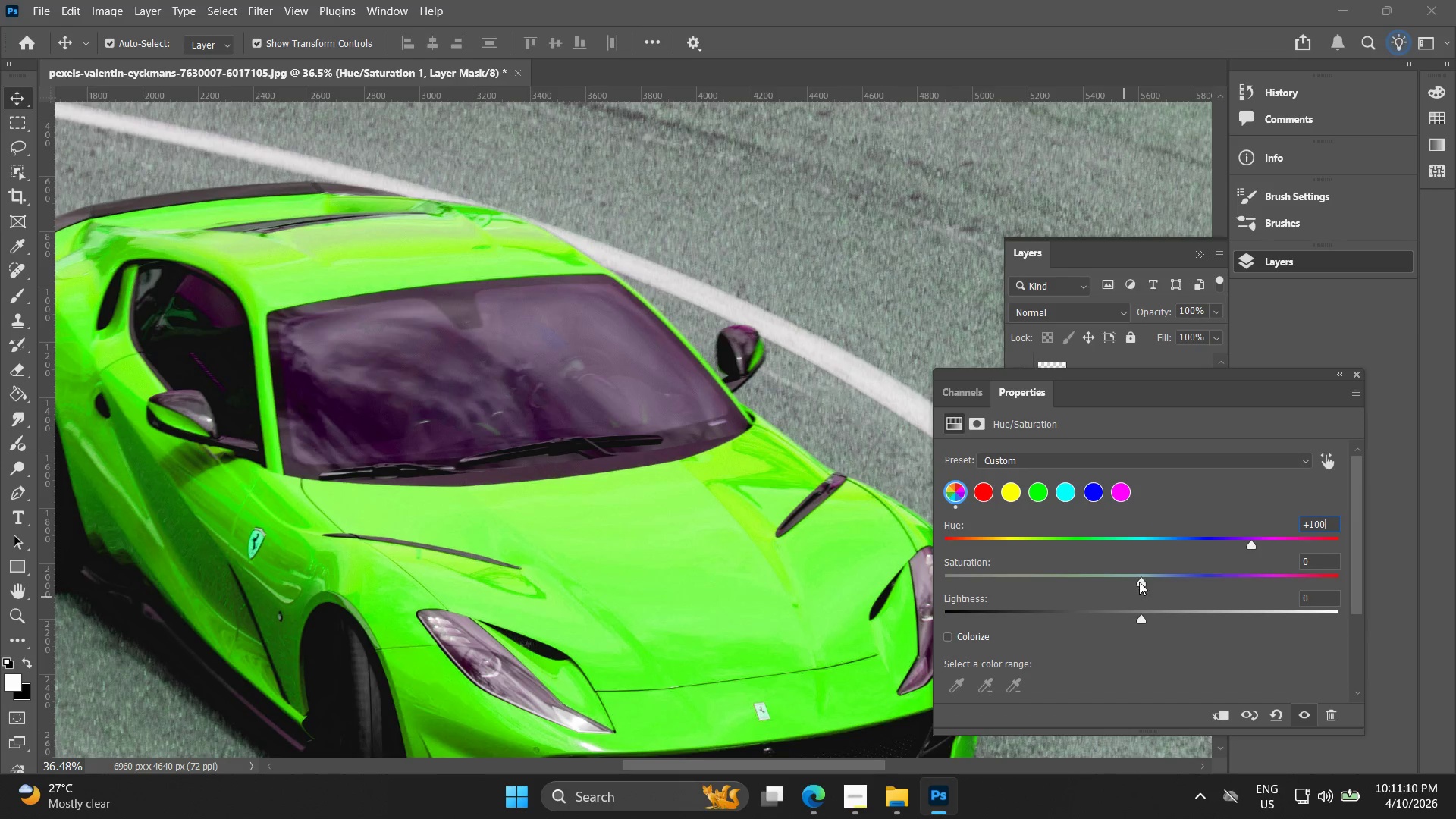 
left_click_drag(start_coordinate=[1147, 581], to_coordinate=[1209, 581])
 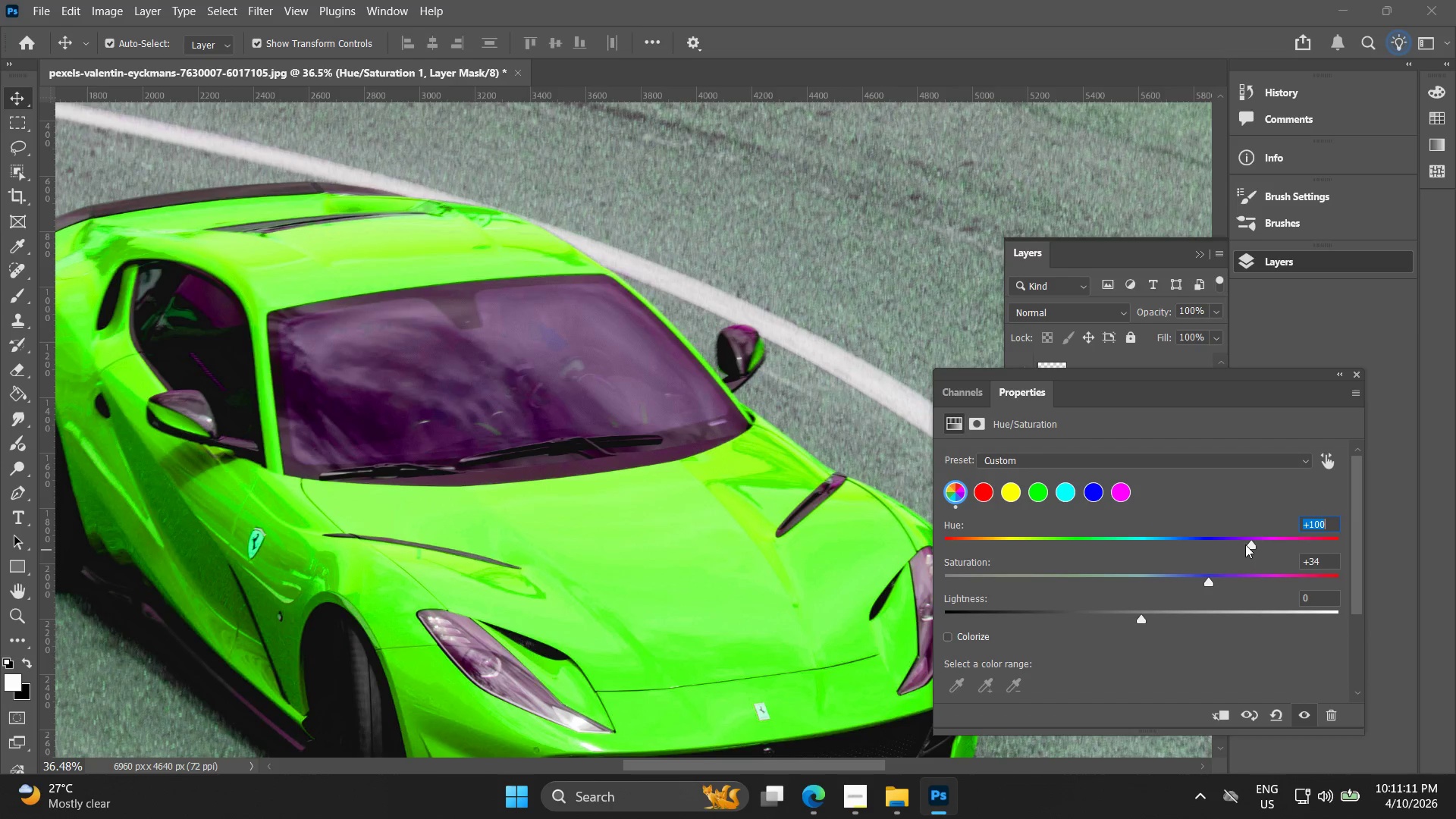 
left_click_drag(start_coordinate=[1246, 544], to_coordinate=[1119, 543])
 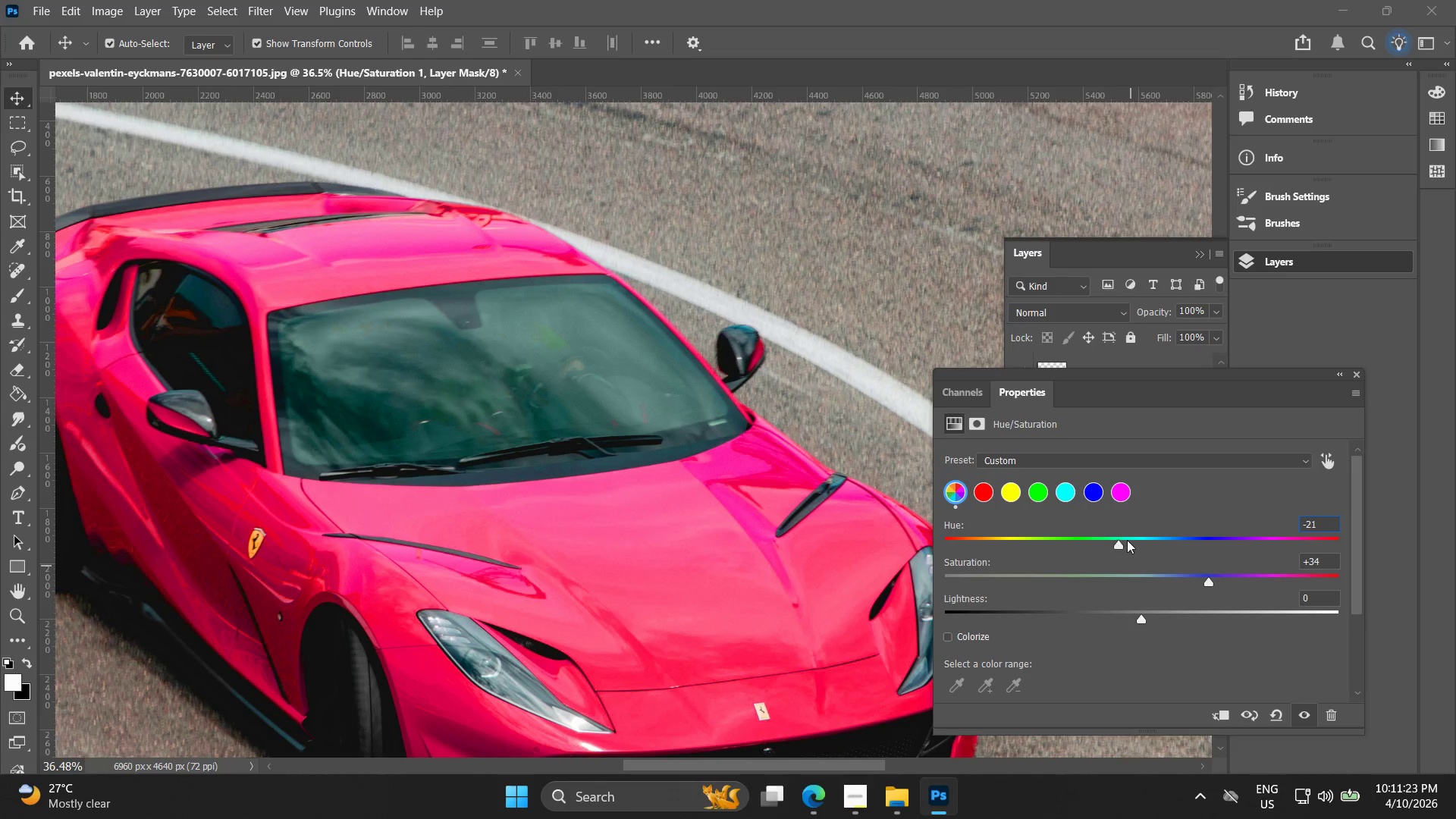 
left_click_drag(start_coordinate=[1118, 541], to_coordinate=[1246, 537])
 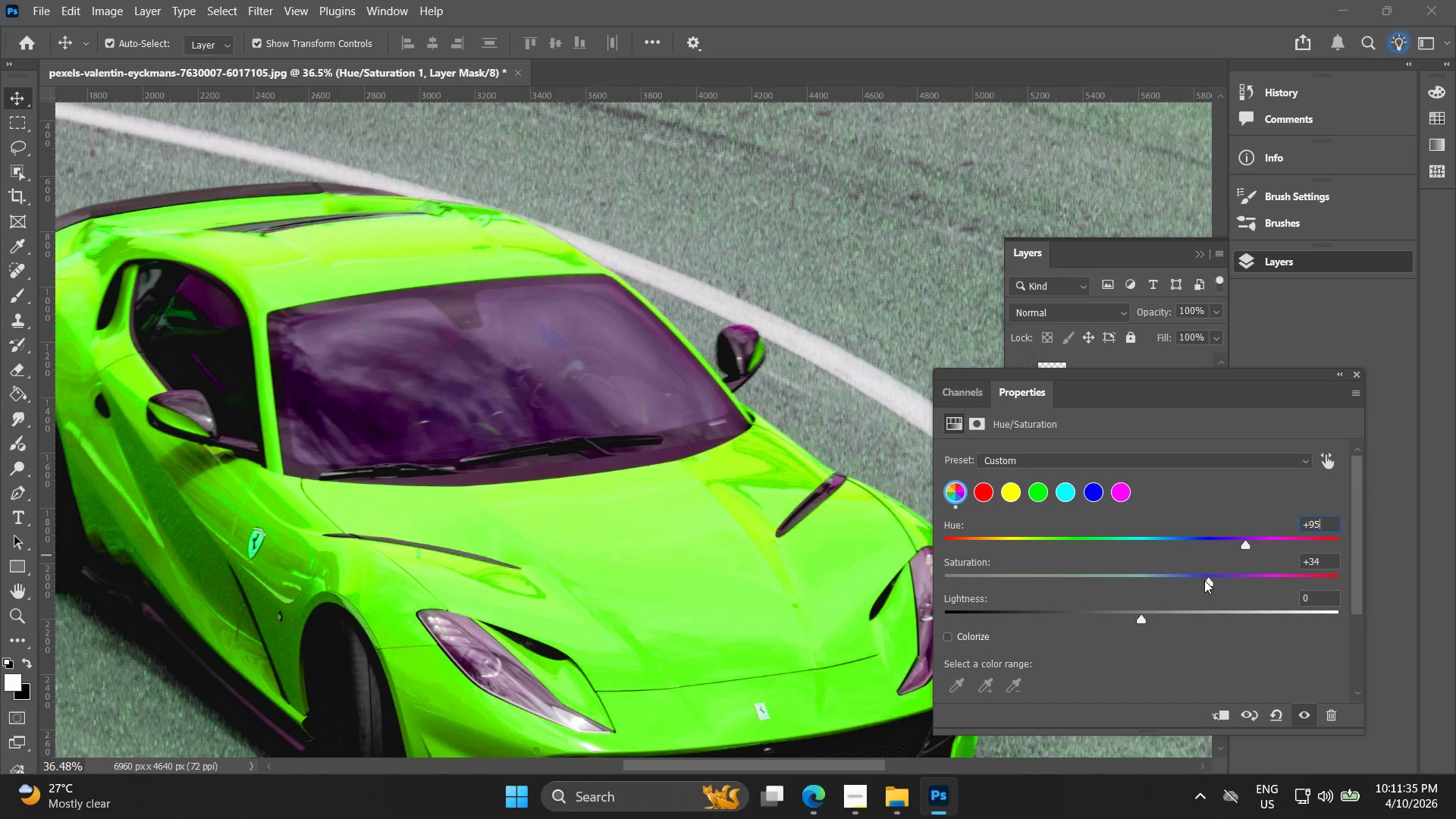 
left_click_drag(start_coordinate=[1207, 579], to_coordinate=[1200, 576])
 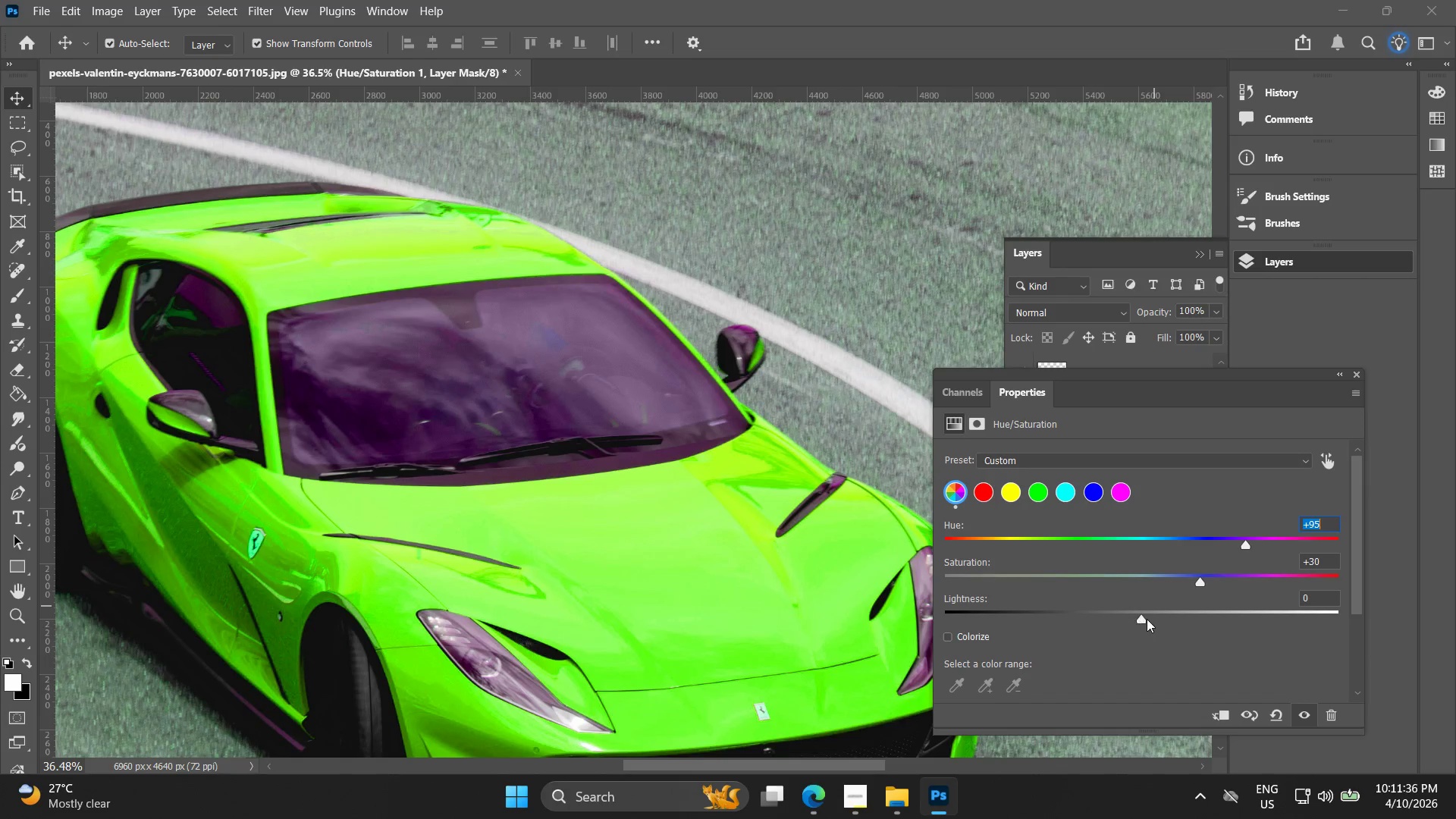 
left_click_drag(start_coordinate=[1147, 619], to_coordinate=[1068, 621])
 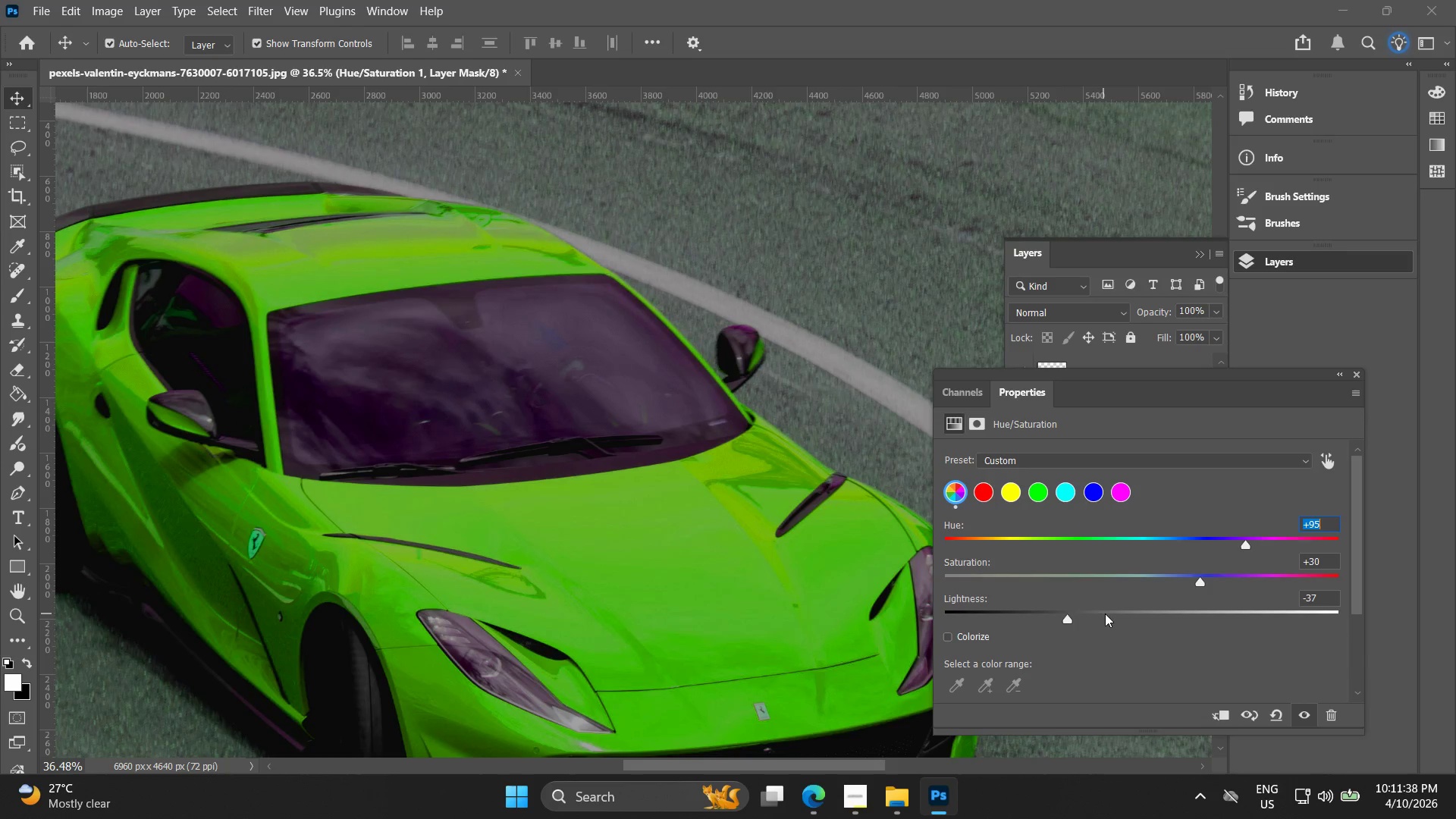 
key(Control+Z)
 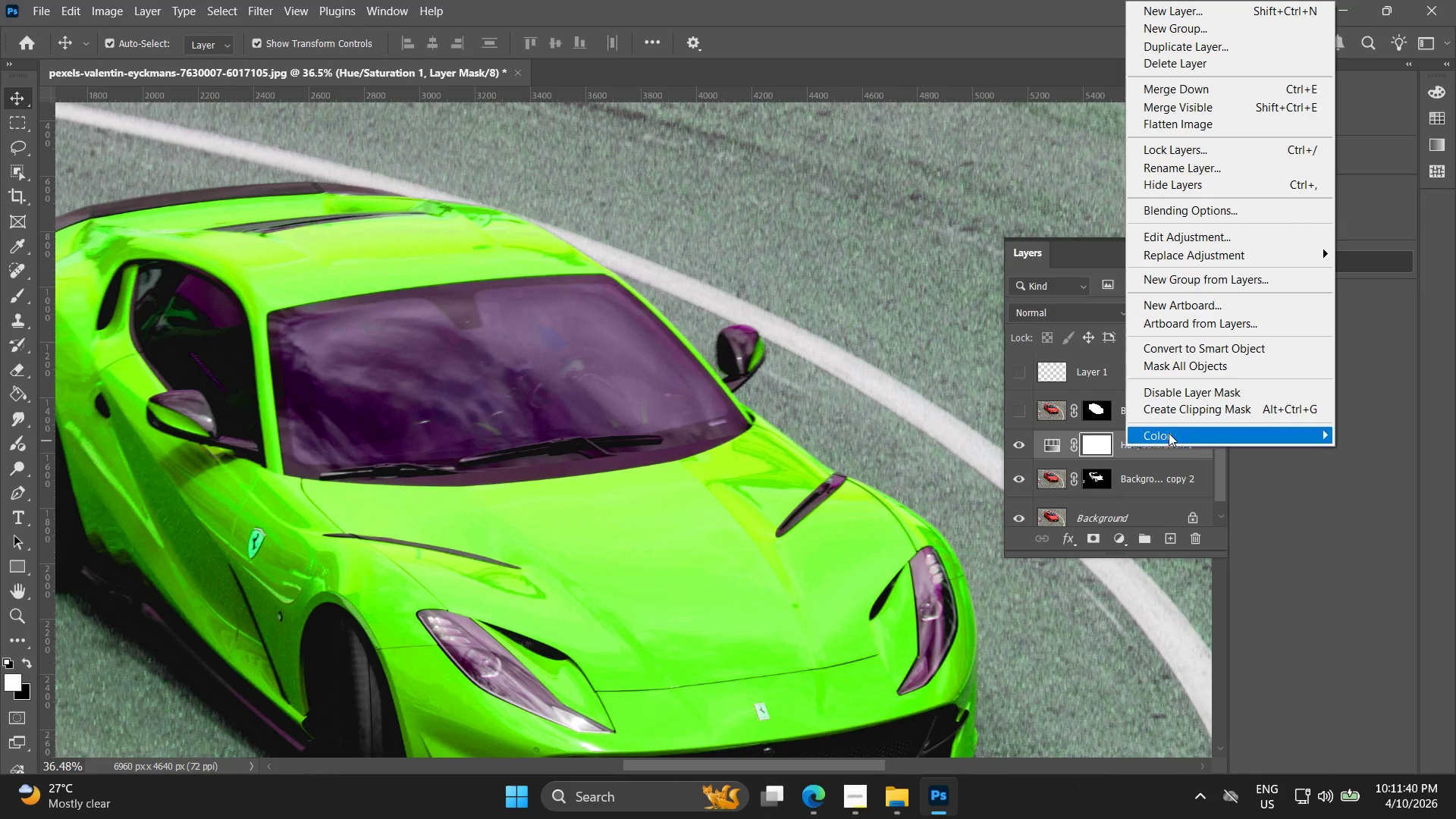 
left_click([1189, 413])
 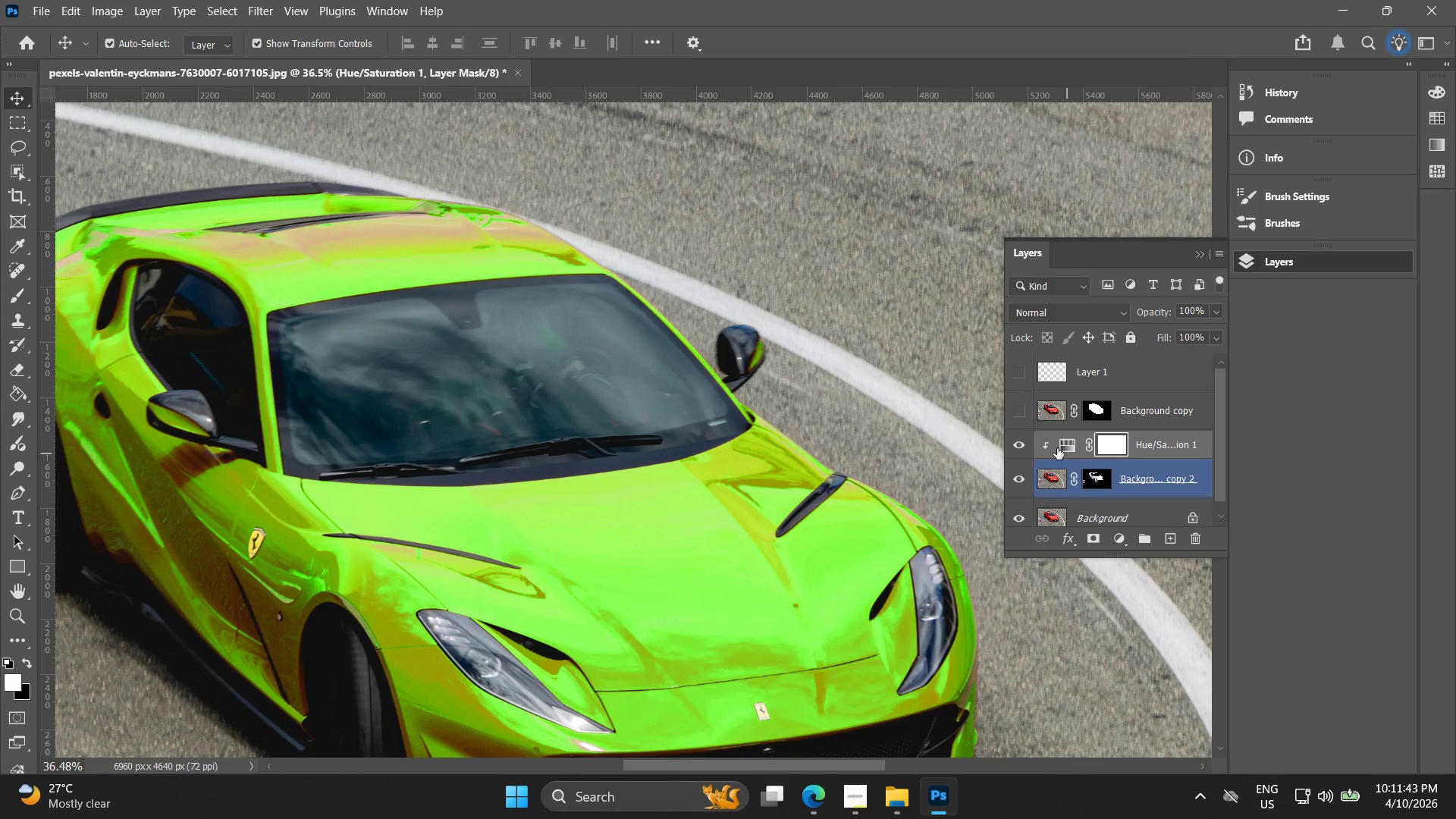 
left_click([1069, 451])
 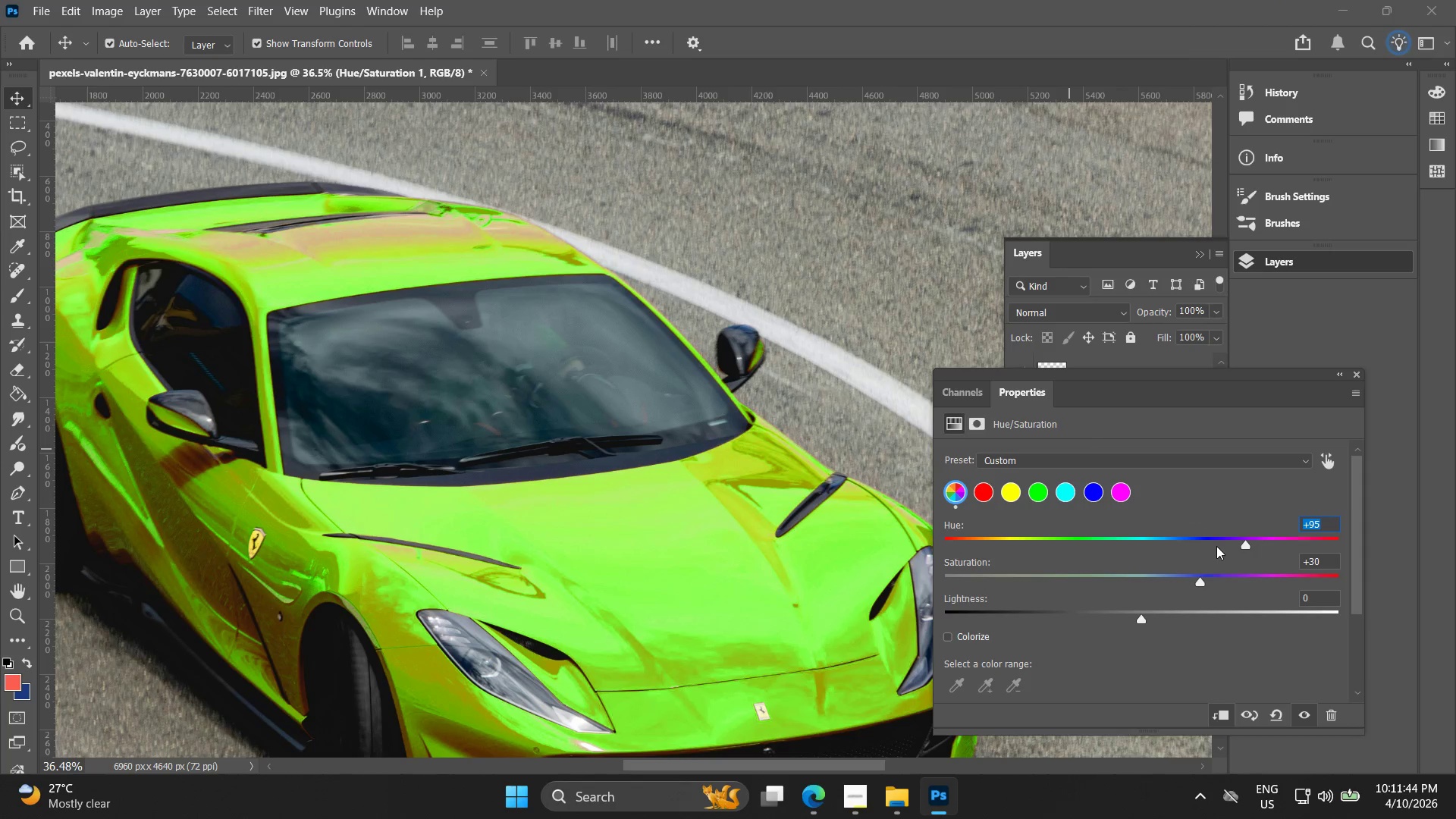 
left_click_drag(start_coordinate=[1246, 543], to_coordinate=[1316, 544])
 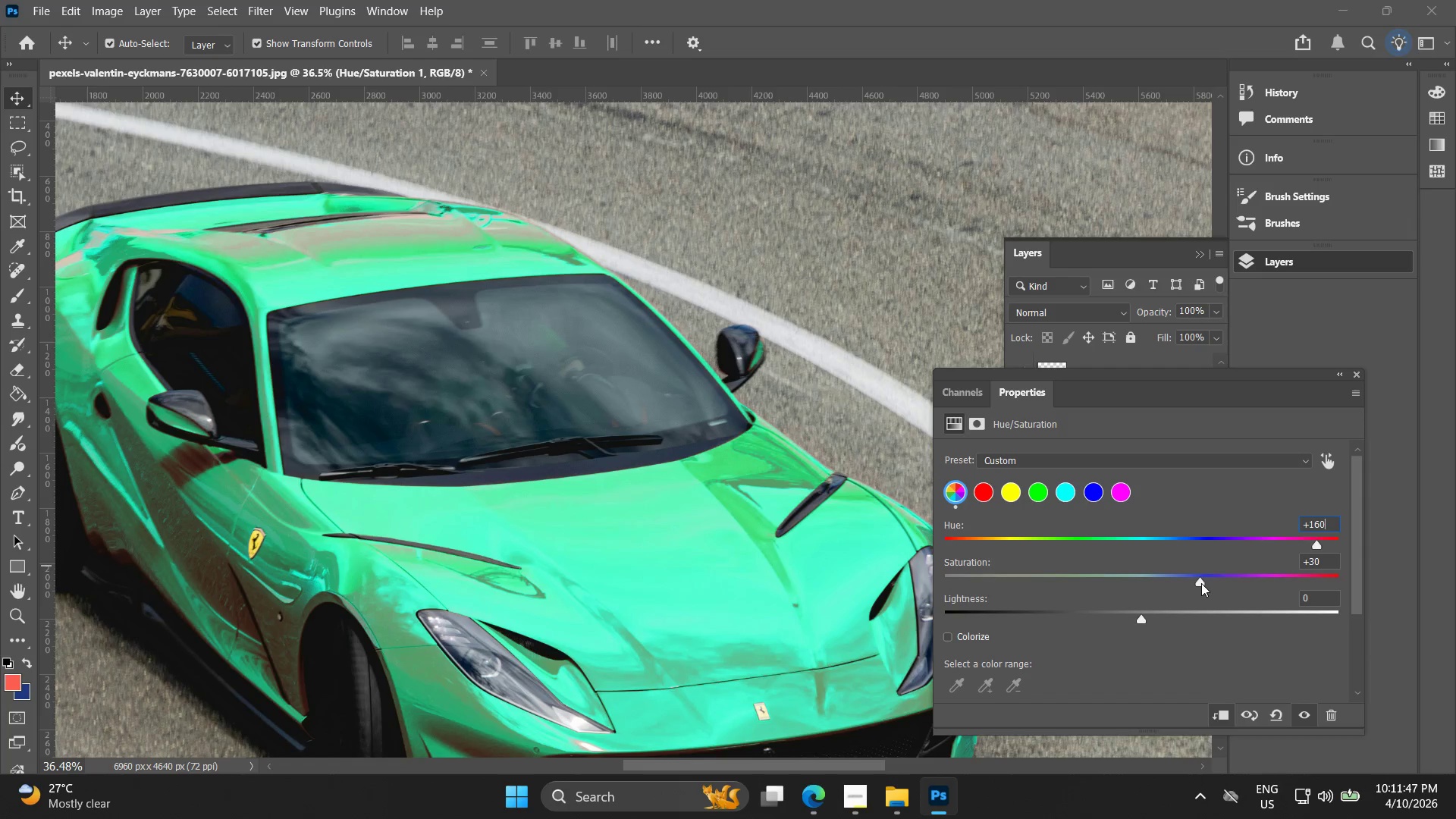 
left_click_drag(start_coordinate=[1200, 583], to_coordinate=[1273, 581])
 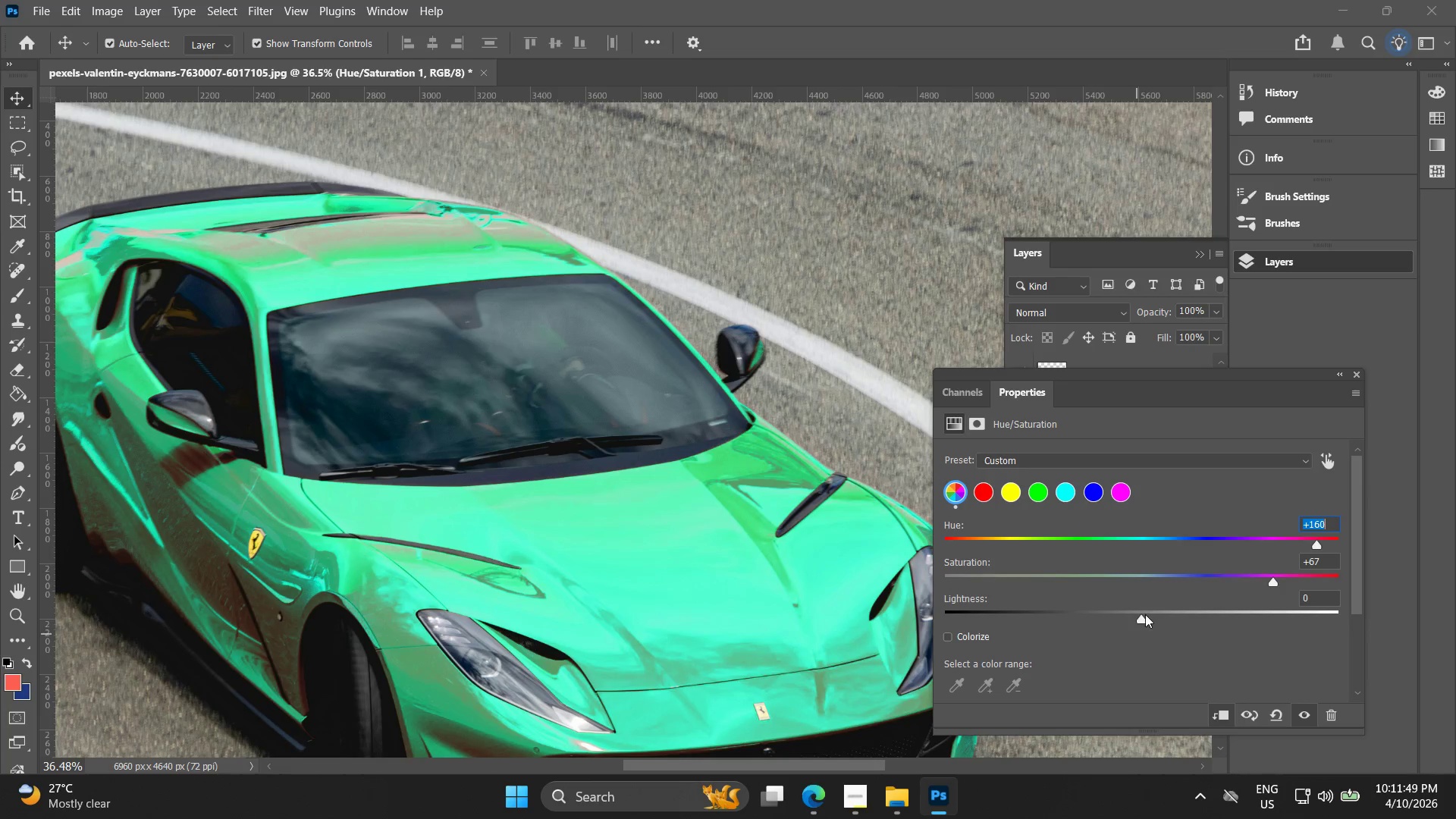 
left_click_drag(start_coordinate=[1143, 614], to_coordinate=[1003, 611])
 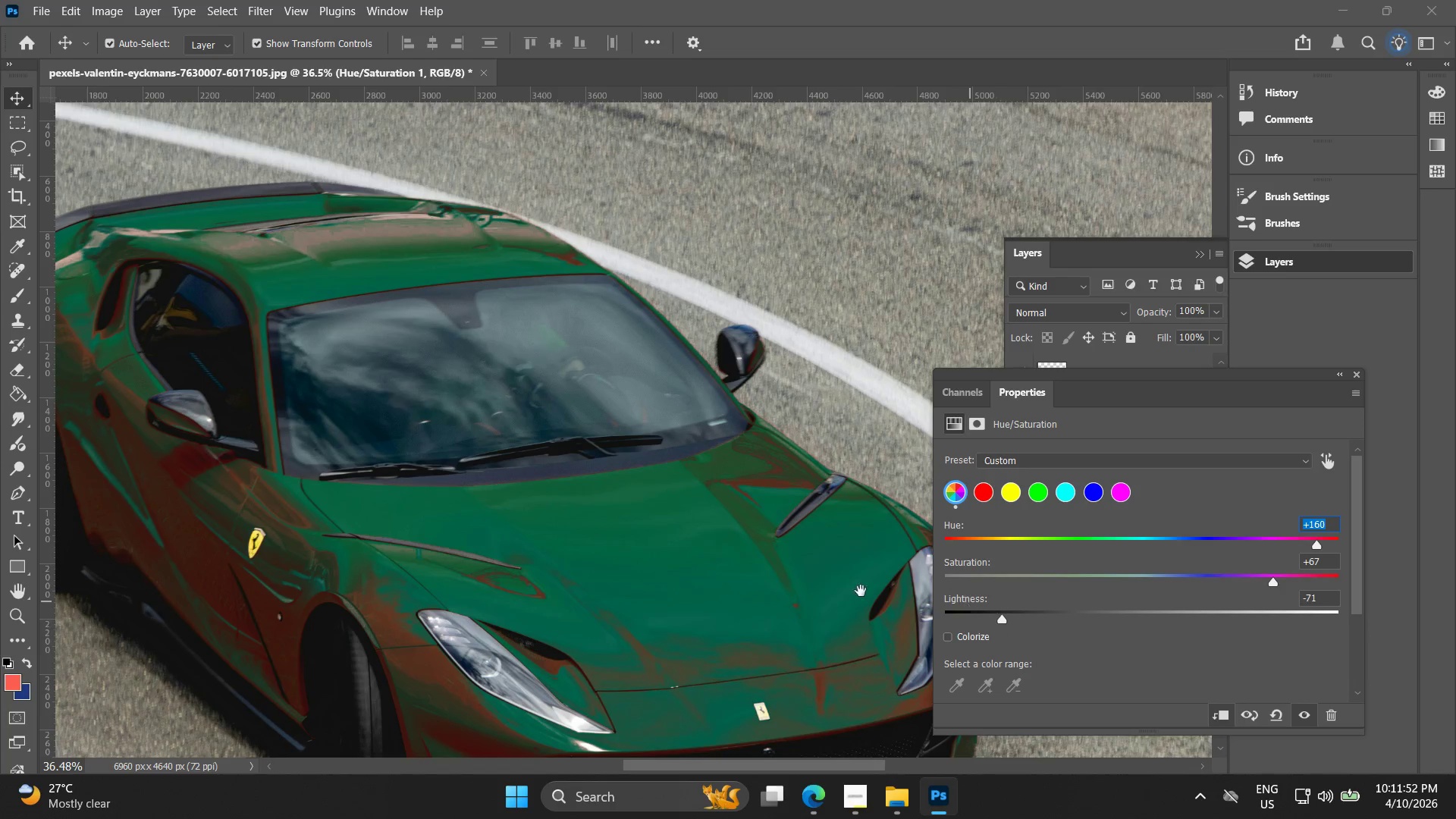 
hold_key(key=Space, duration=0.62)
 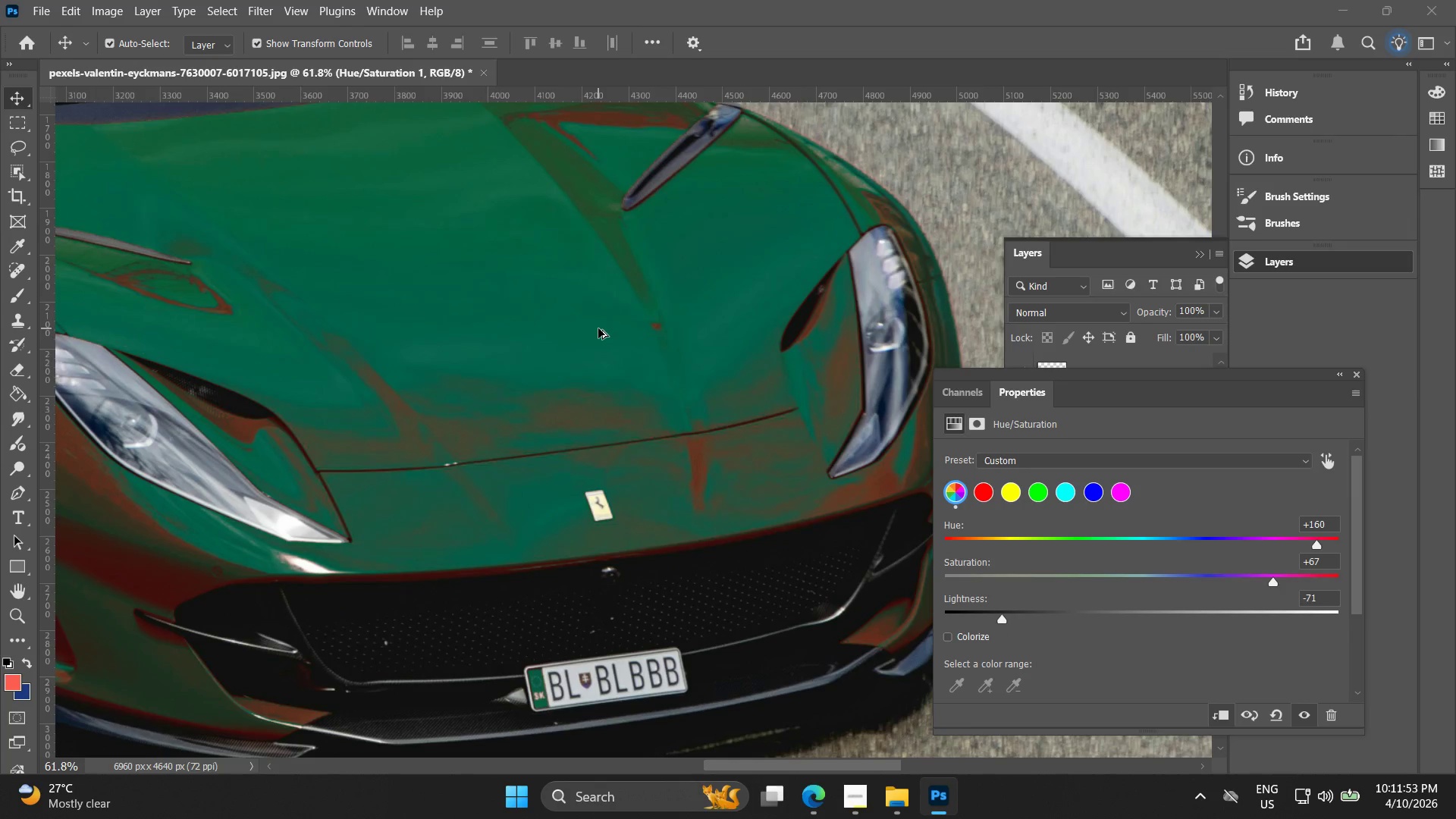 
left_click_drag(start_coordinate=[761, 573], to_coordinate=[598, 294])
 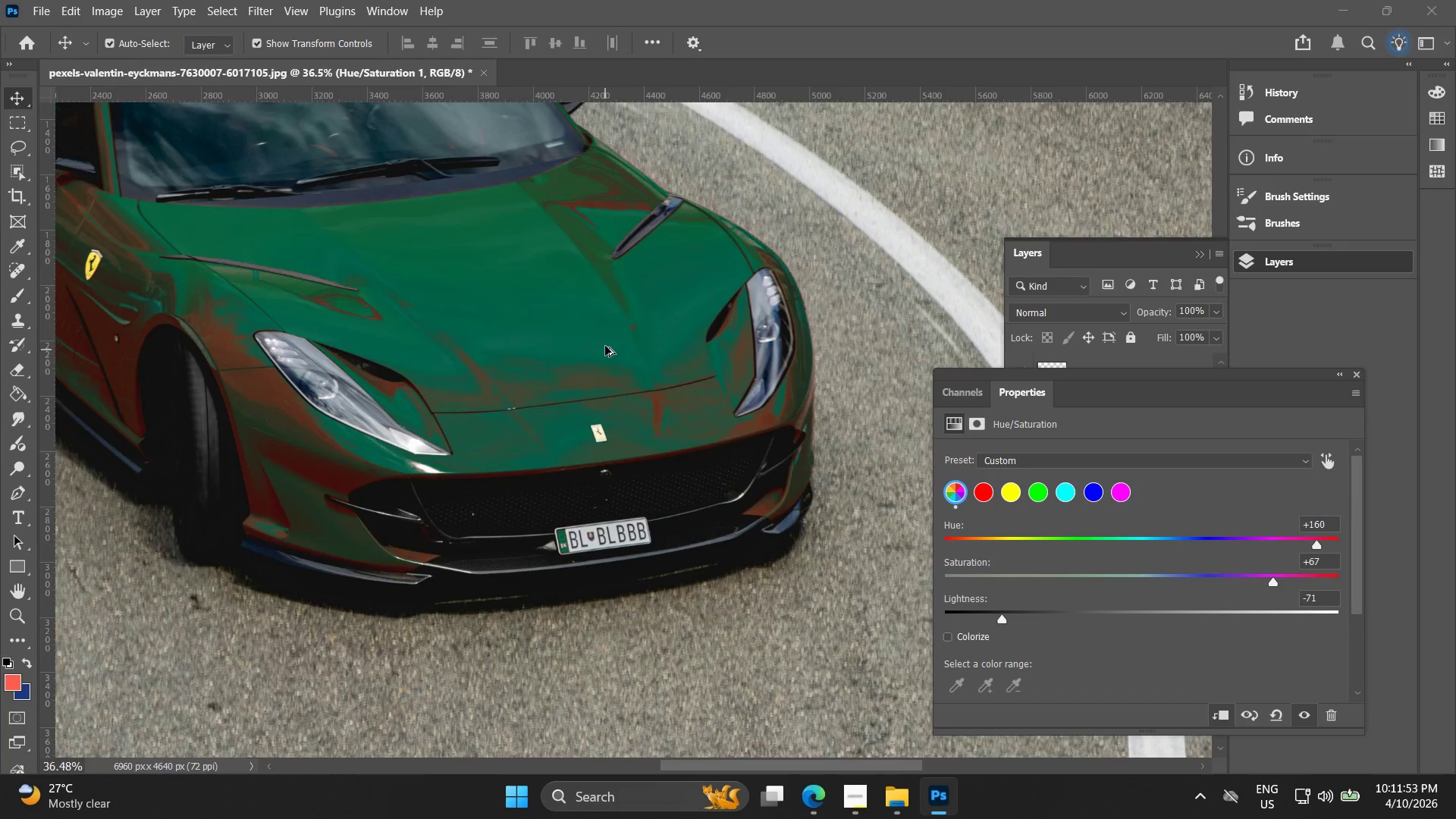 
hold_key(key=AltLeft, duration=0.73)
 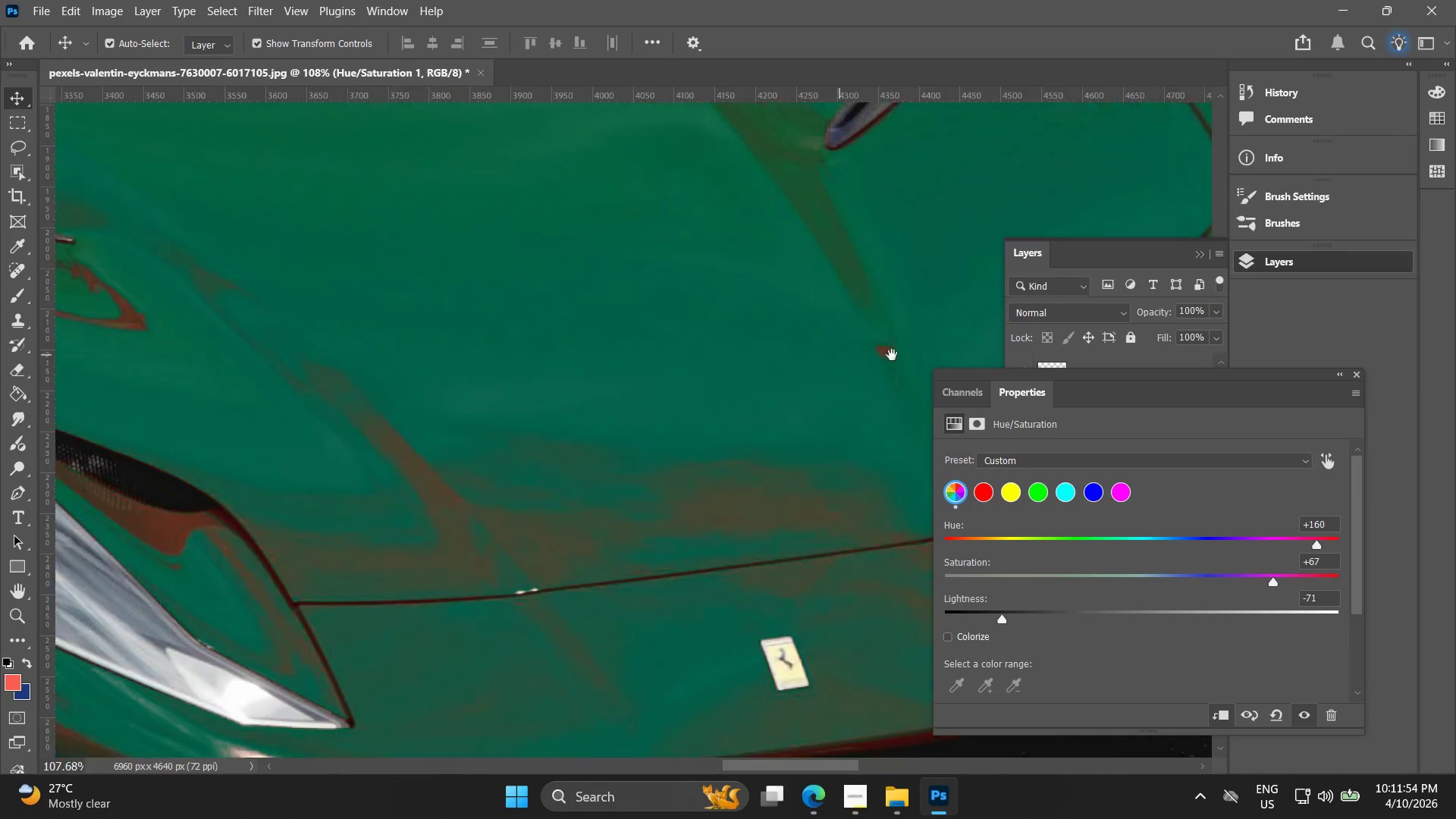 
hold_key(key=AltLeft, duration=1.59)
 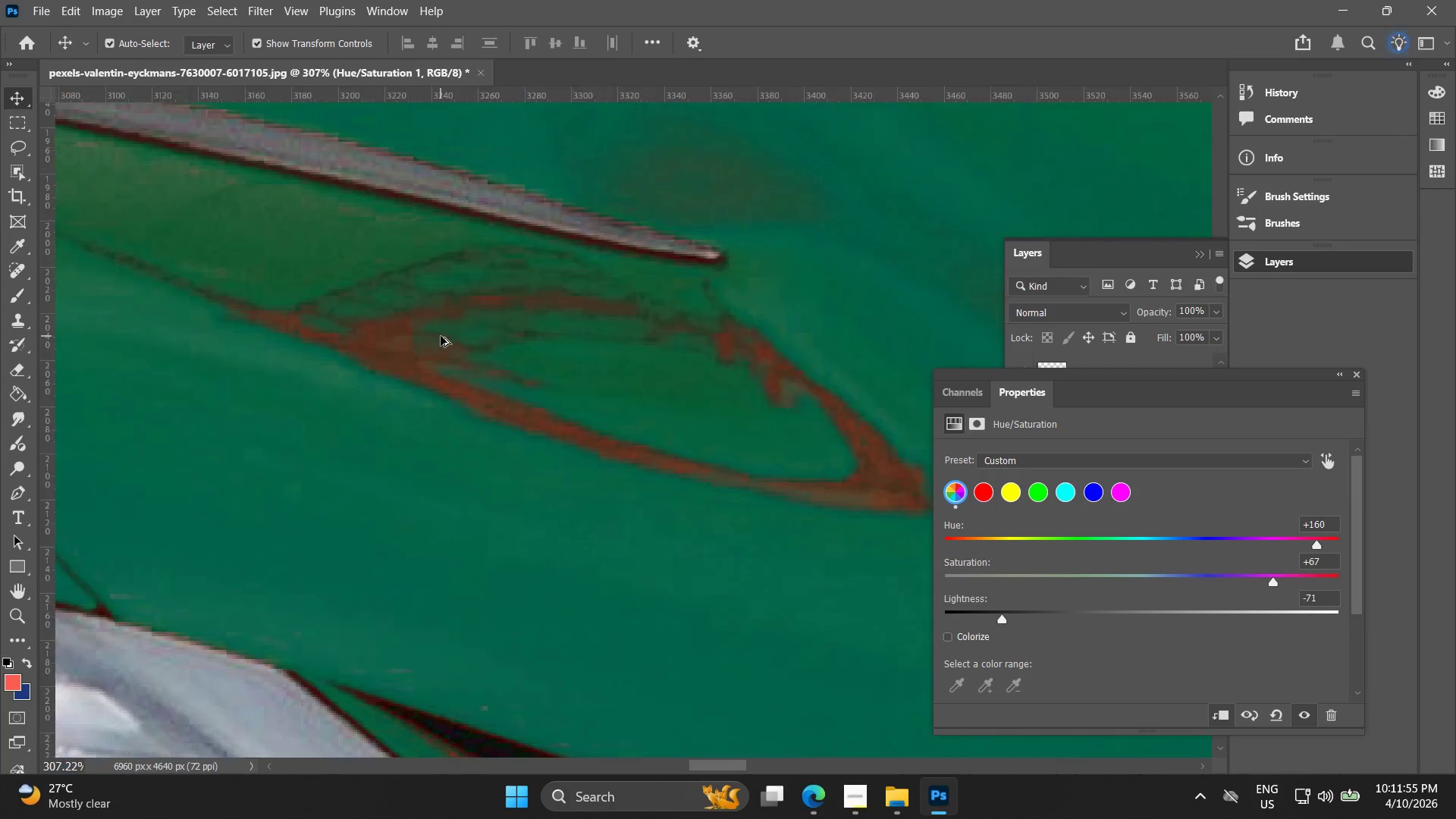 
hold_key(key=Space, duration=0.58)
 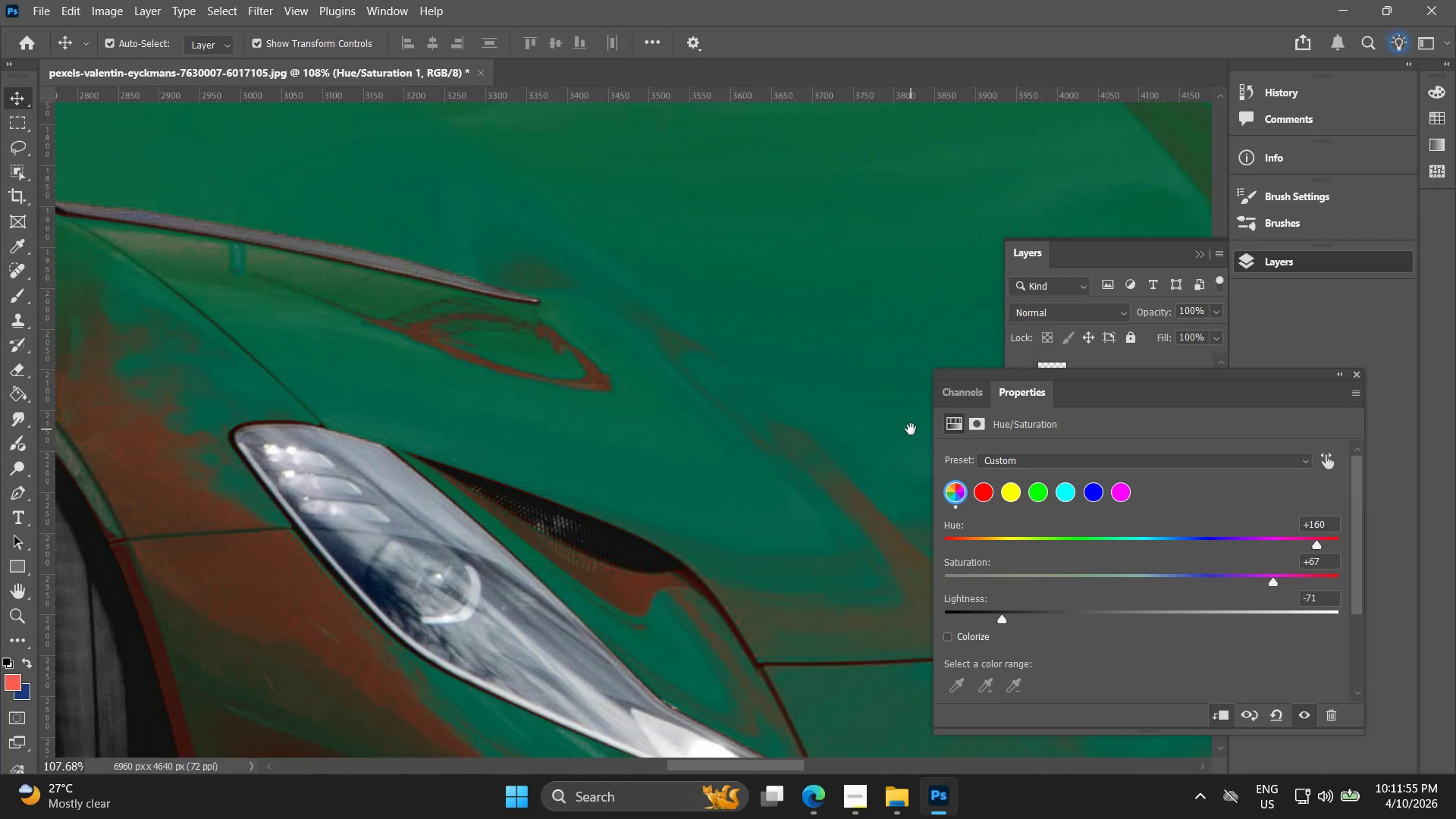 
left_click_drag(start_coordinate=[597, 327], to_coordinate=[893, 355])
 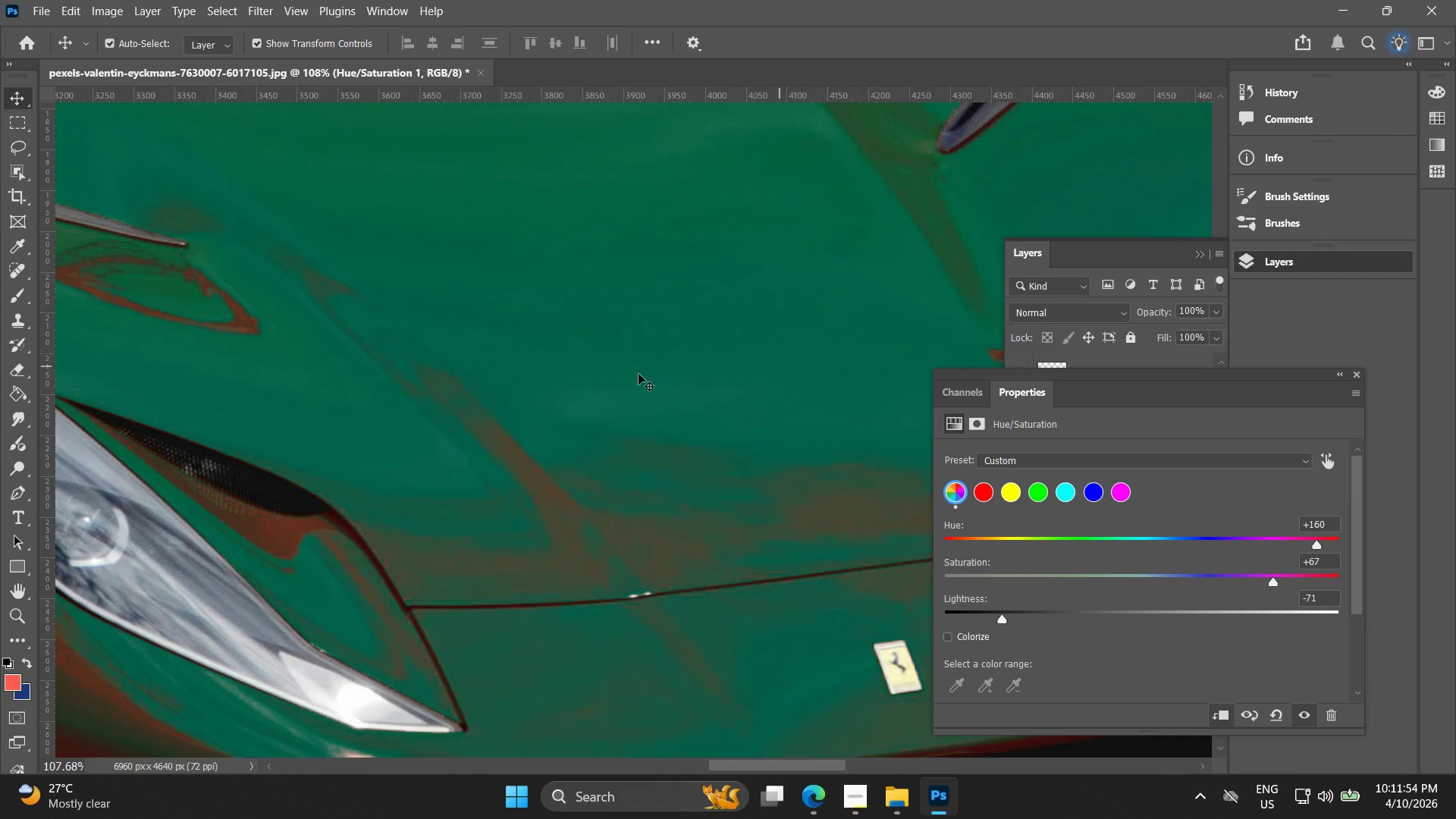 
scroll: coordinate [595, 325], scroll_direction: up, amount: 12.0
 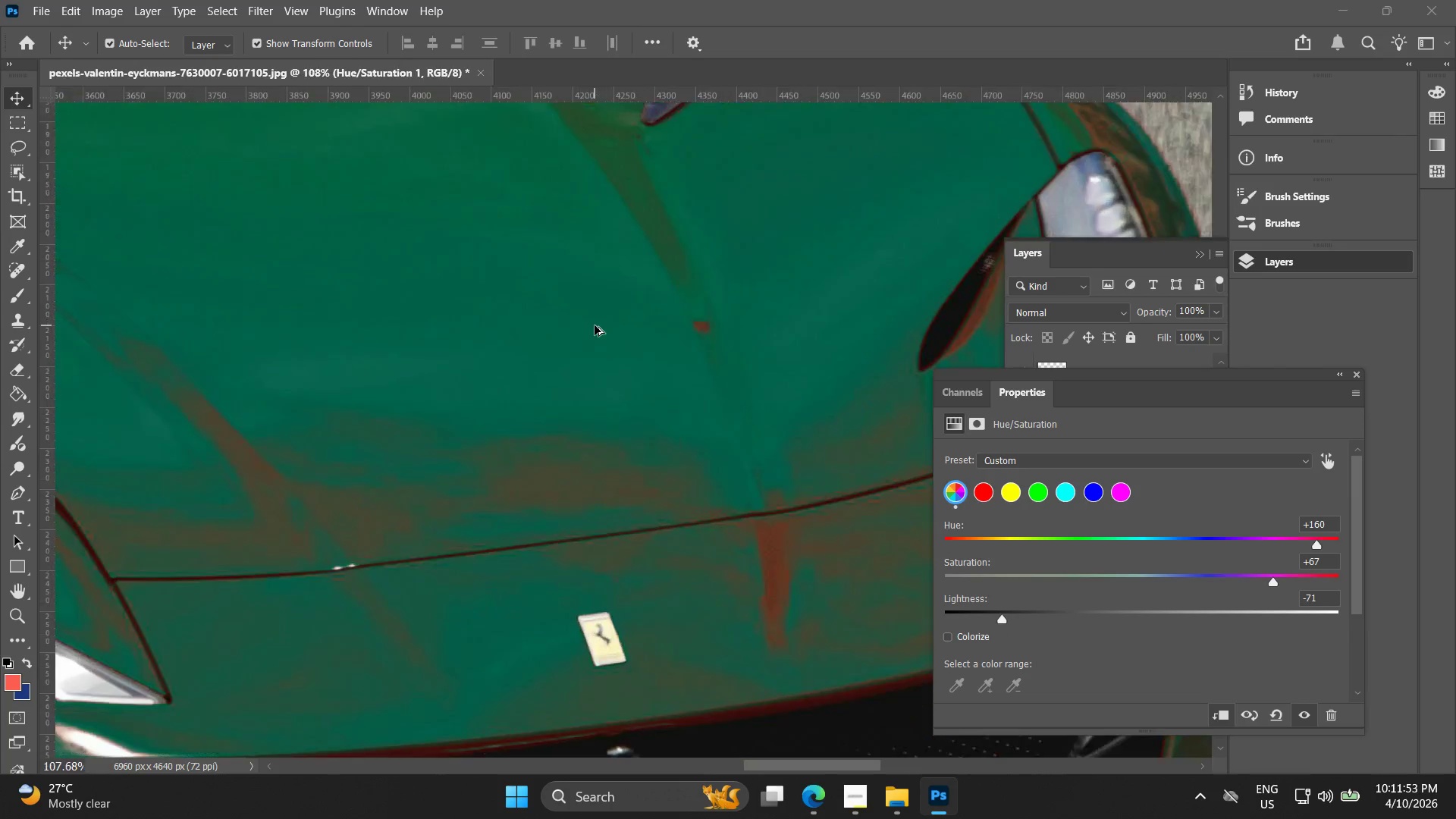 
hold_key(key=Space, duration=0.41)
 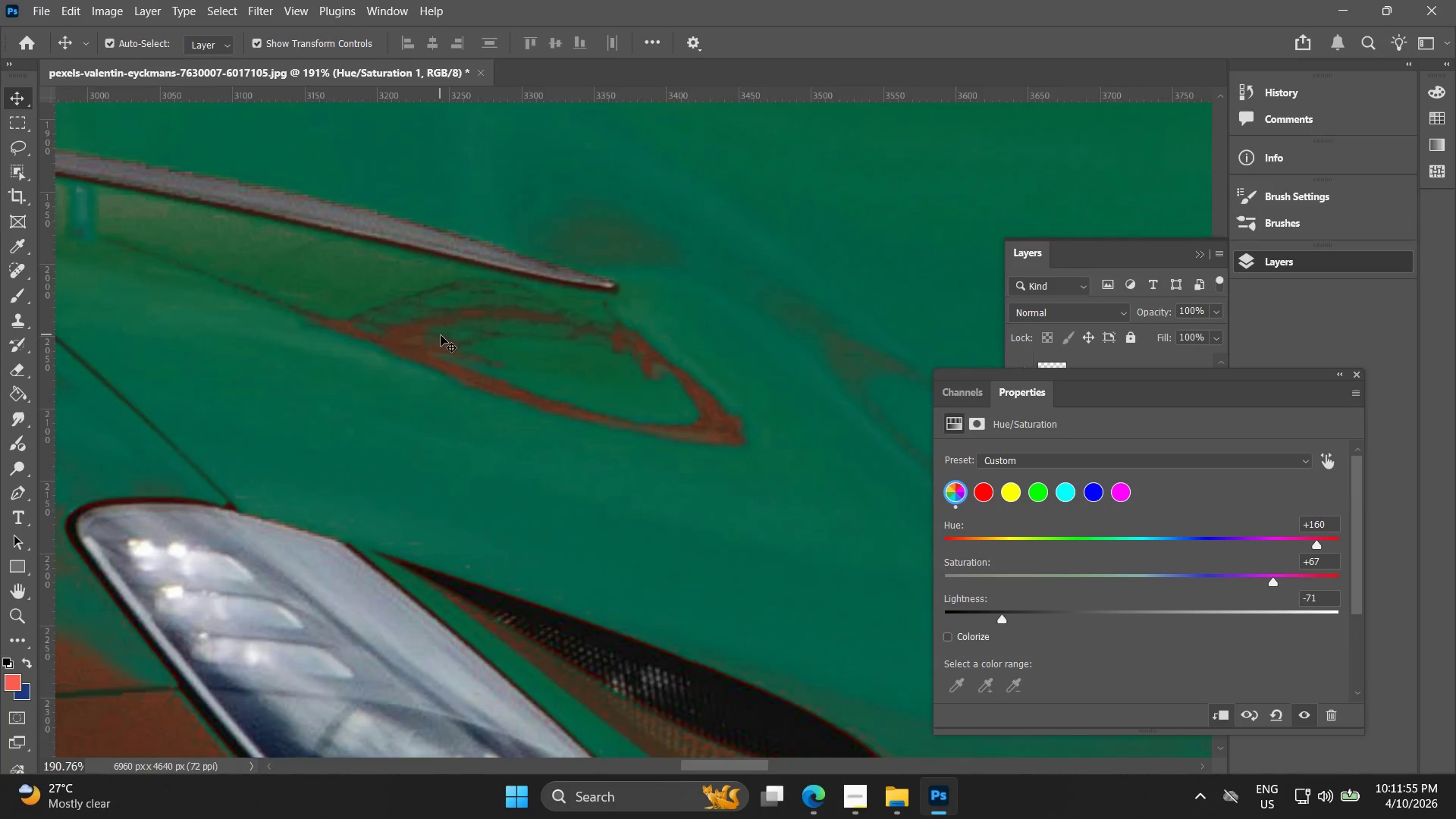 
left_click_drag(start_coordinate=[559, 372], to_coordinate=[908, 428])
 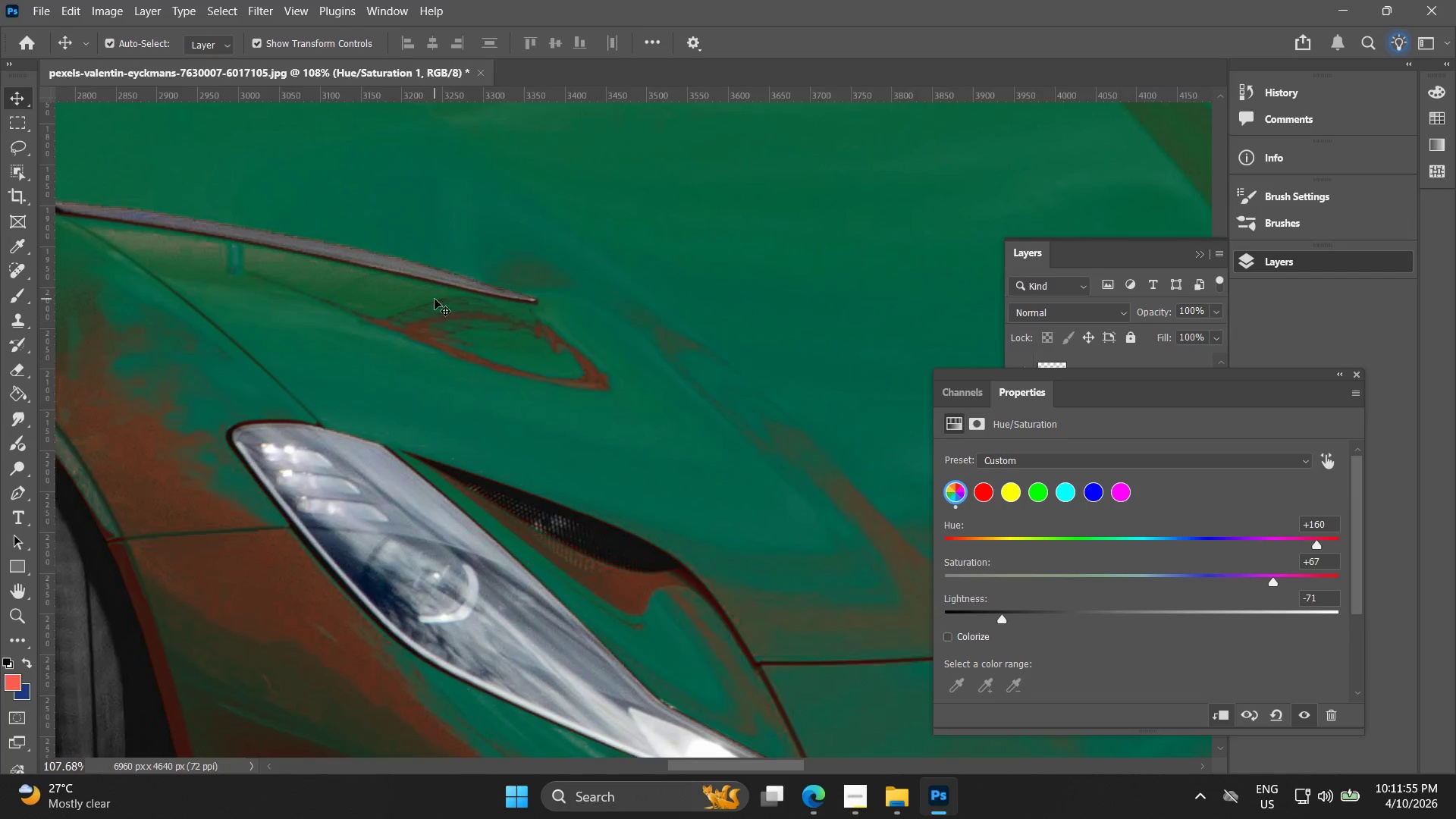 
key(Alt+AltLeft)
 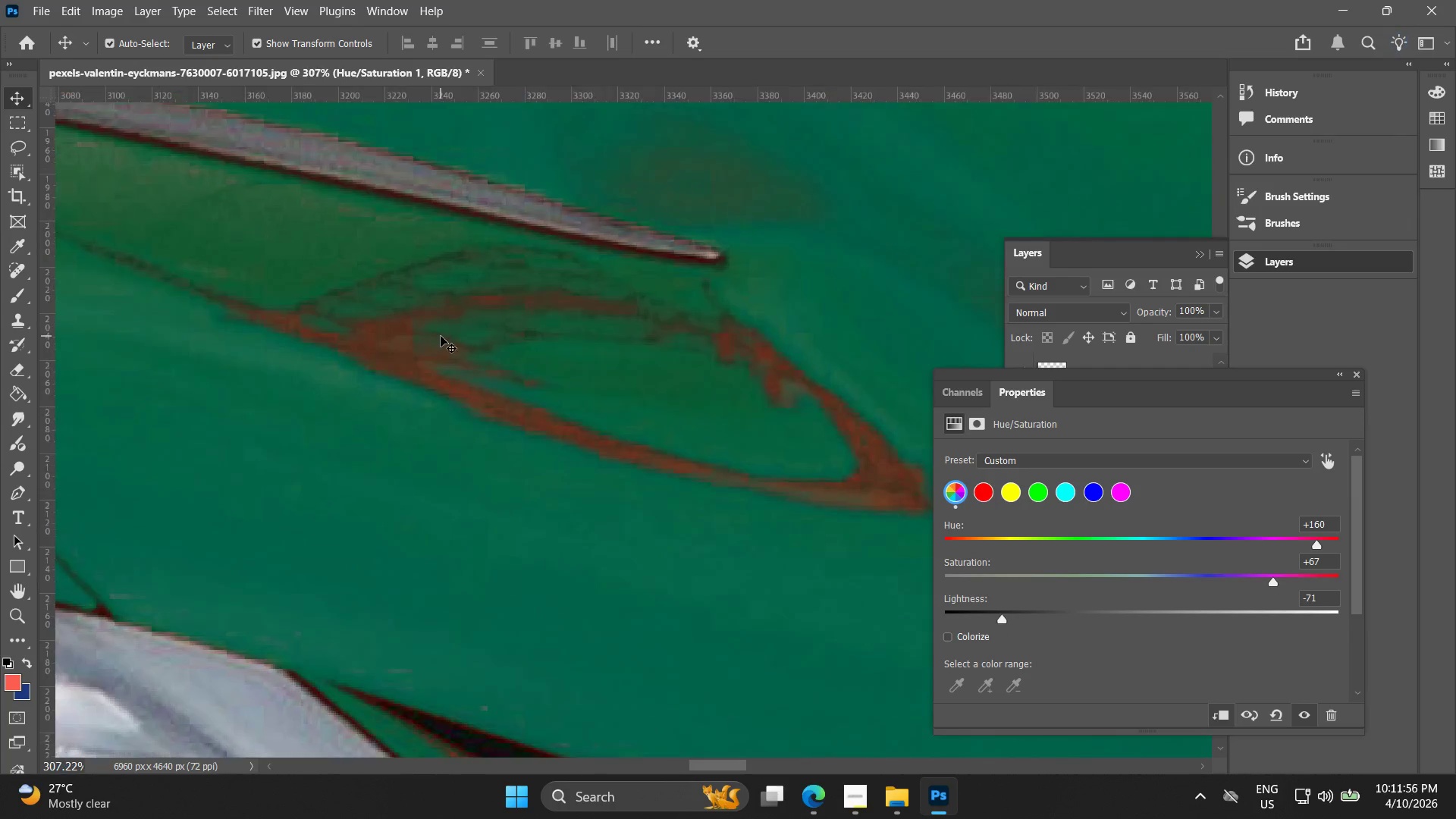 
hold_key(key=Space, duration=0.44)
 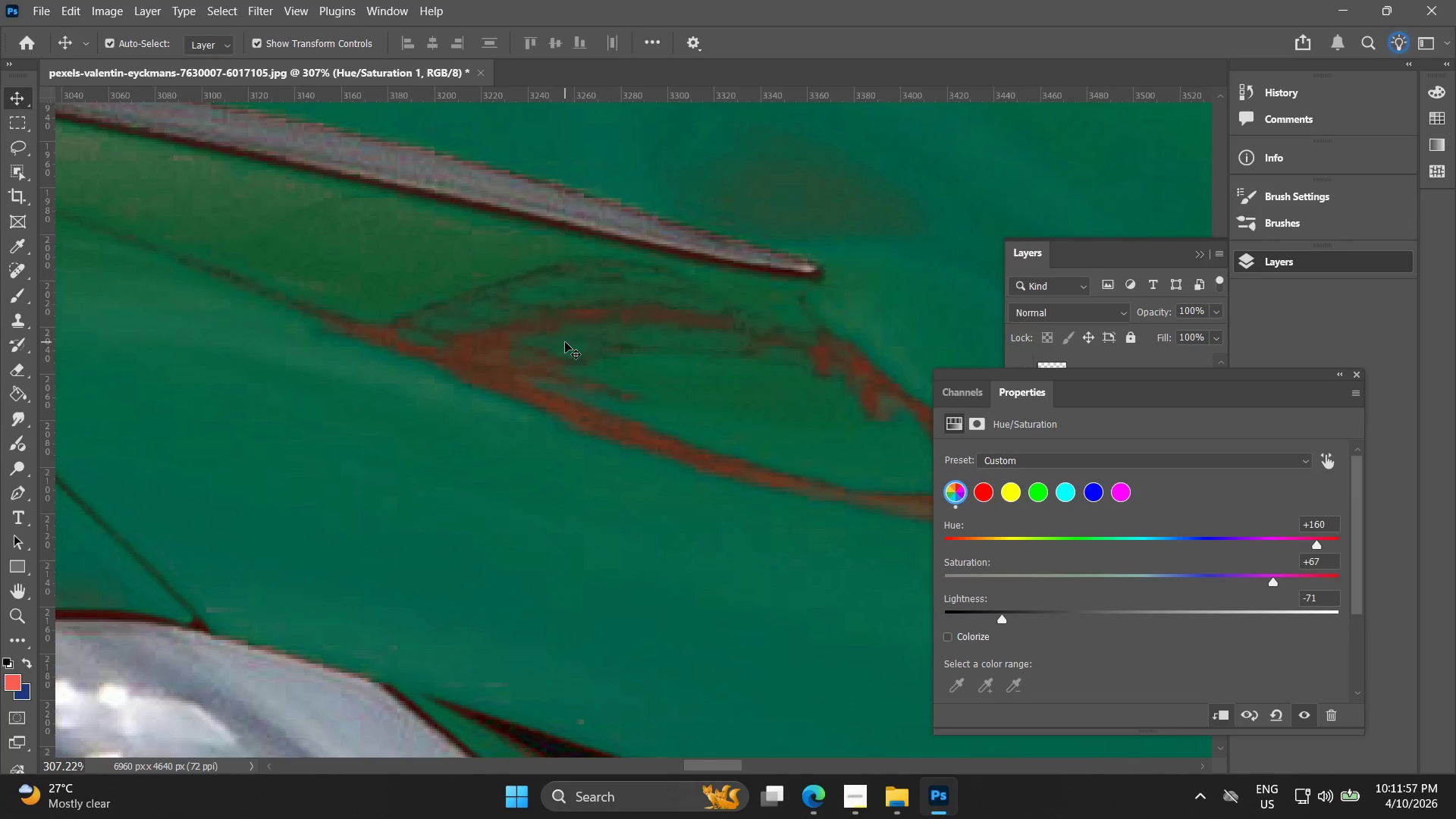 
left_click_drag(start_coordinate=[475, 340], to_coordinate=[571, 353])
 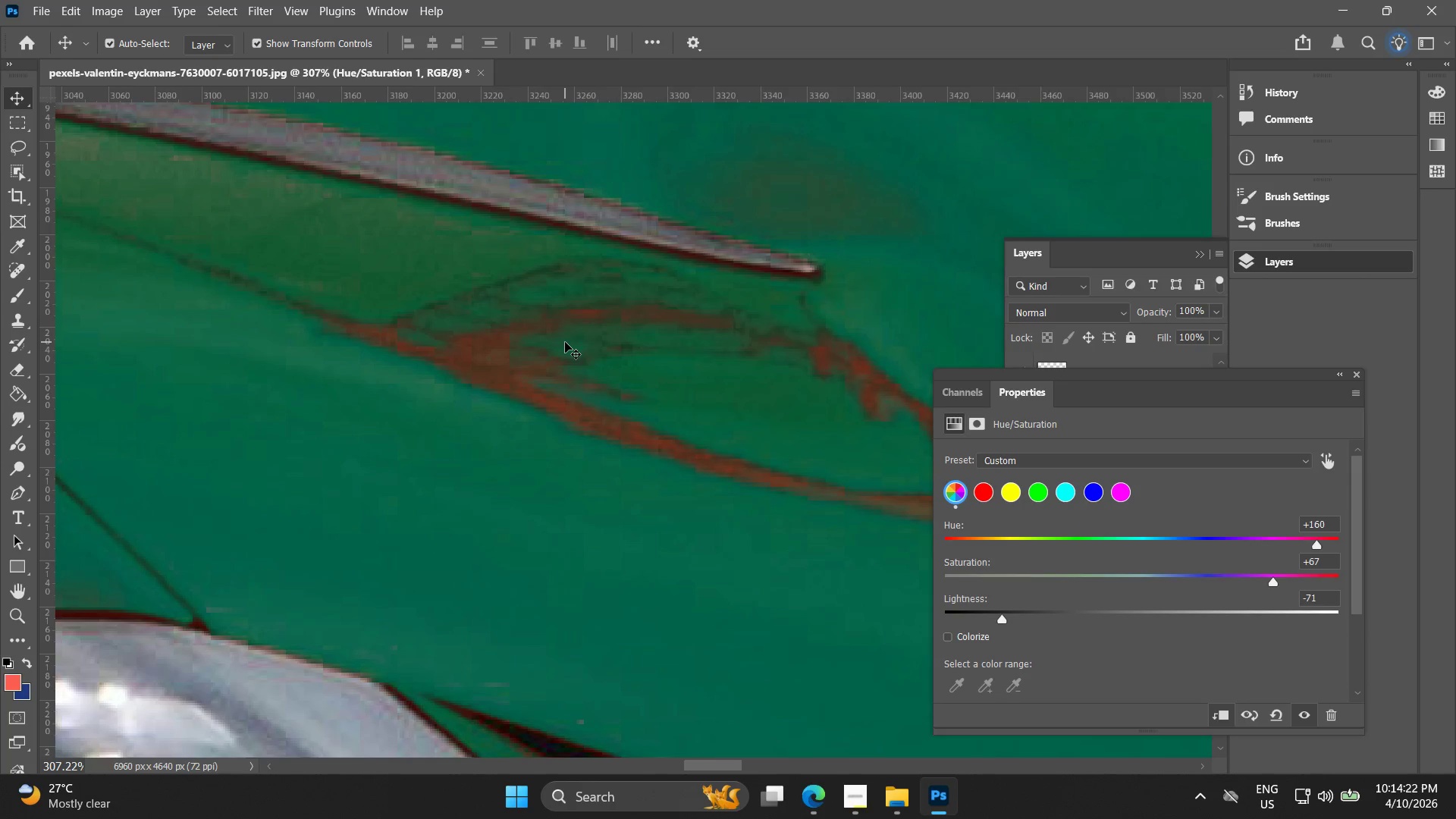 
scroll: coordinate [441, 336], scroll_direction: up, amount: 11.0
 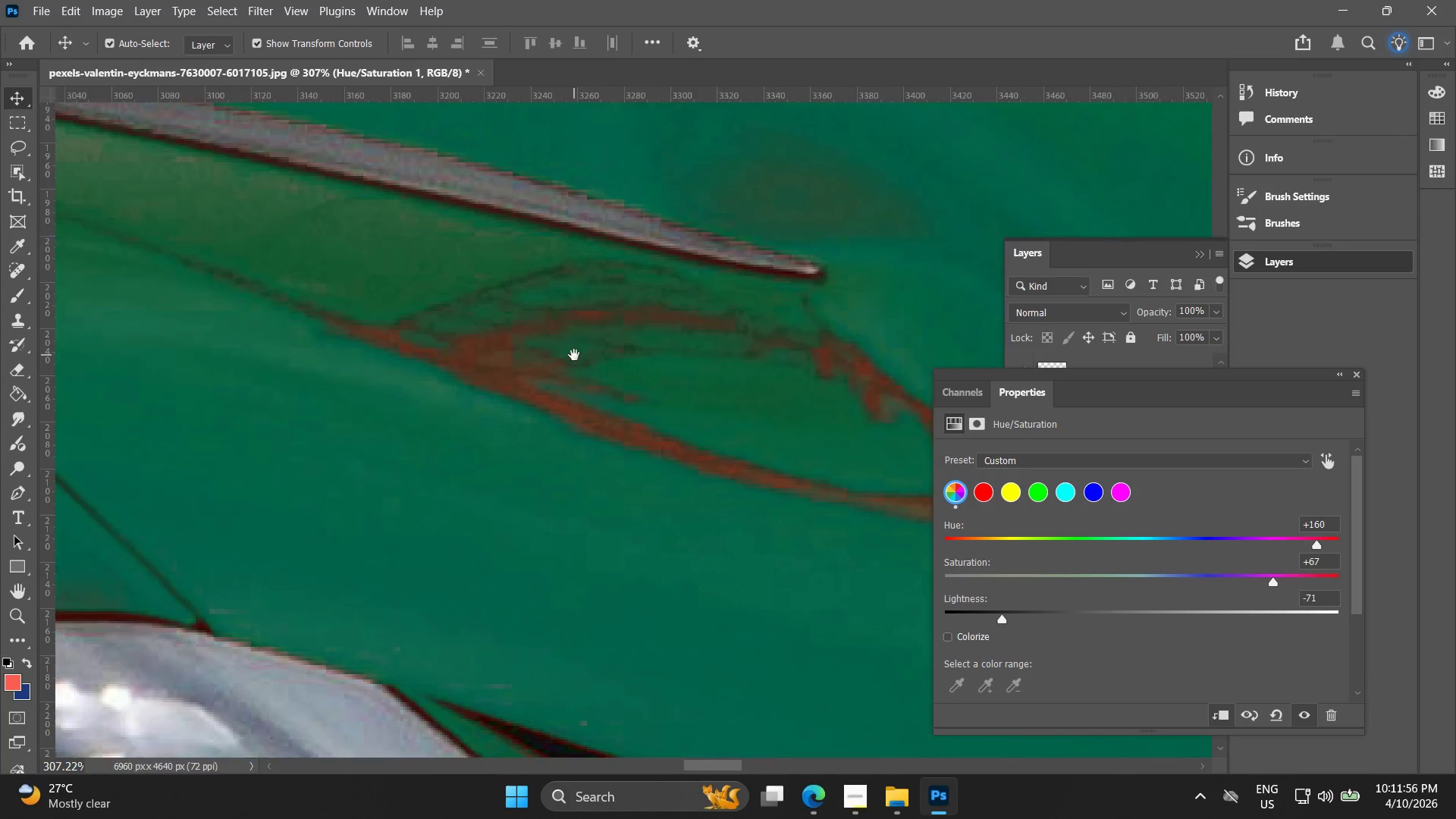 
wait(151.05)
 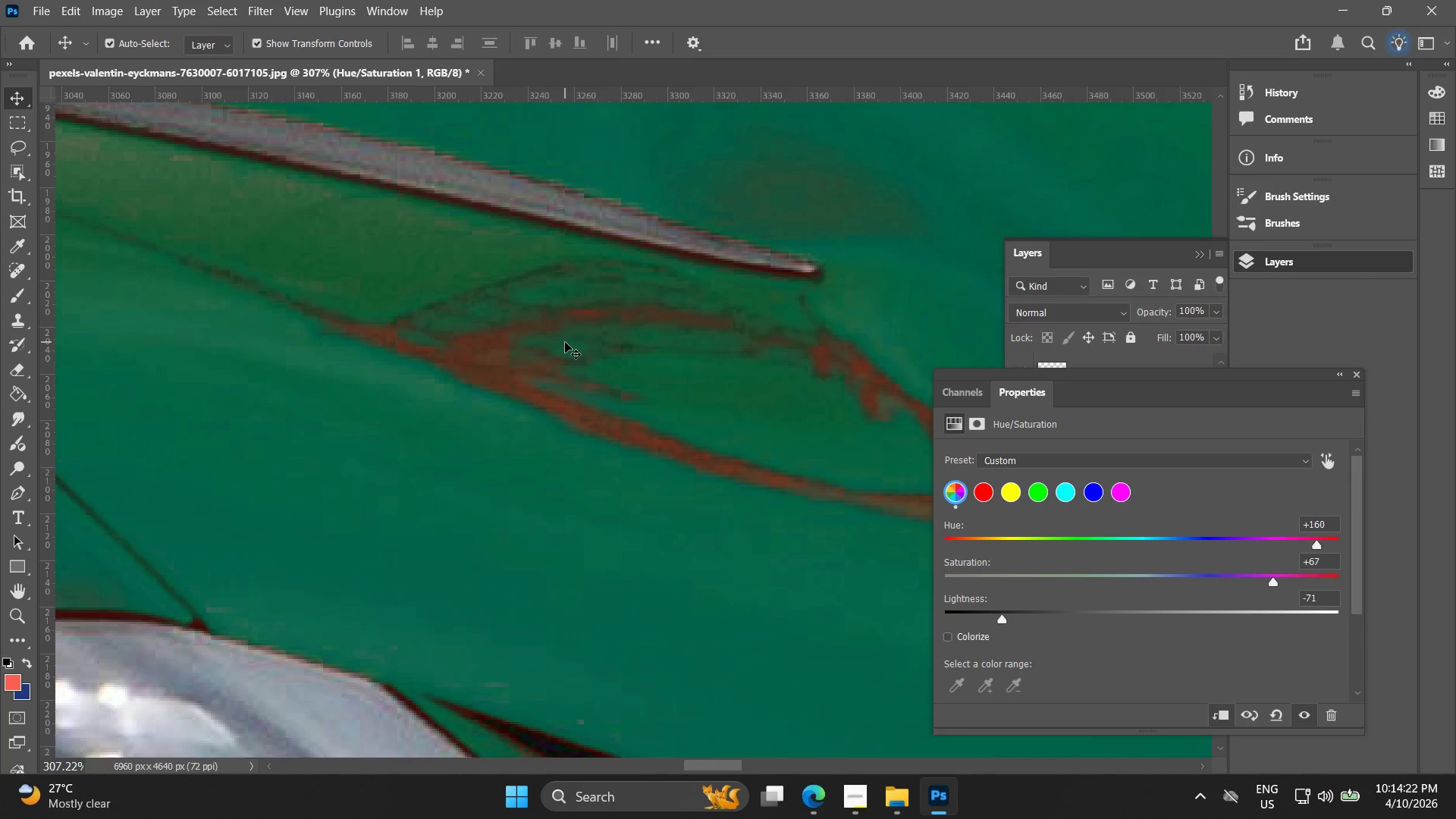 
double_click([1356, 372])
 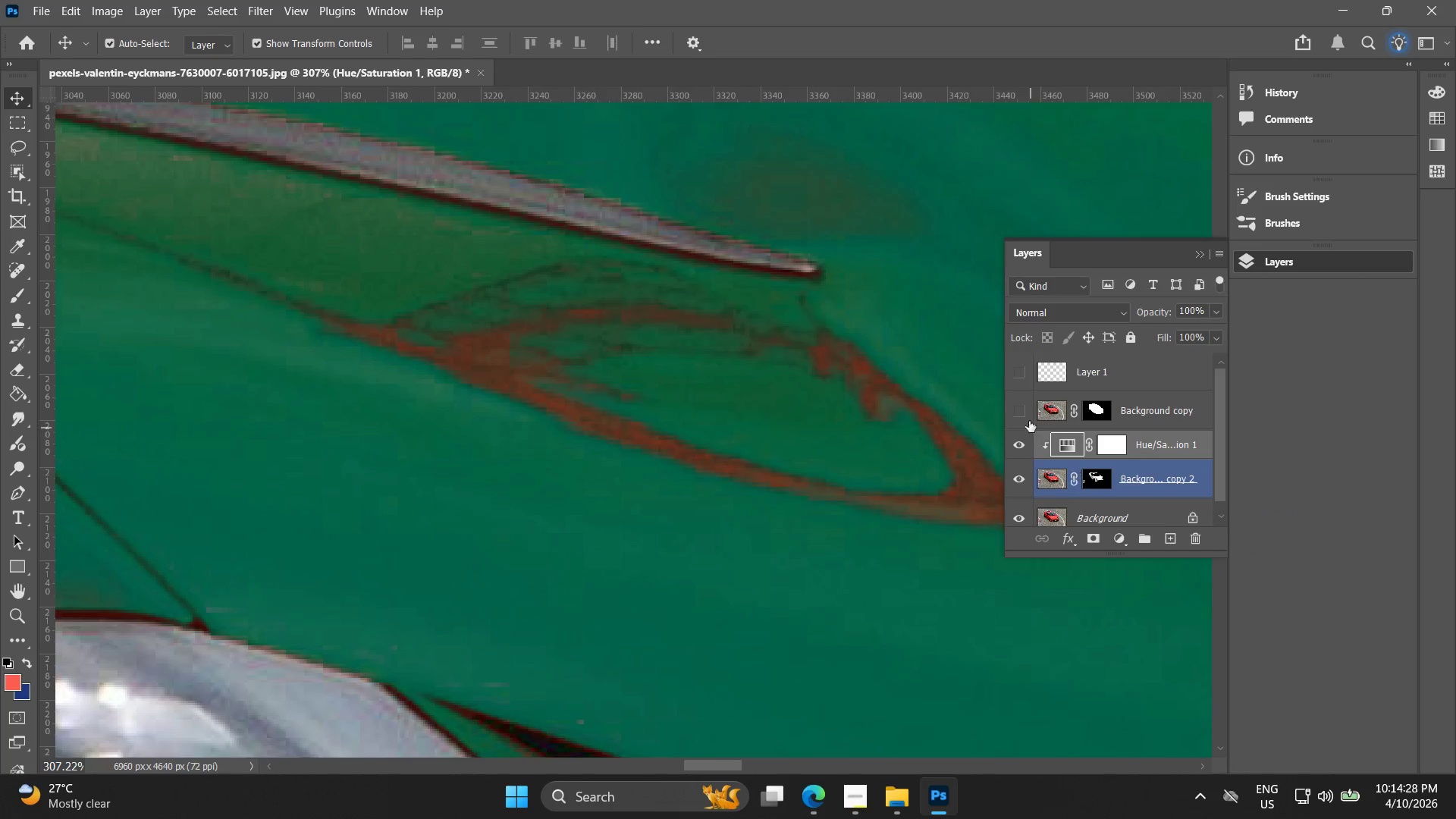 
key(Alt+AltLeft)
 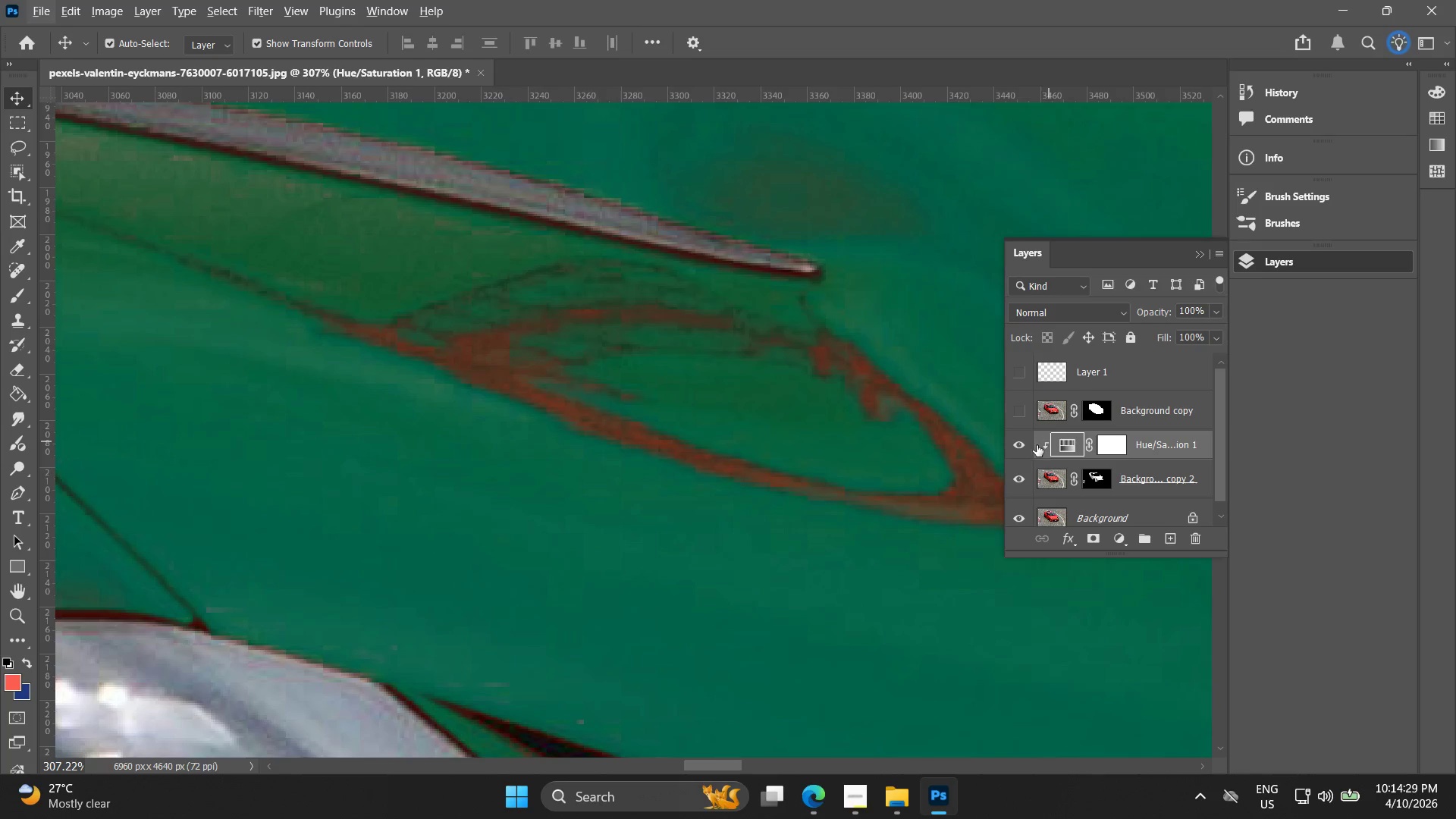 
left_click([1020, 443])
 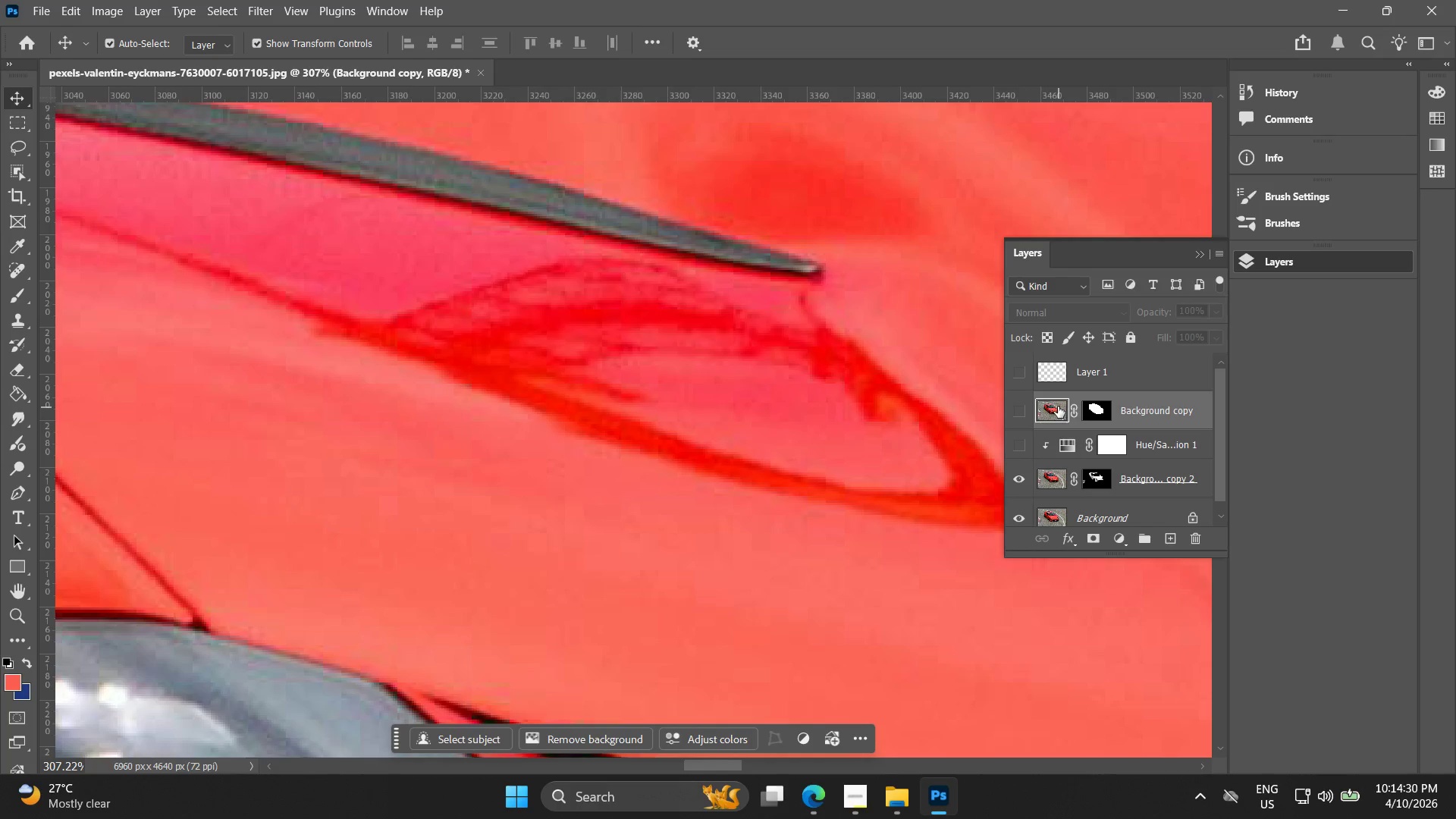 
left_click([1022, 408])
 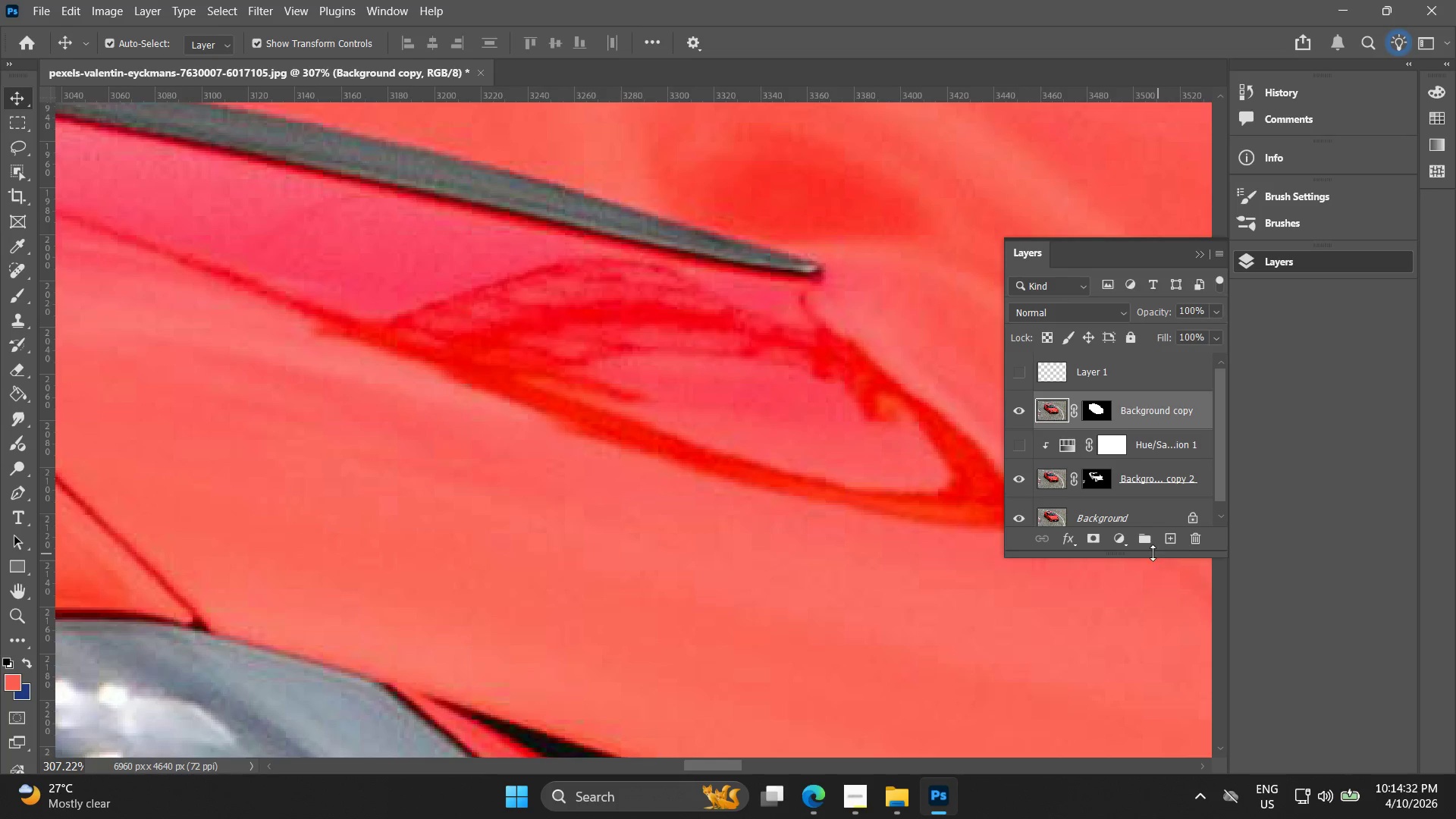 
left_click([1122, 544])
 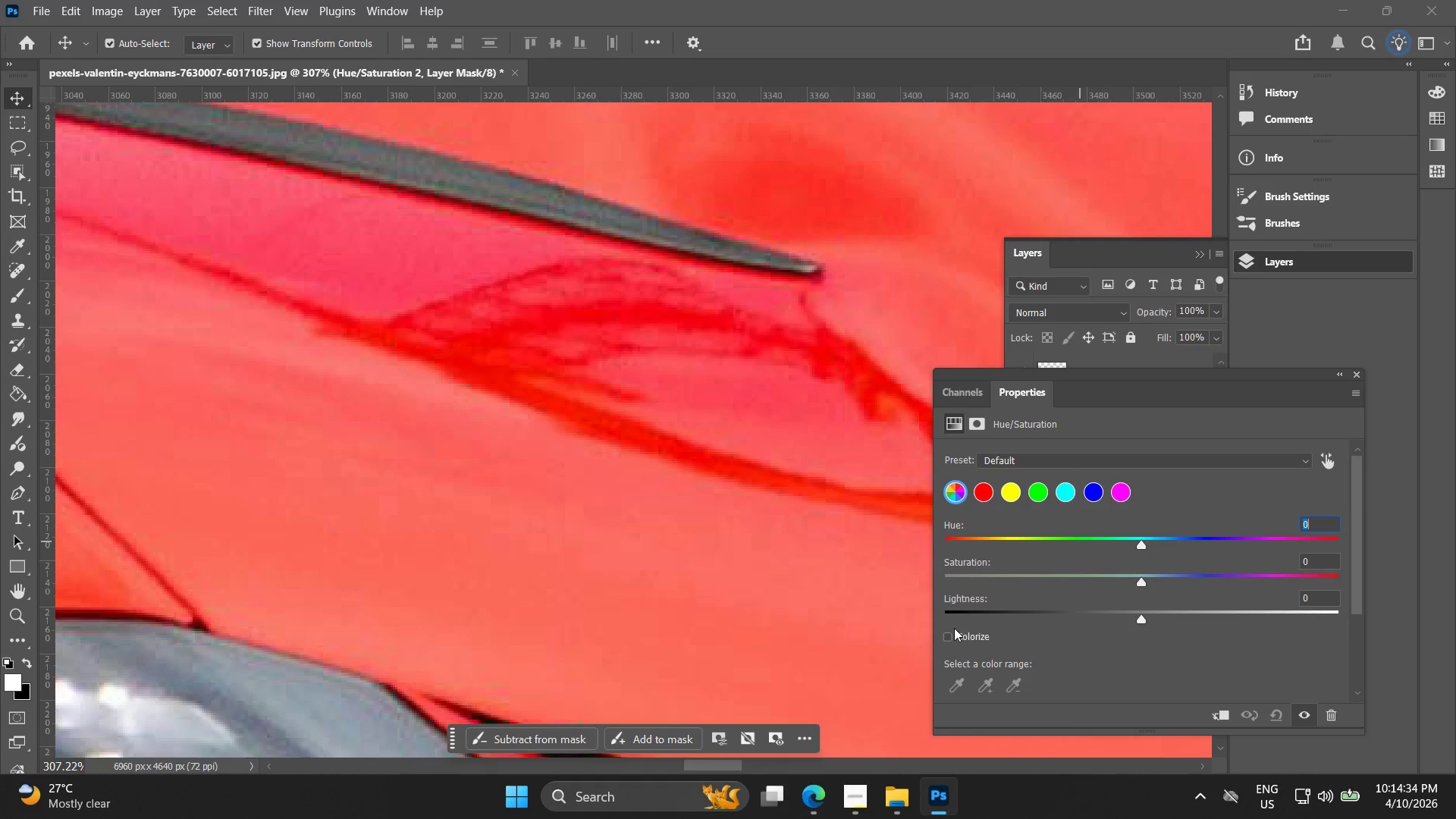 
hold_key(key=AltLeft, duration=0.73)
 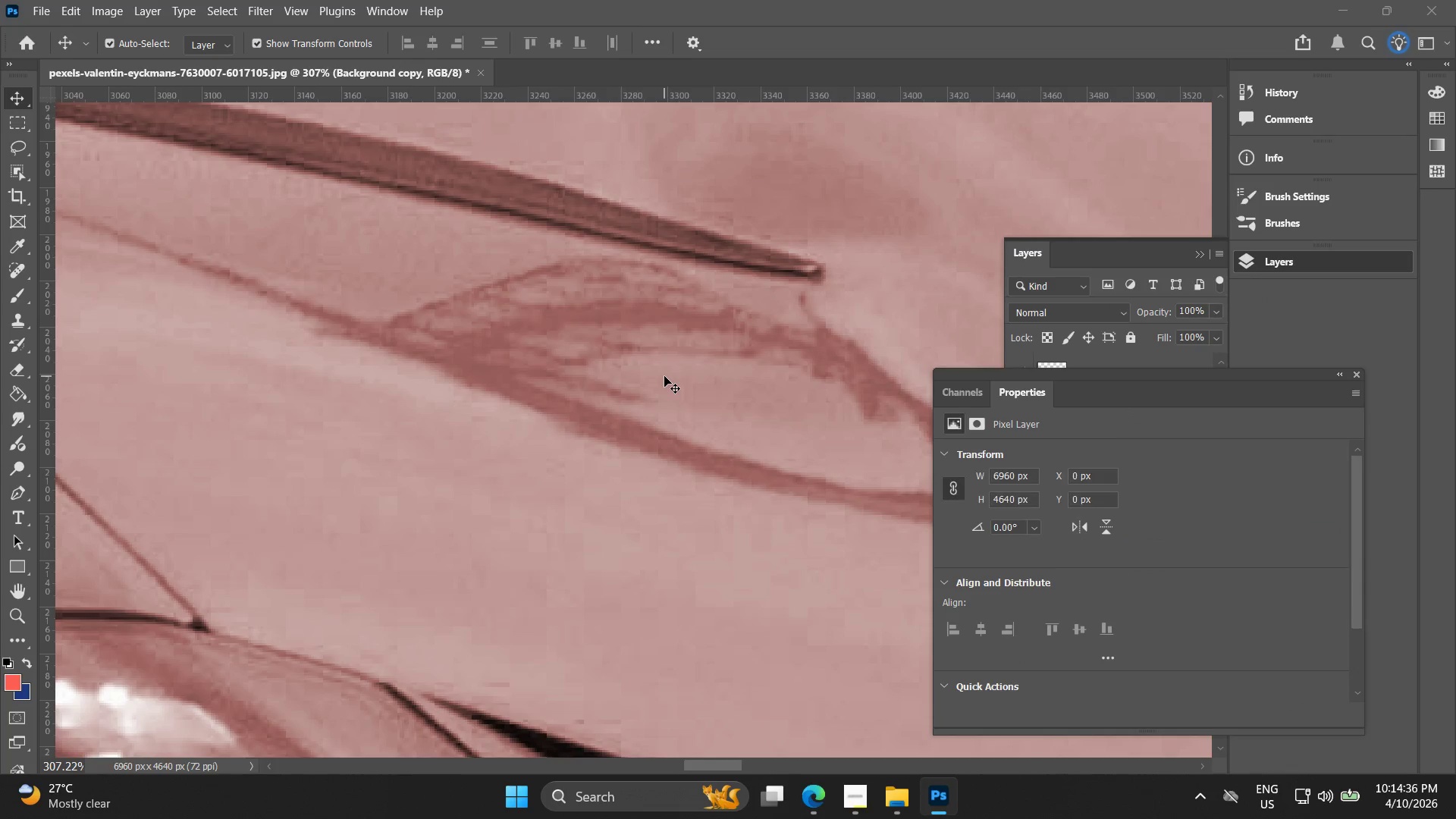 
left_click([664, 376])
 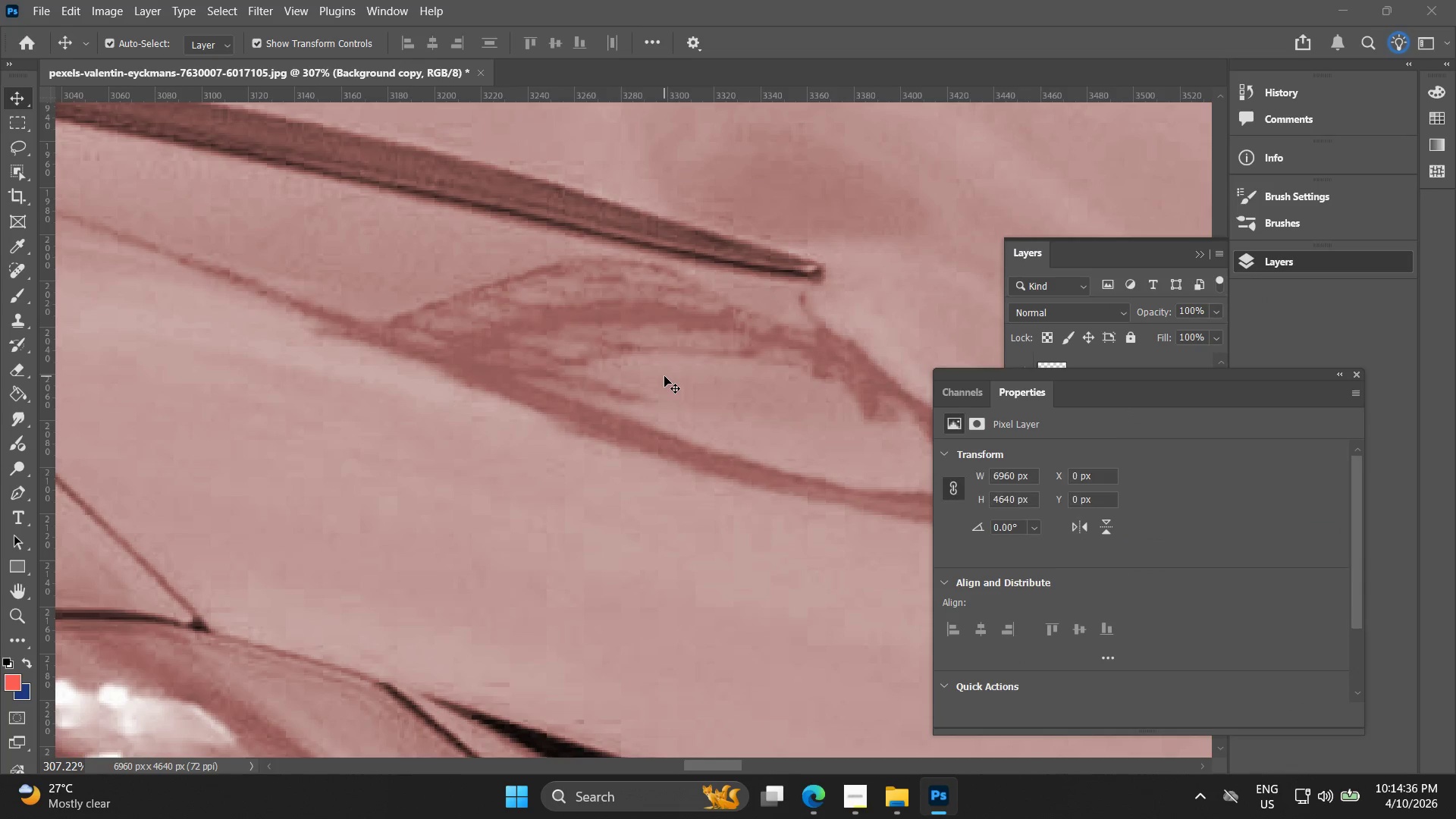 
scroll: coordinate [620, 397], scroll_direction: down, amount: 11.0
 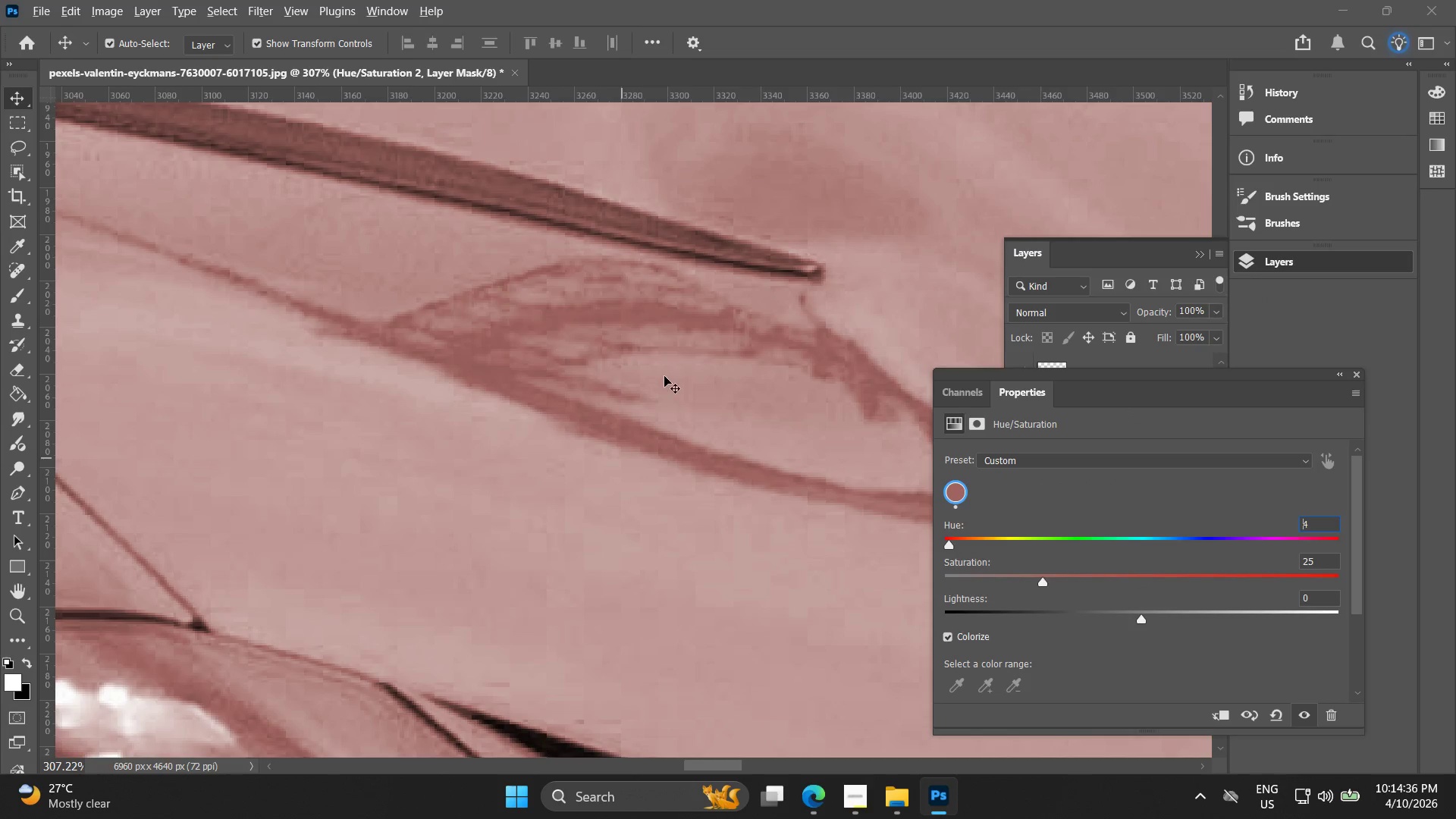 
hold_key(key=AltLeft, duration=1.01)
 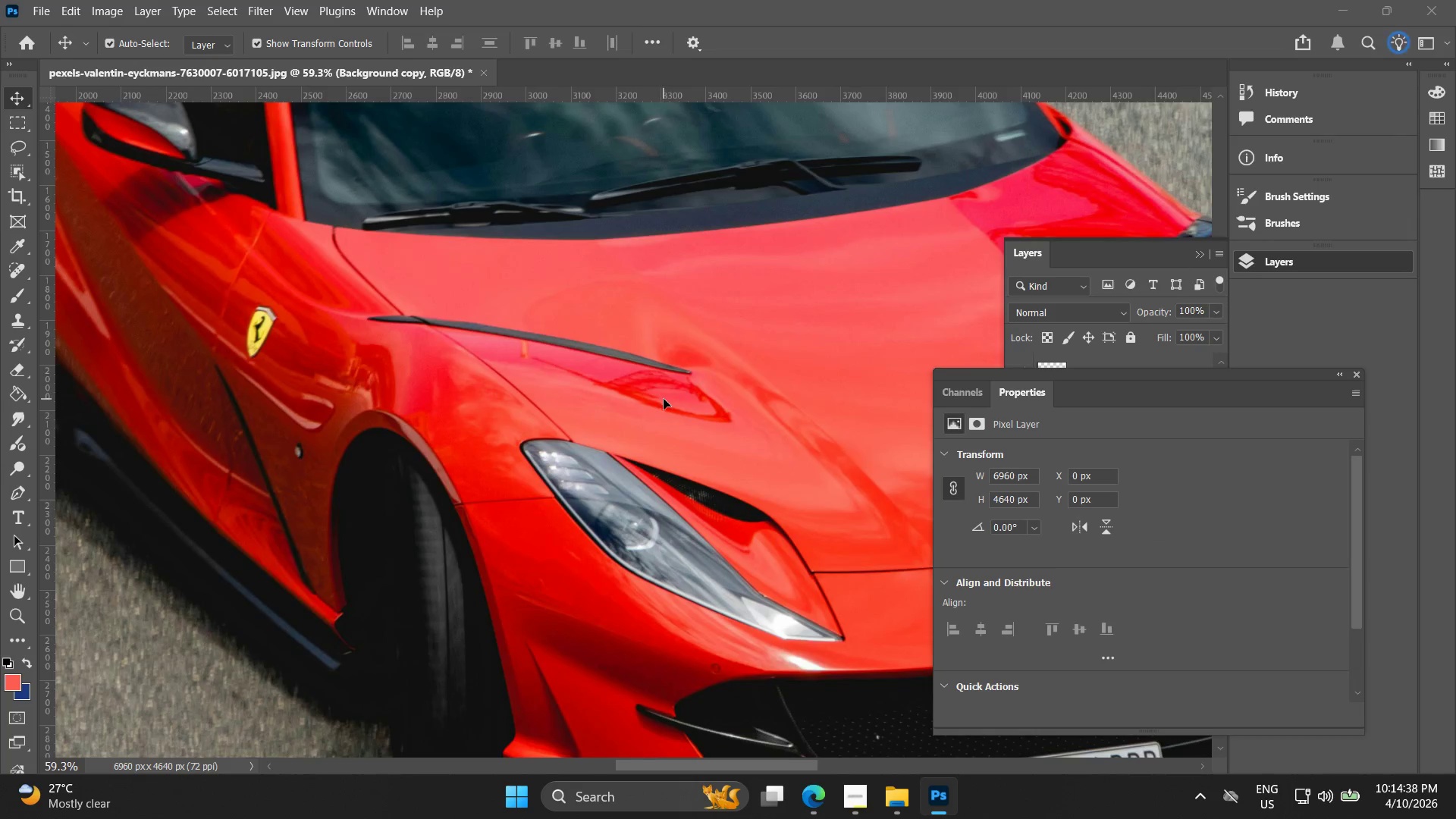 
key(Control+Z)
 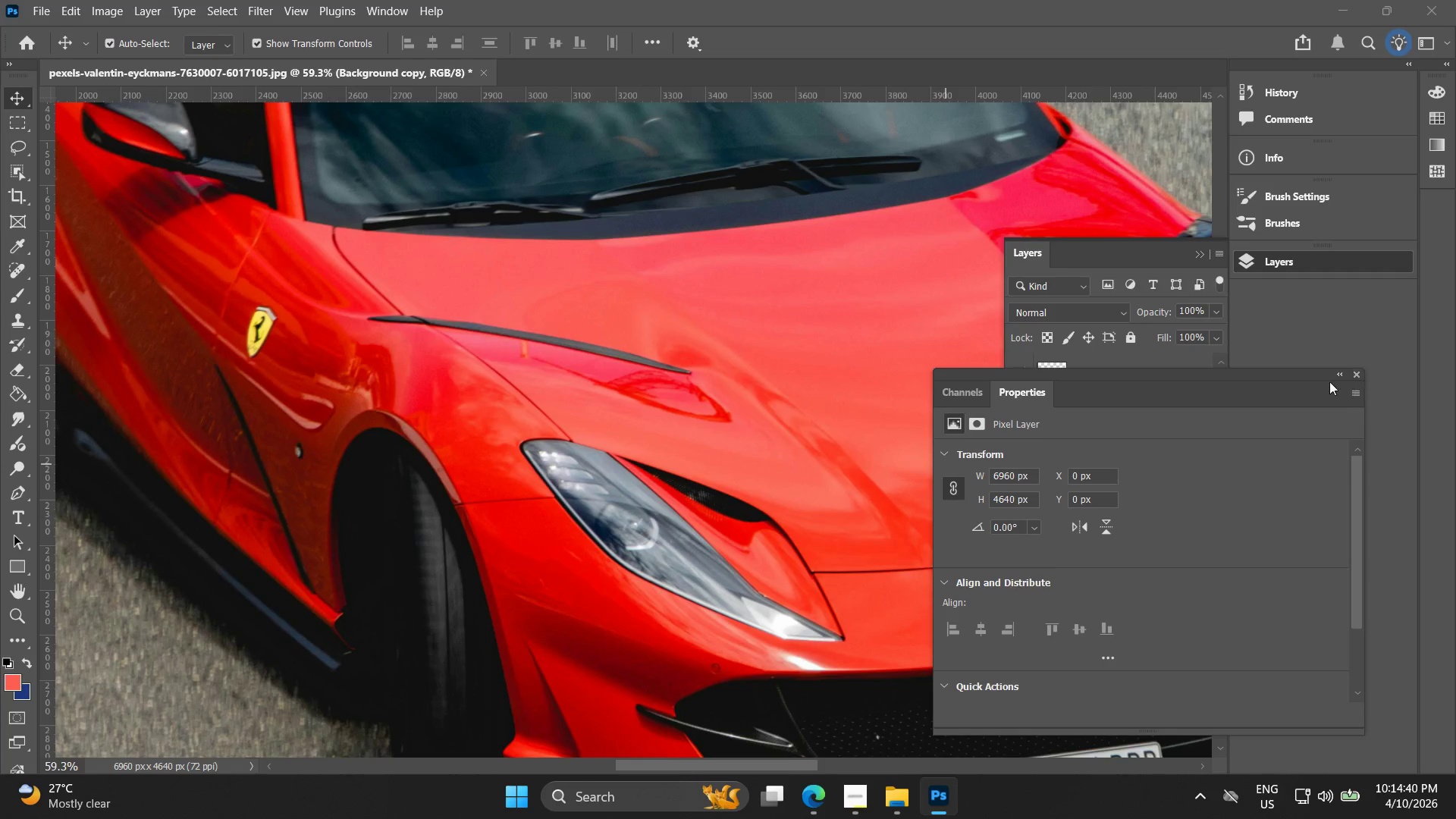 
scroll: coordinate [658, 399], scroll_direction: down, amount: 18.0
 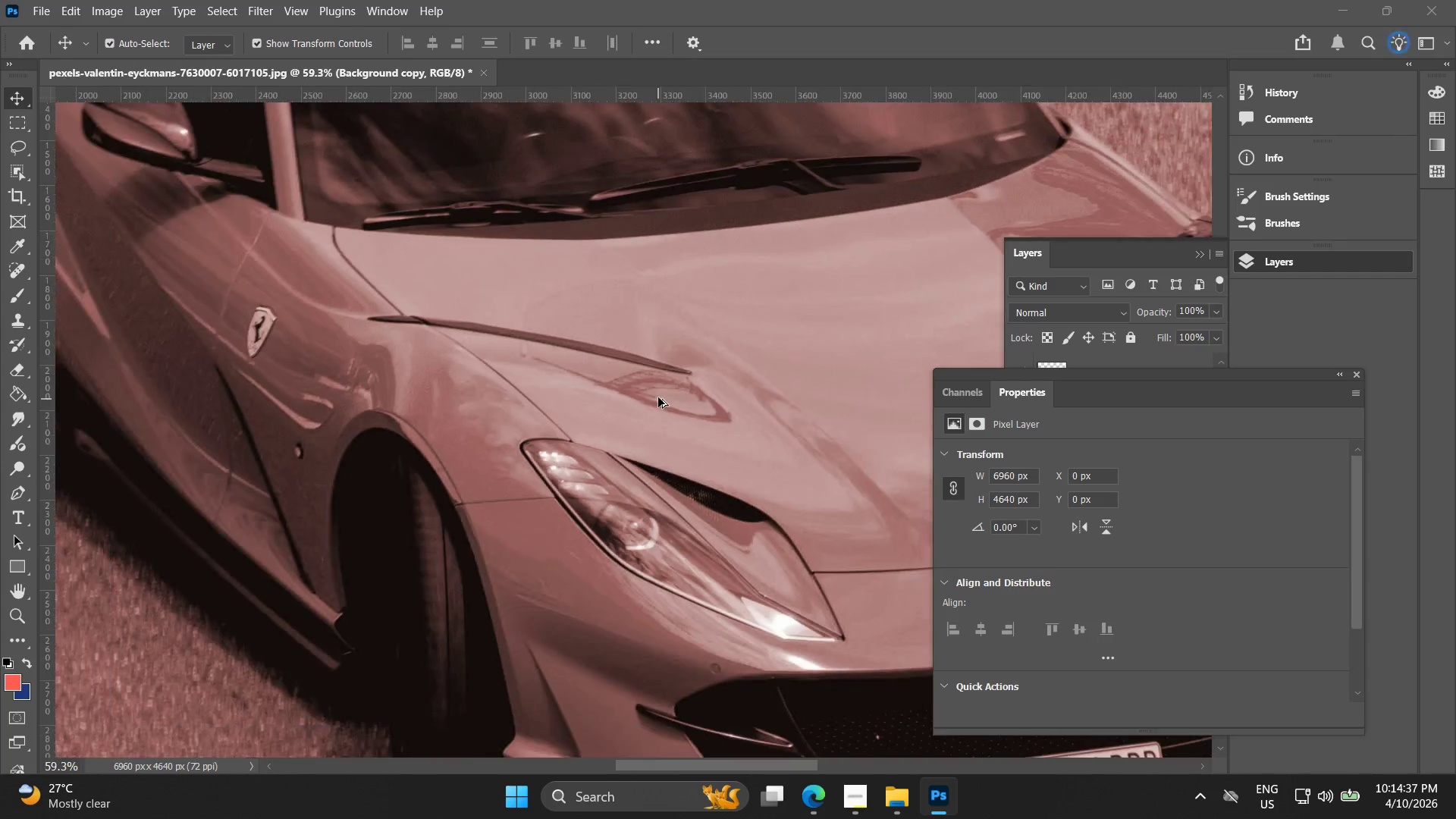 
left_click([1360, 376])
 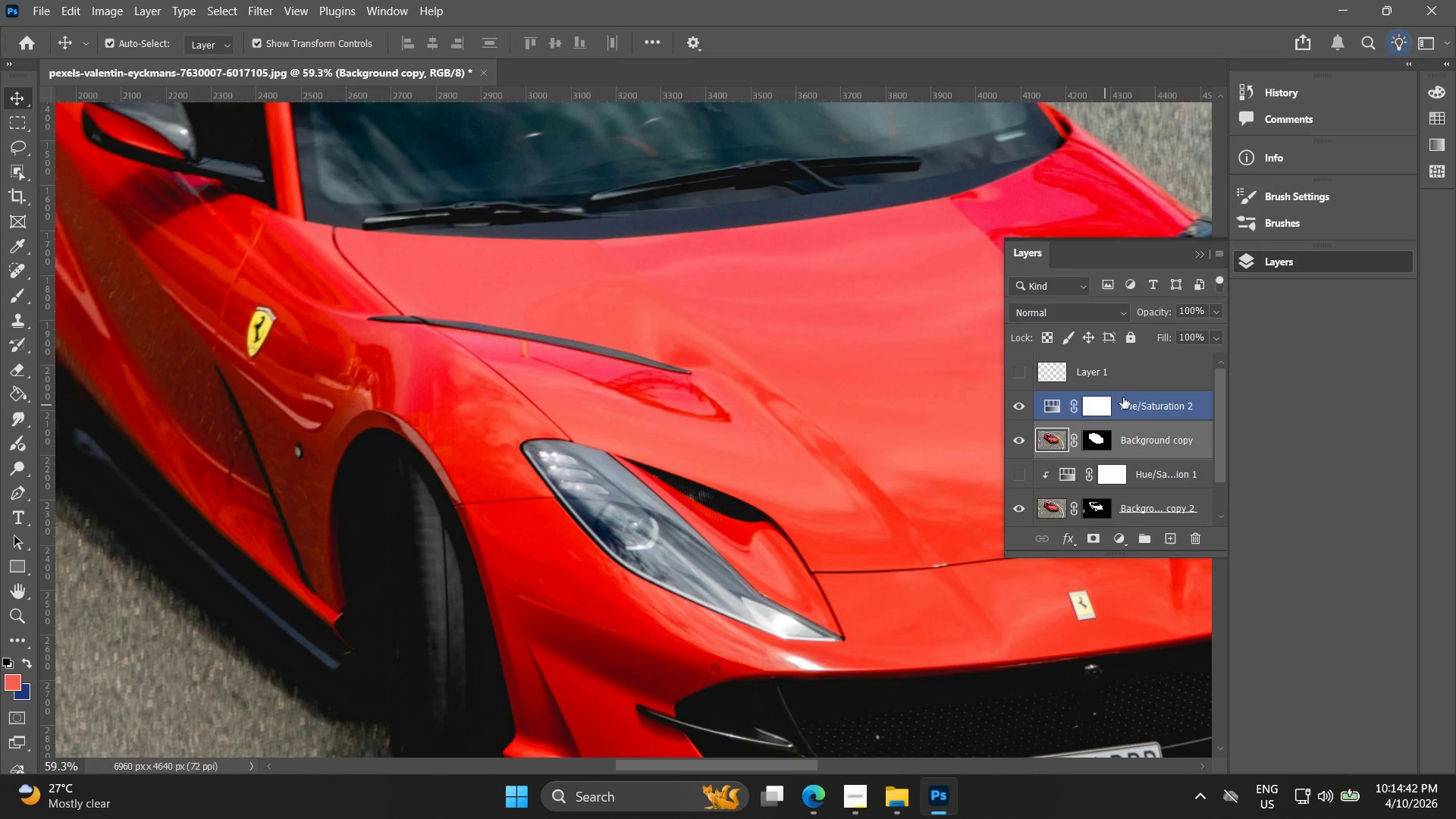 
left_click([1147, 407])
 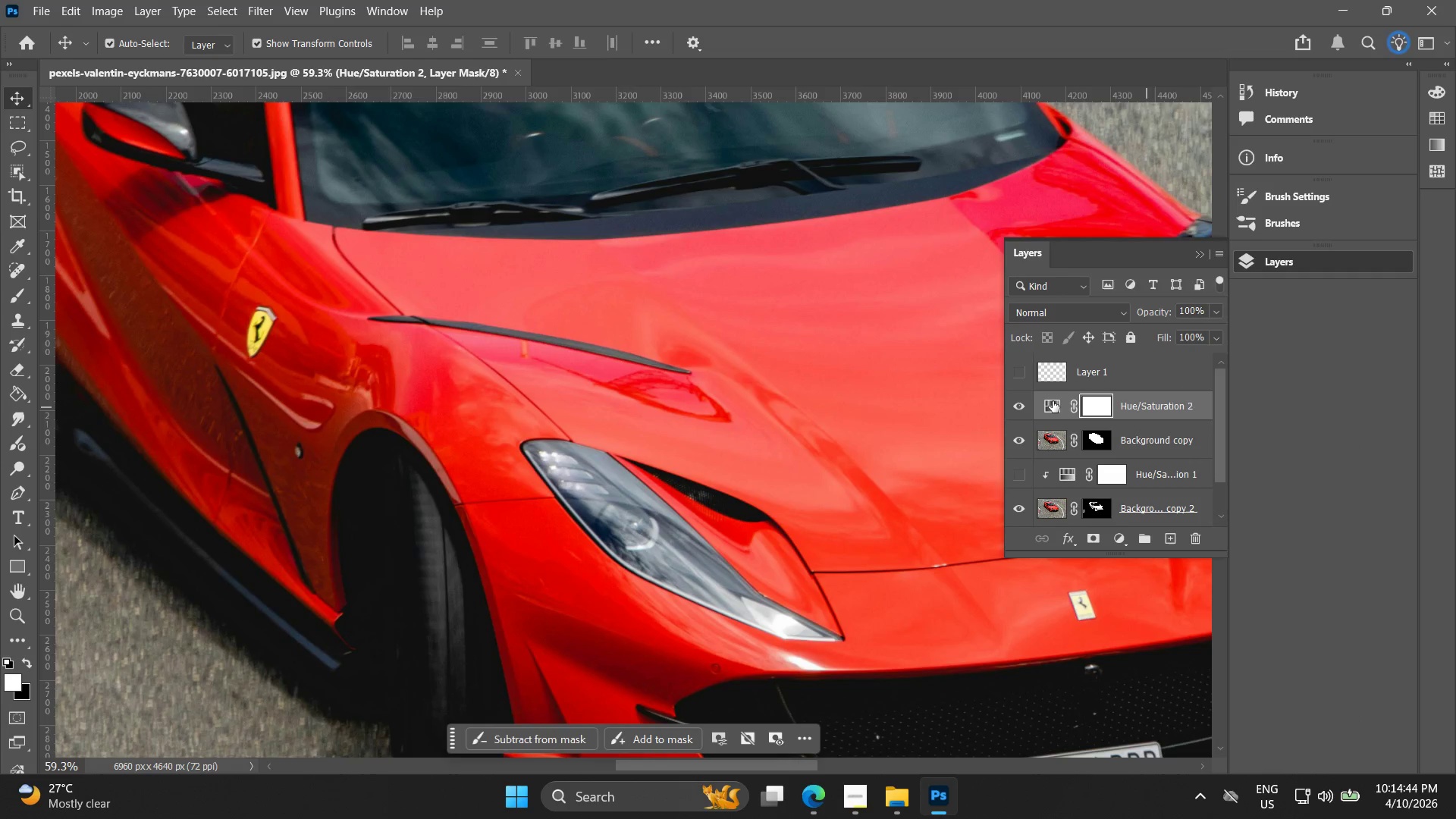 
right_click([1131, 408])
 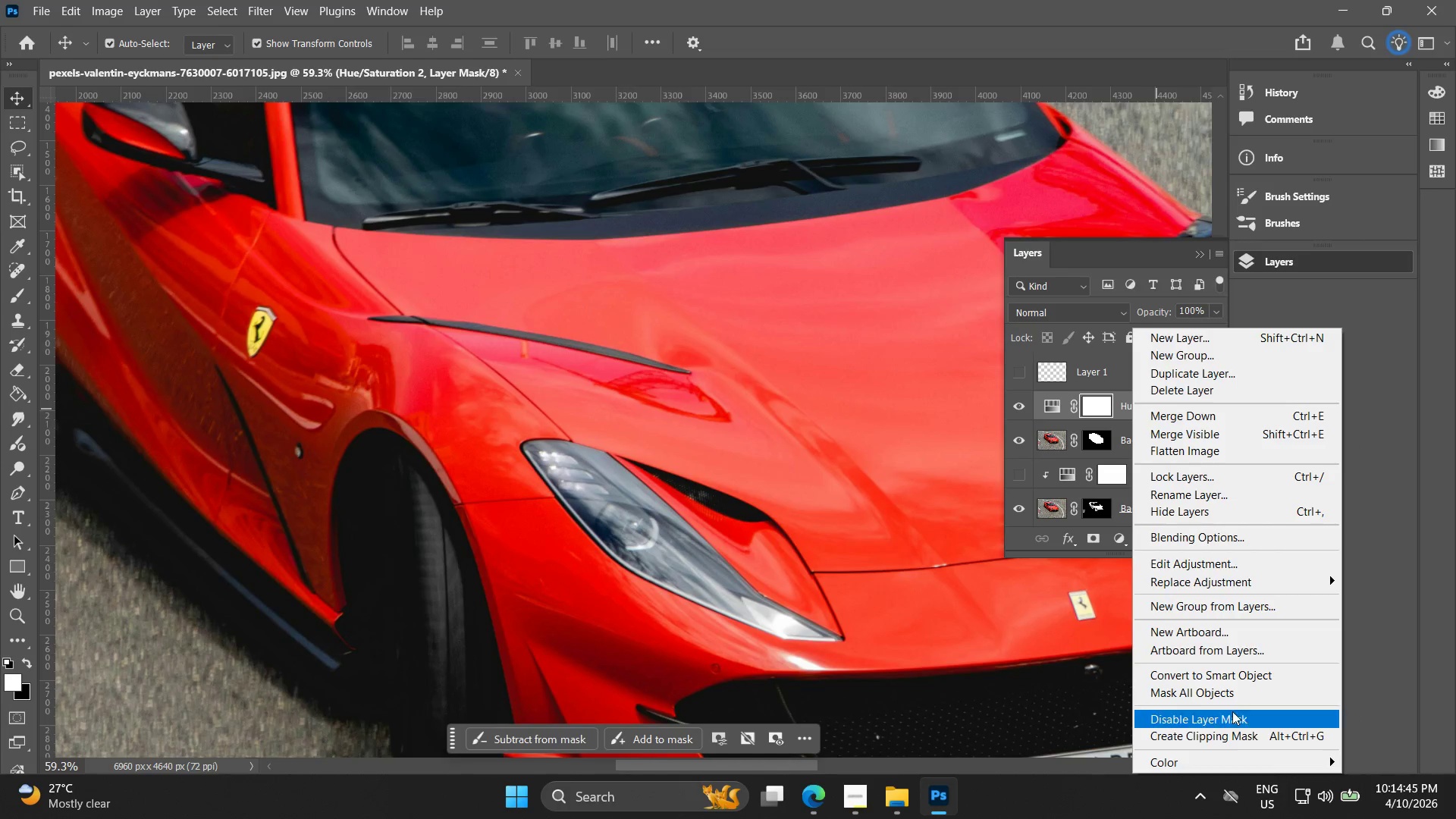 
left_click([1234, 738])
 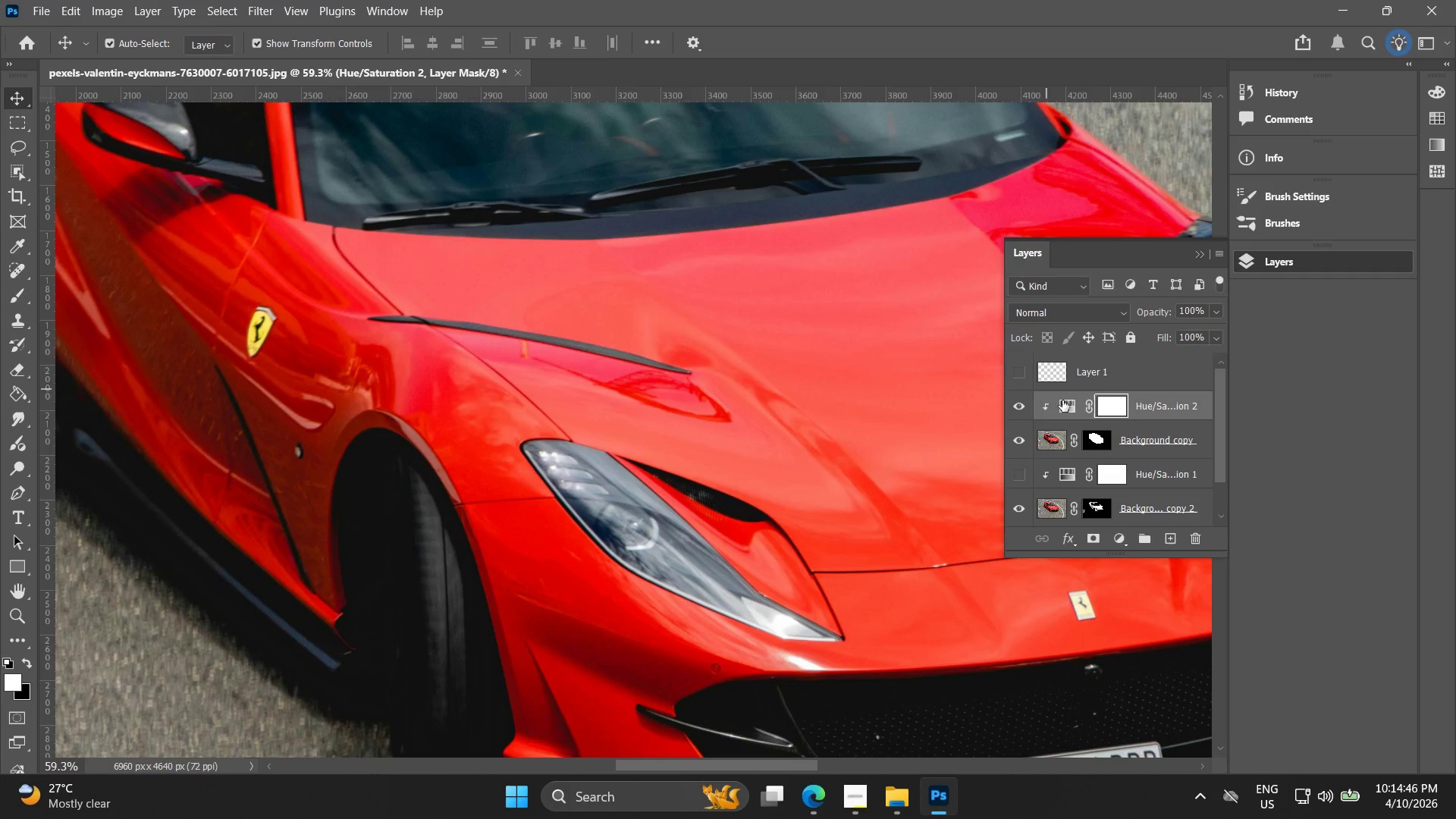 
left_click_drag(start_coordinate=[1068, 411], to_coordinate=[1073, 412])
 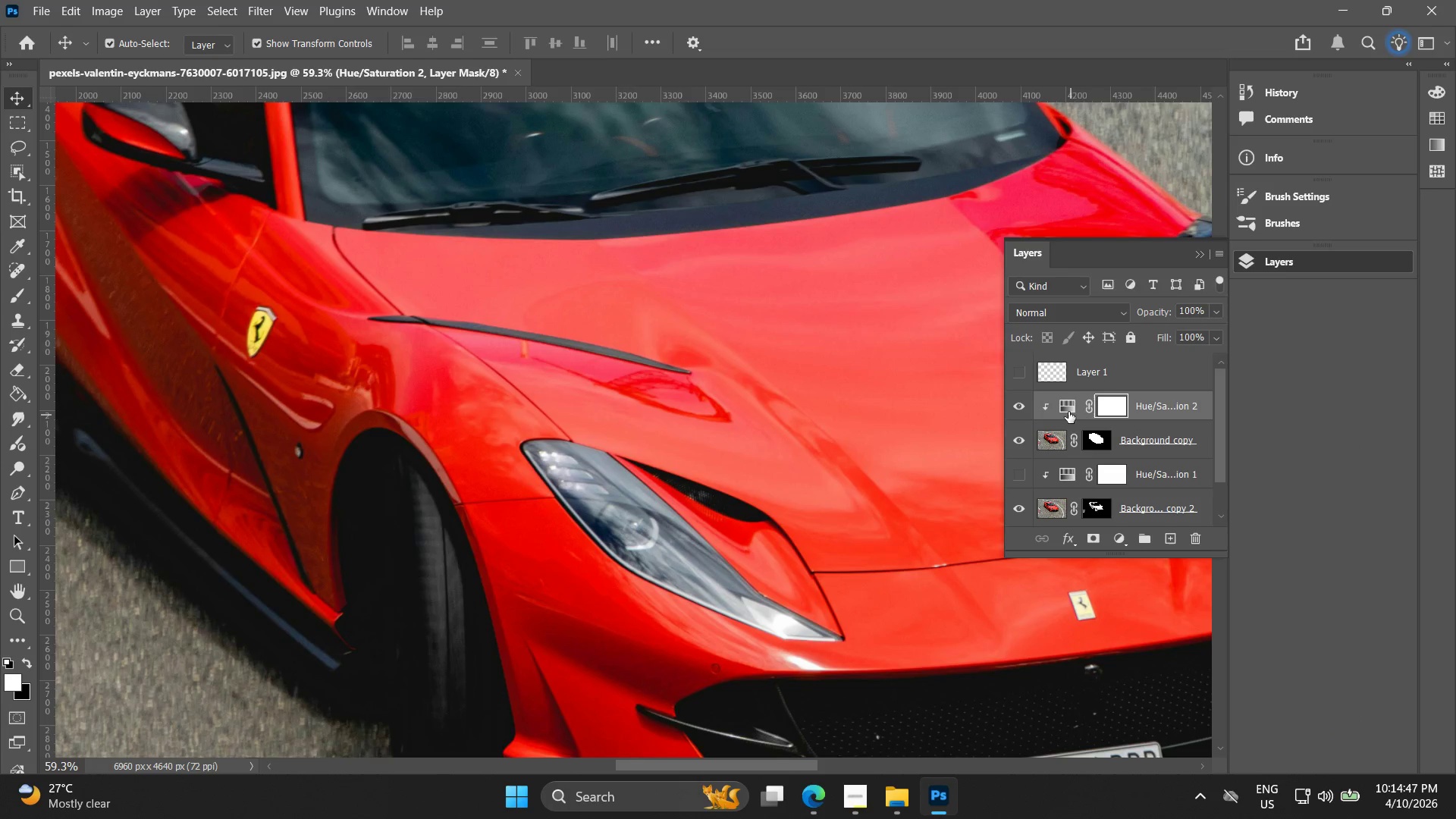 
left_click([1068, 410])
 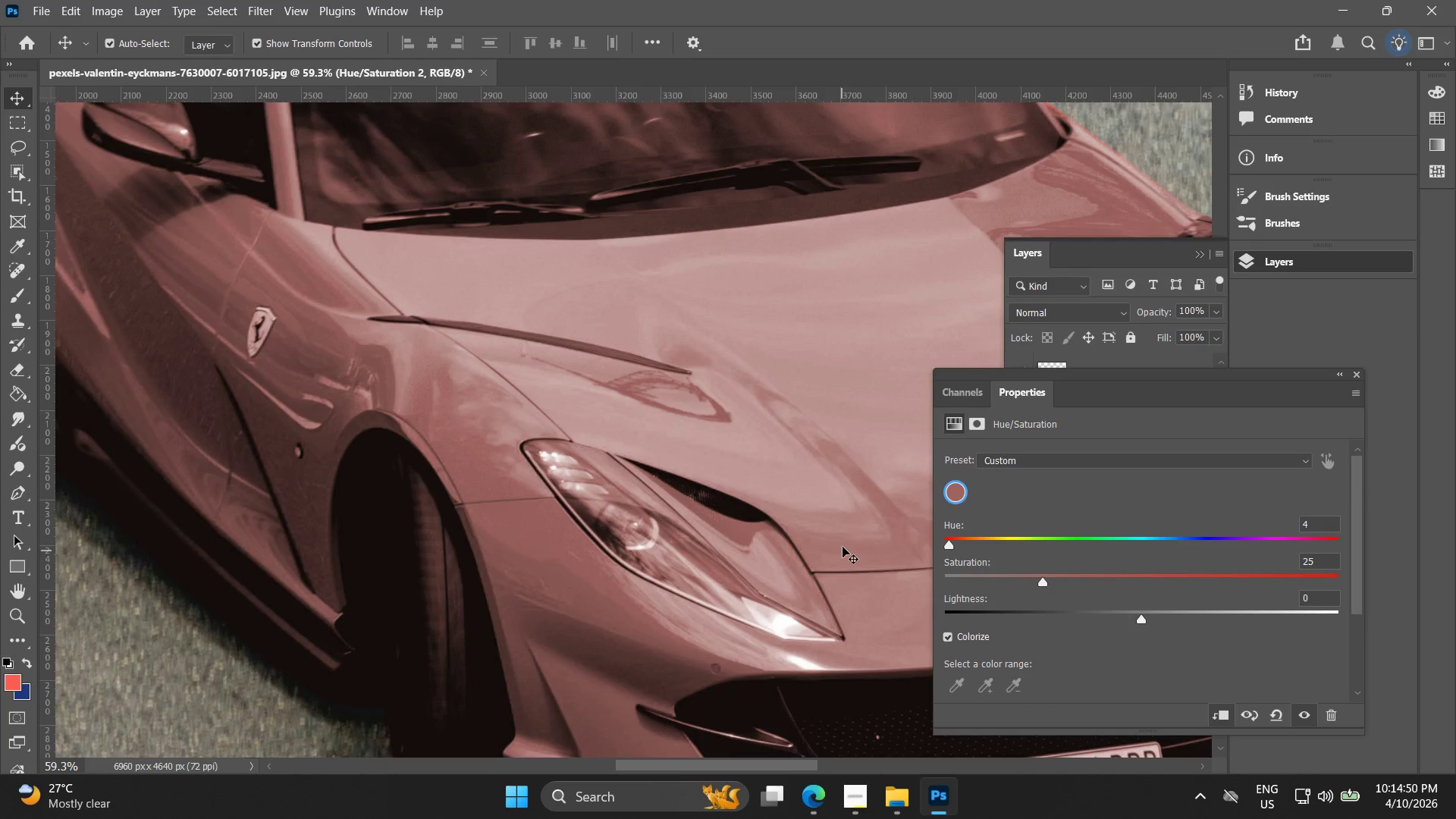 
left_click_drag(start_coordinate=[953, 544], to_coordinate=[1198, 563])
 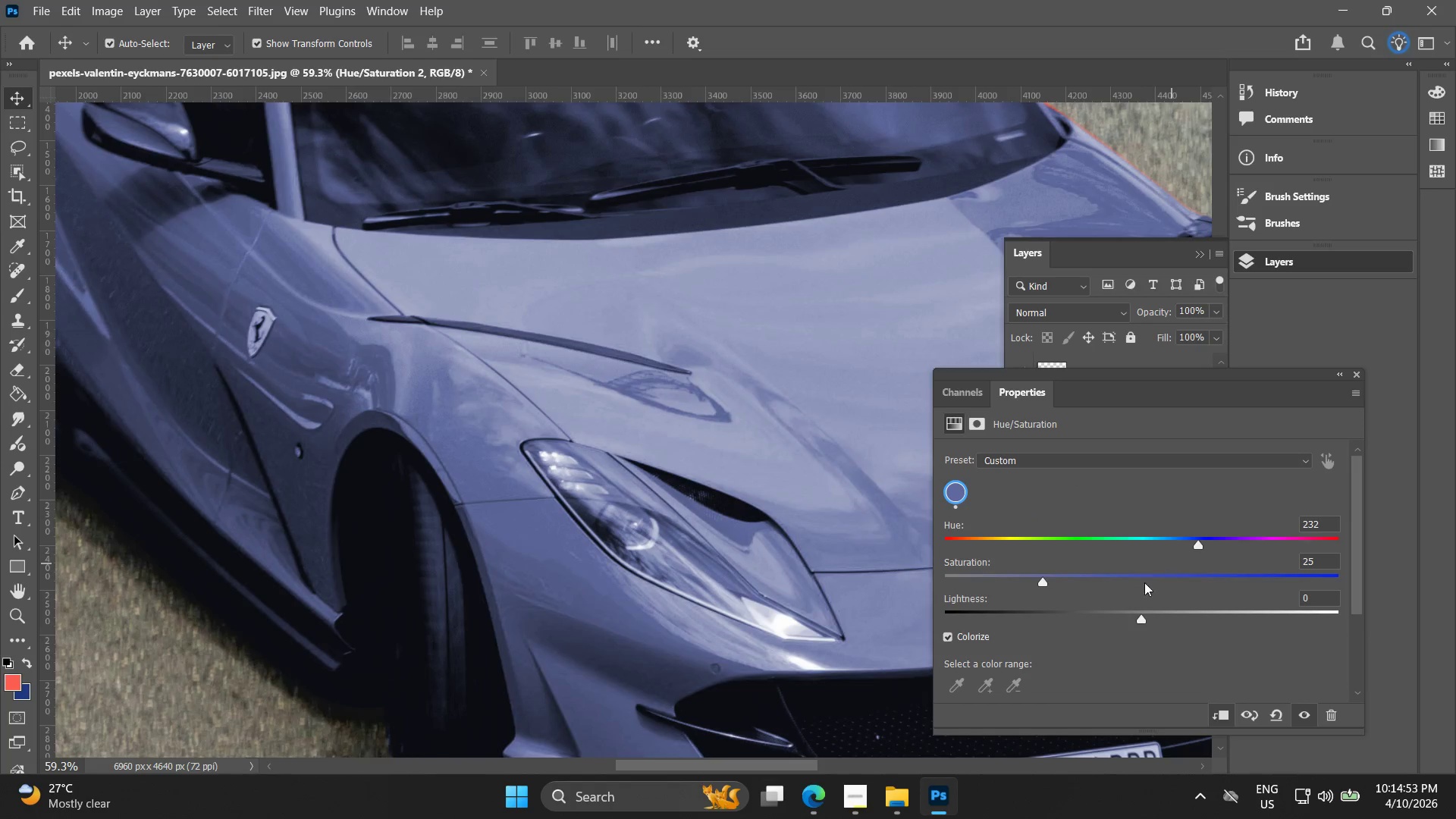 
key(Control+ControlLeft)
 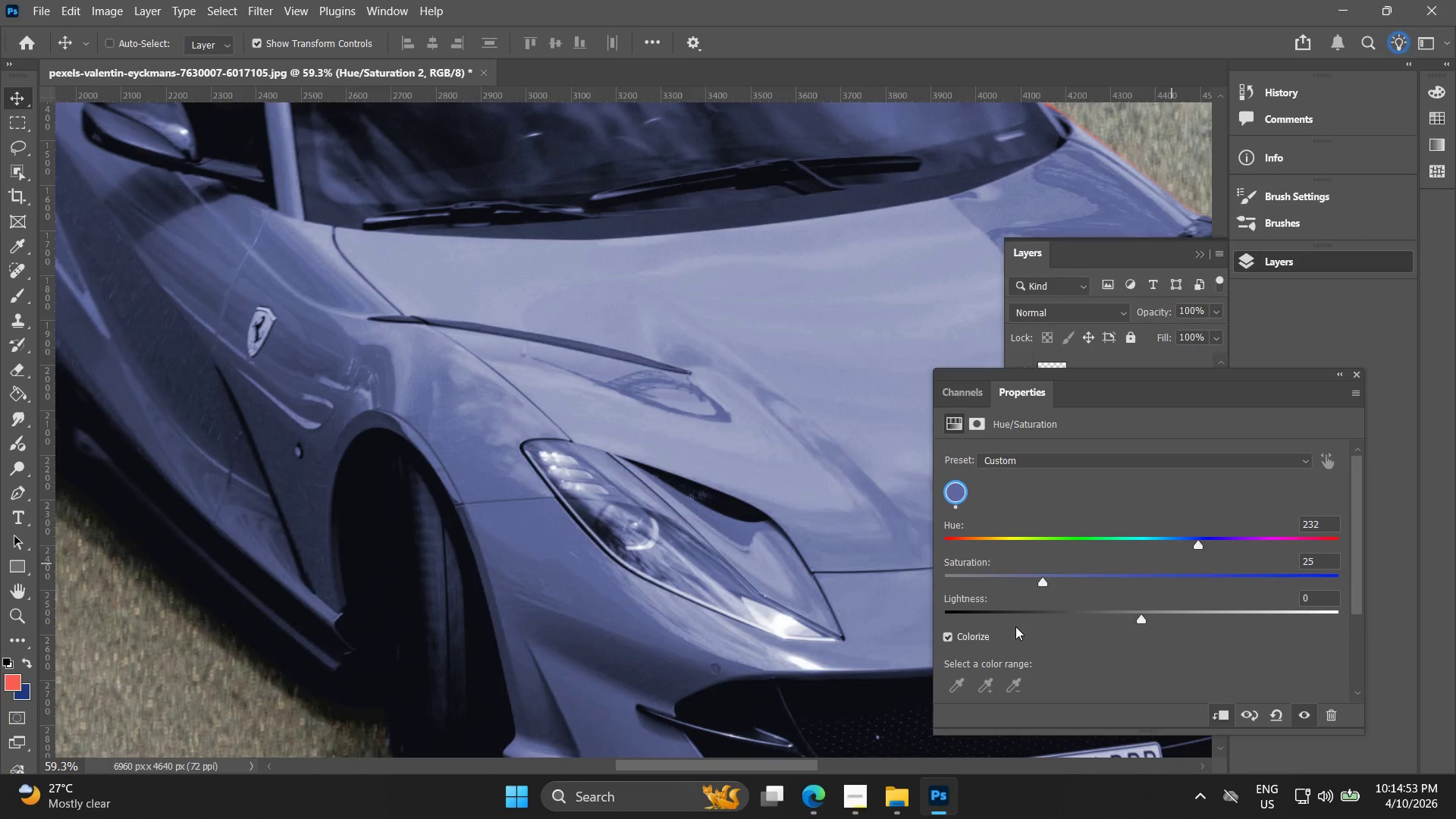 
key(Control+Z)
 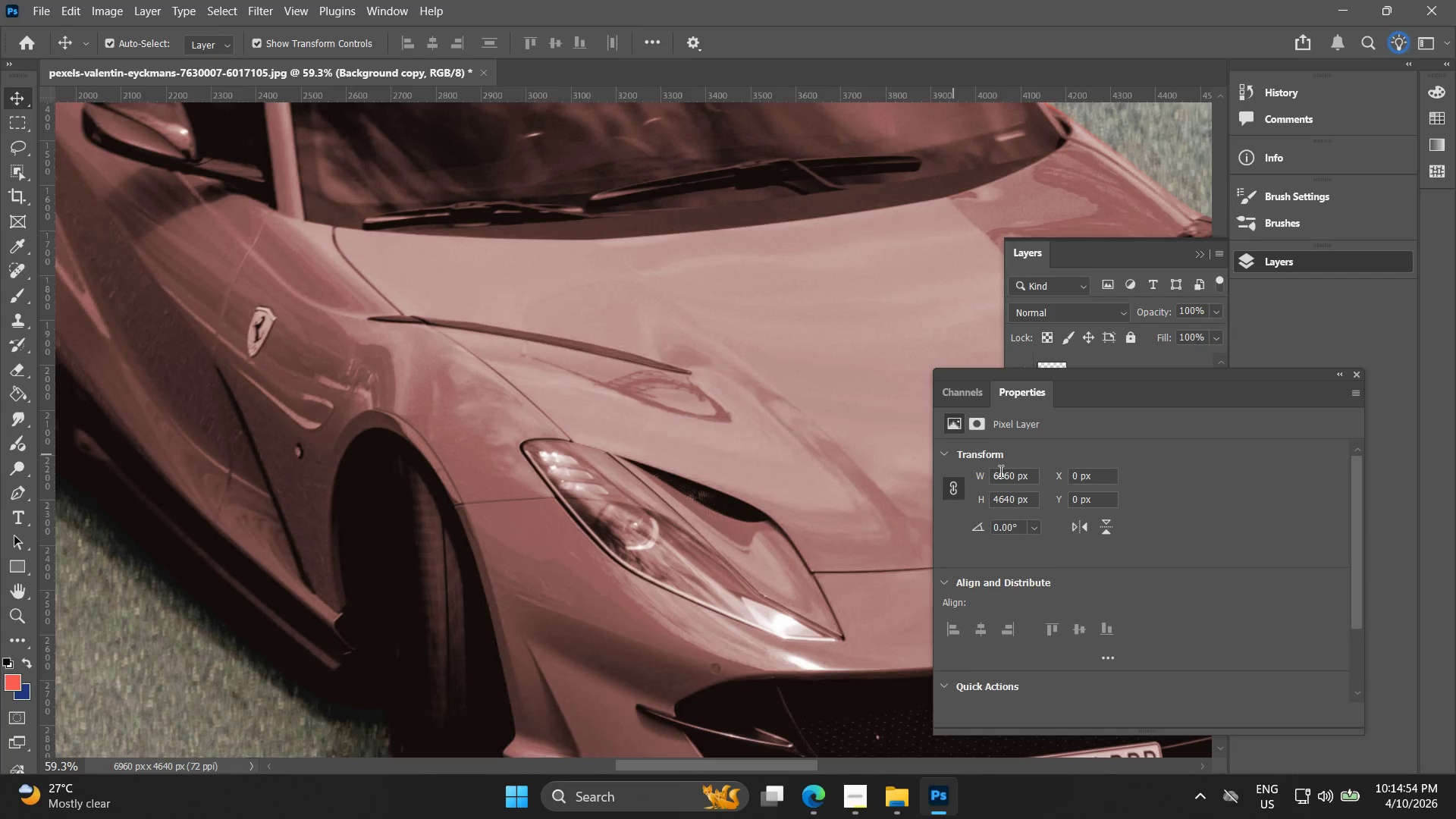 
key(Control+Z)
 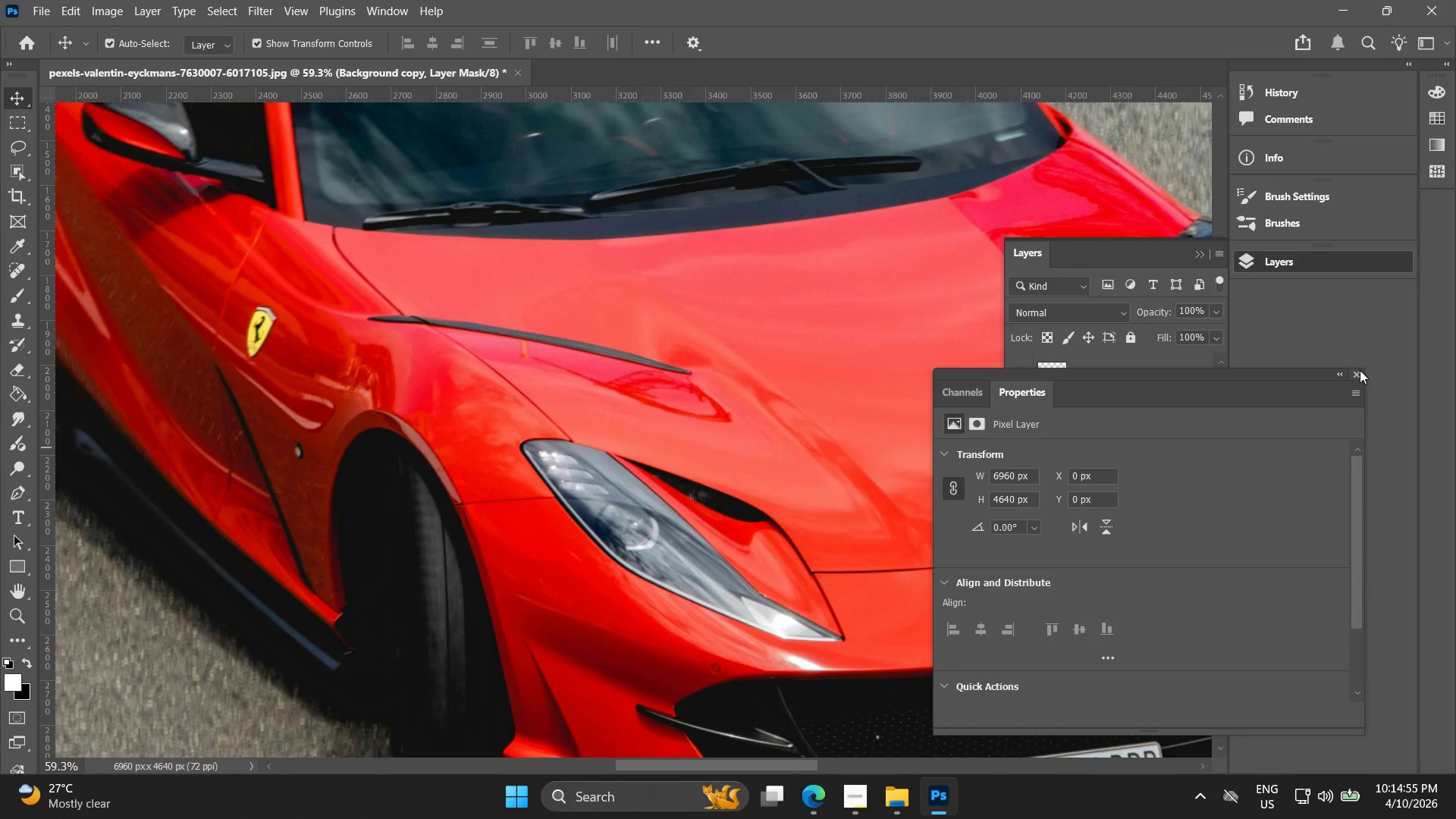 
left_click([1357, 374])
 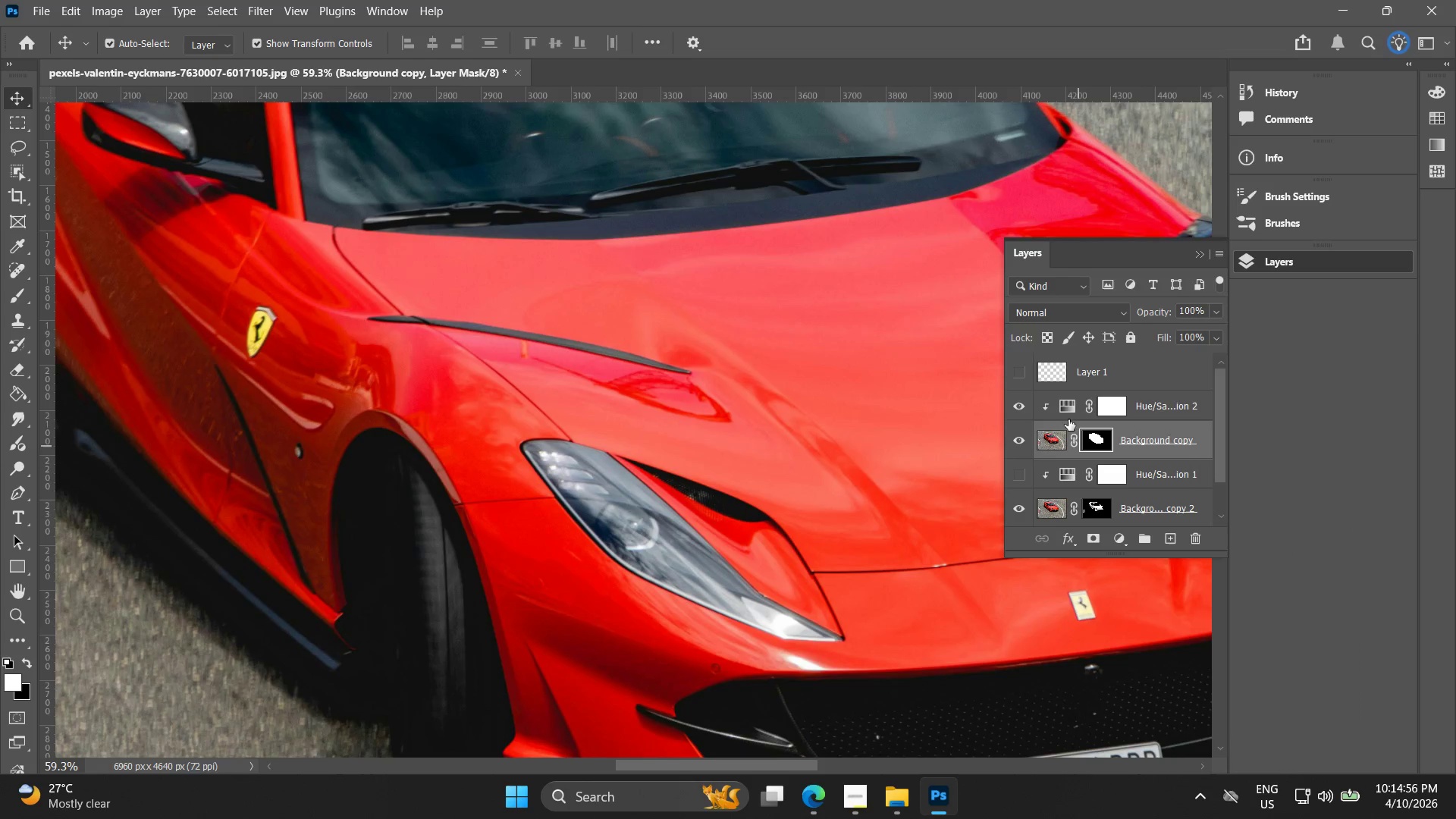 
double_click([1071, 406])
 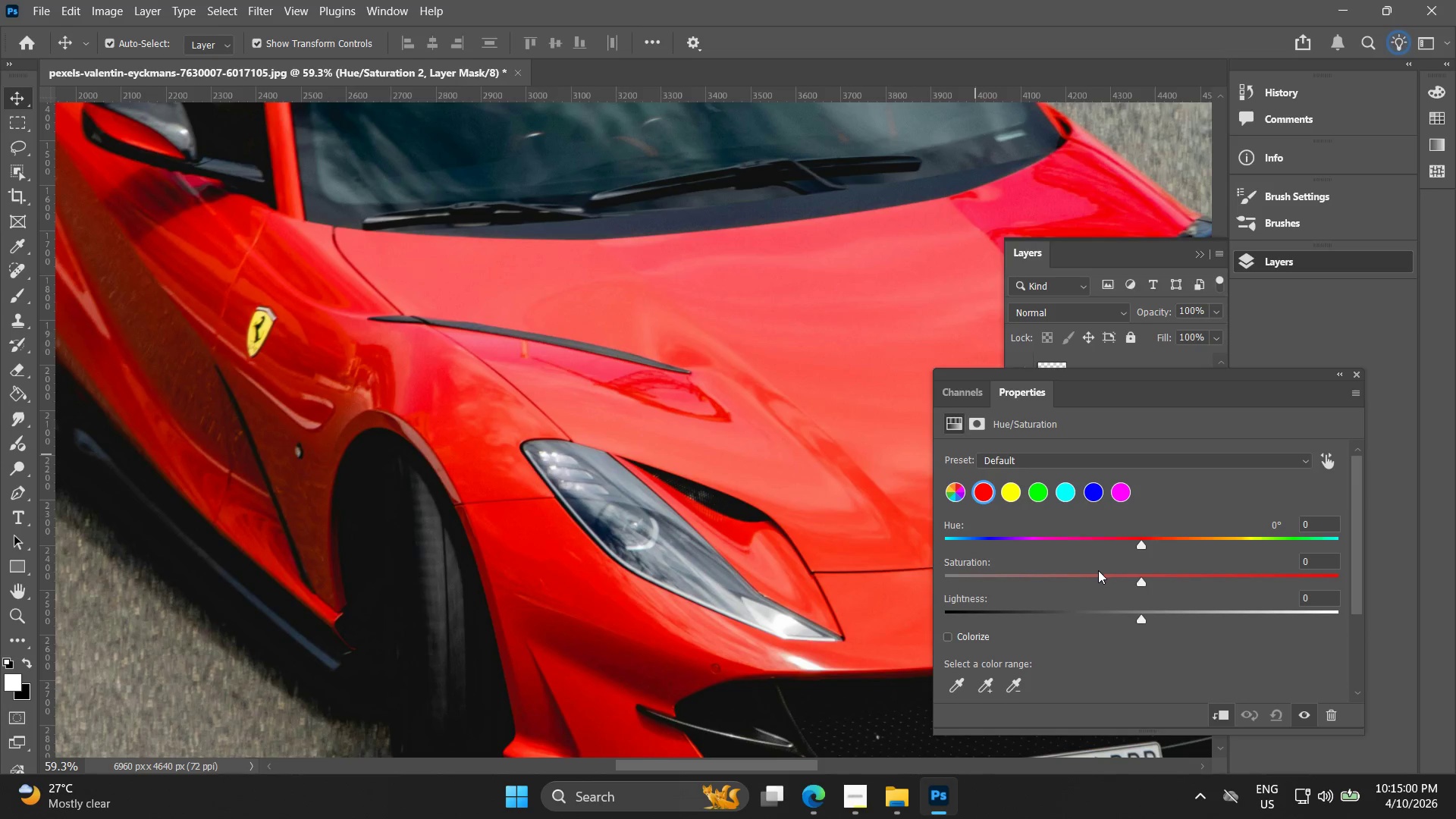 
left_click([1037, 466])
 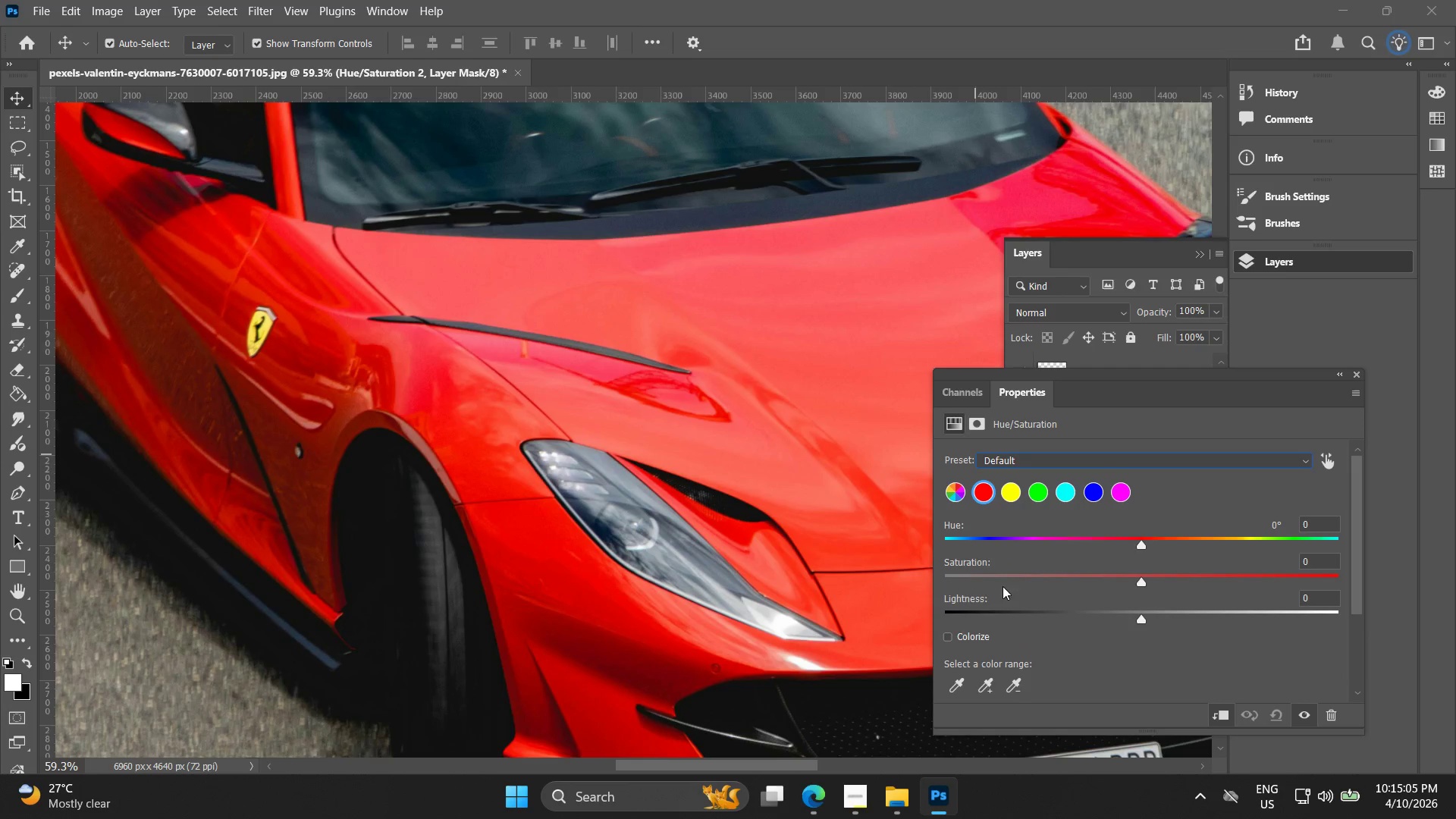 
wait(5.14)
 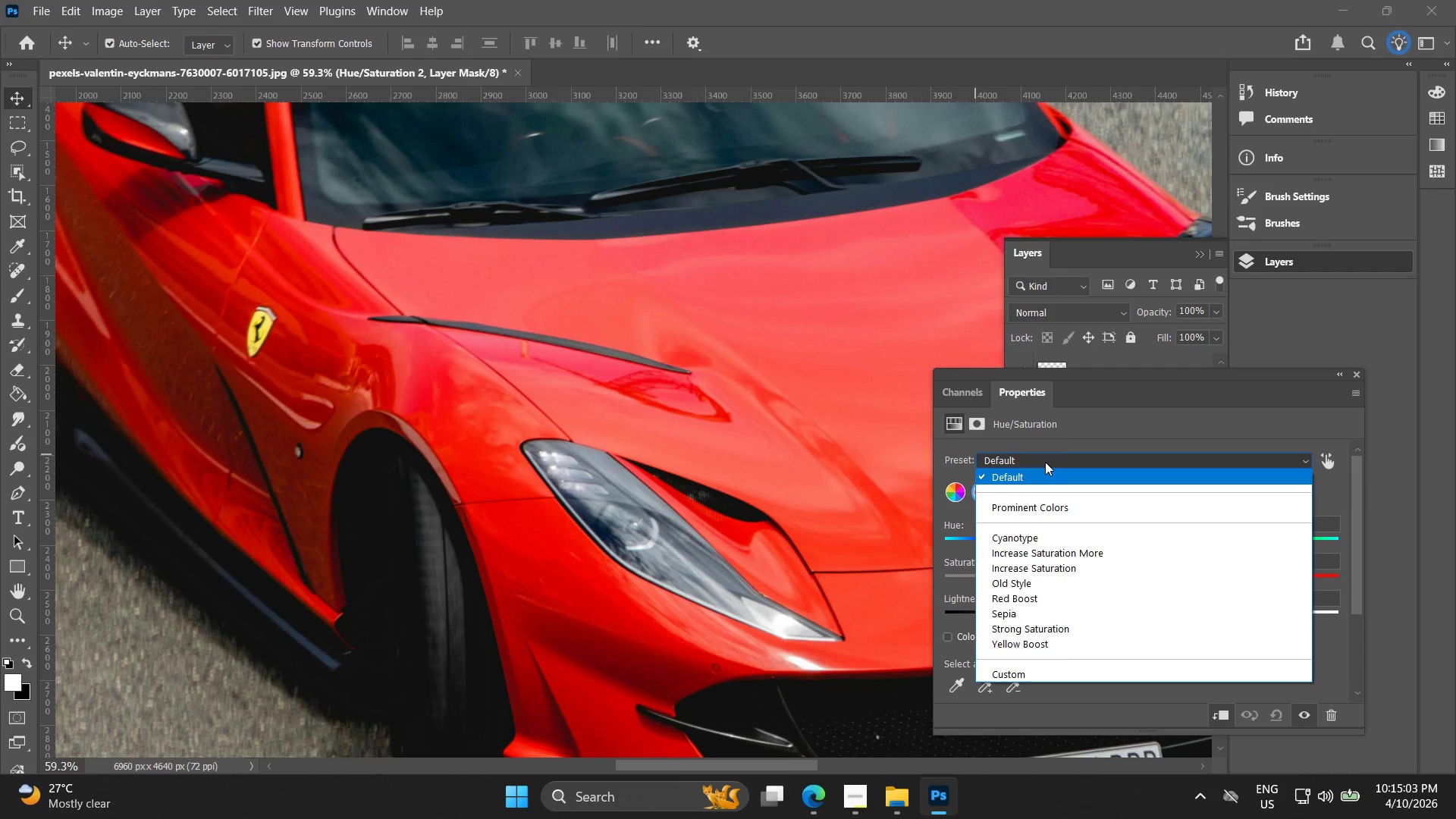 
left_click([949, 637])
 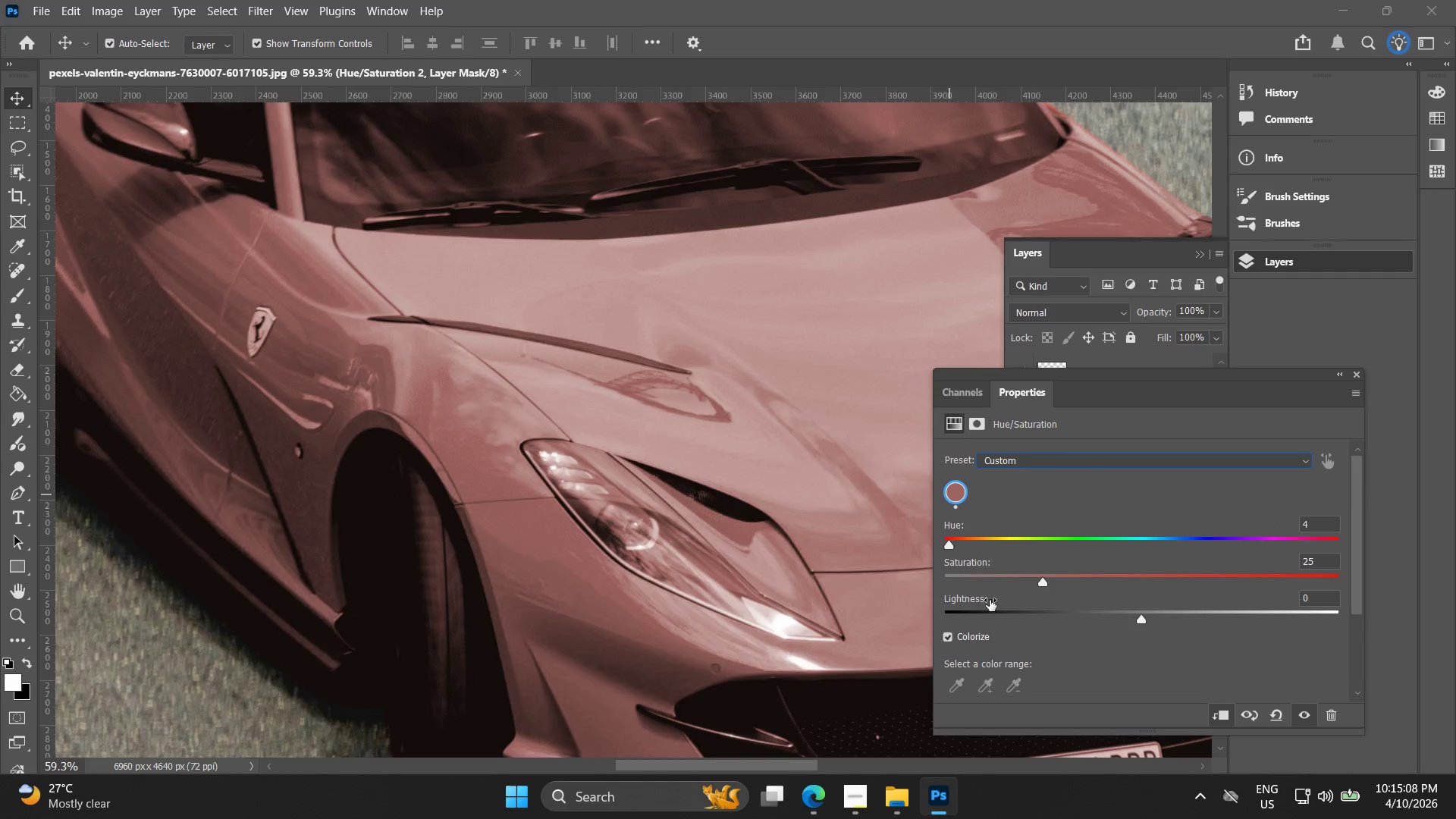 
left_click([961, 689])
 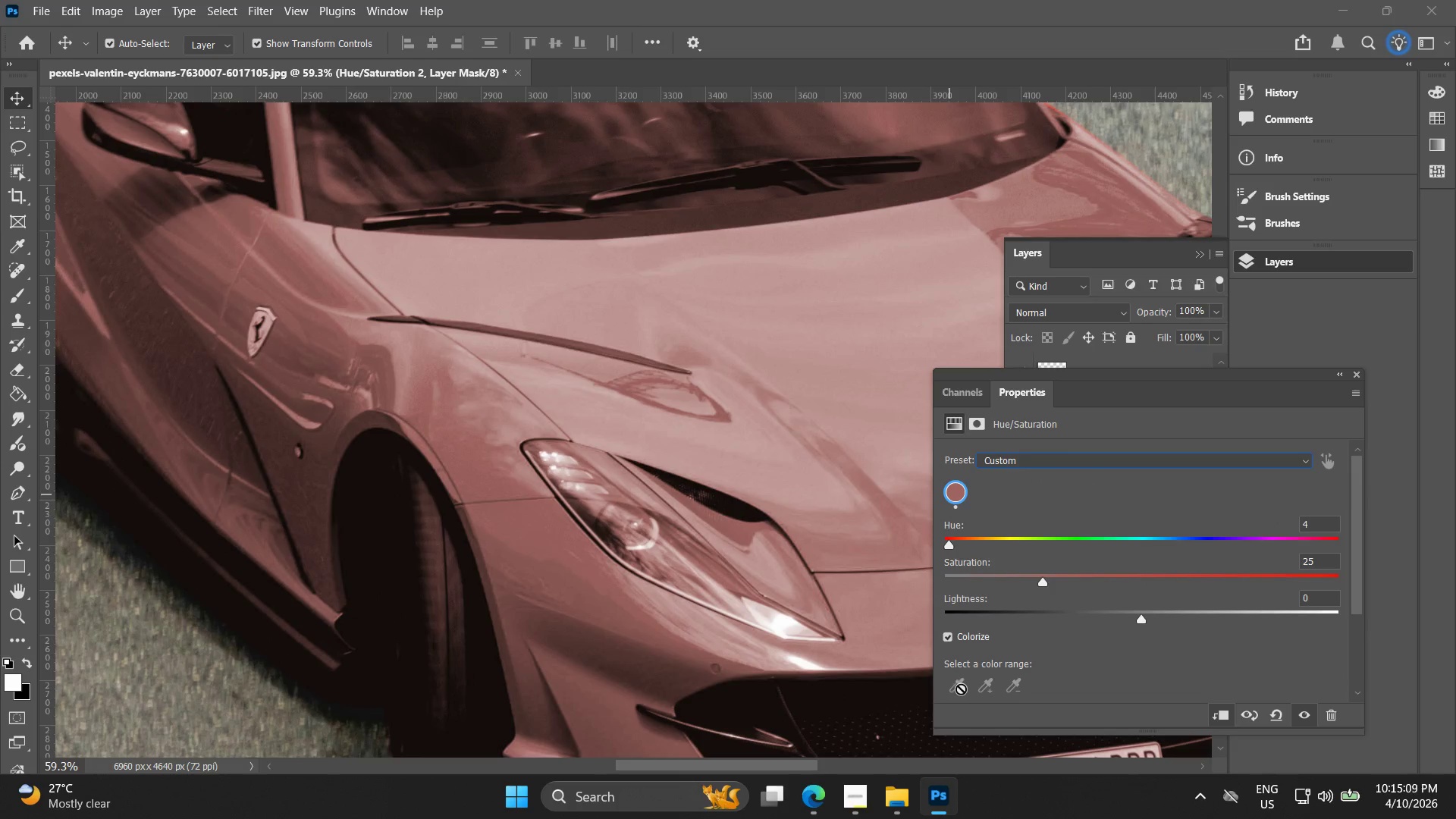 
mouse_move([952, 617])
 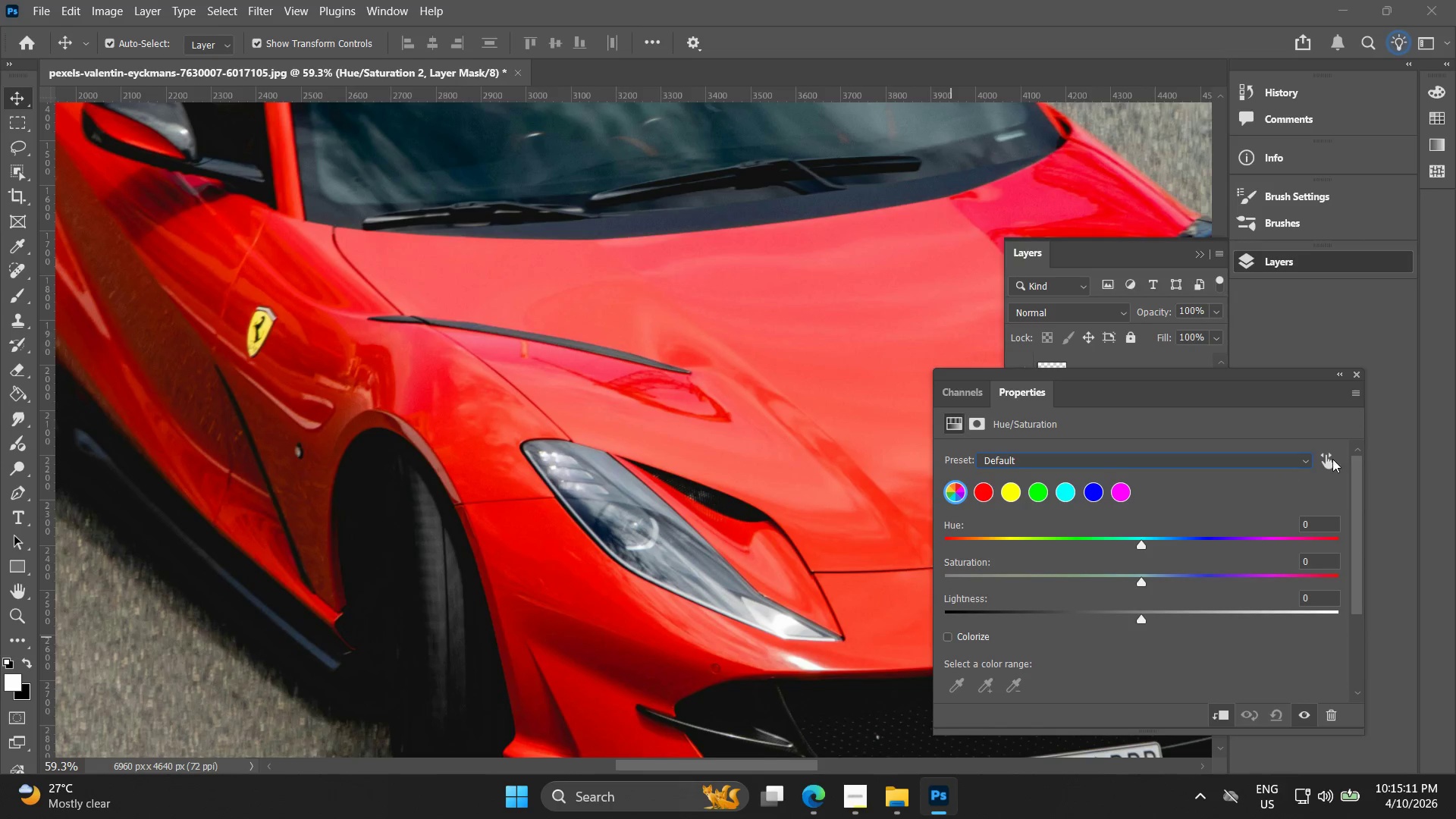 
left_click([1327, 460])
 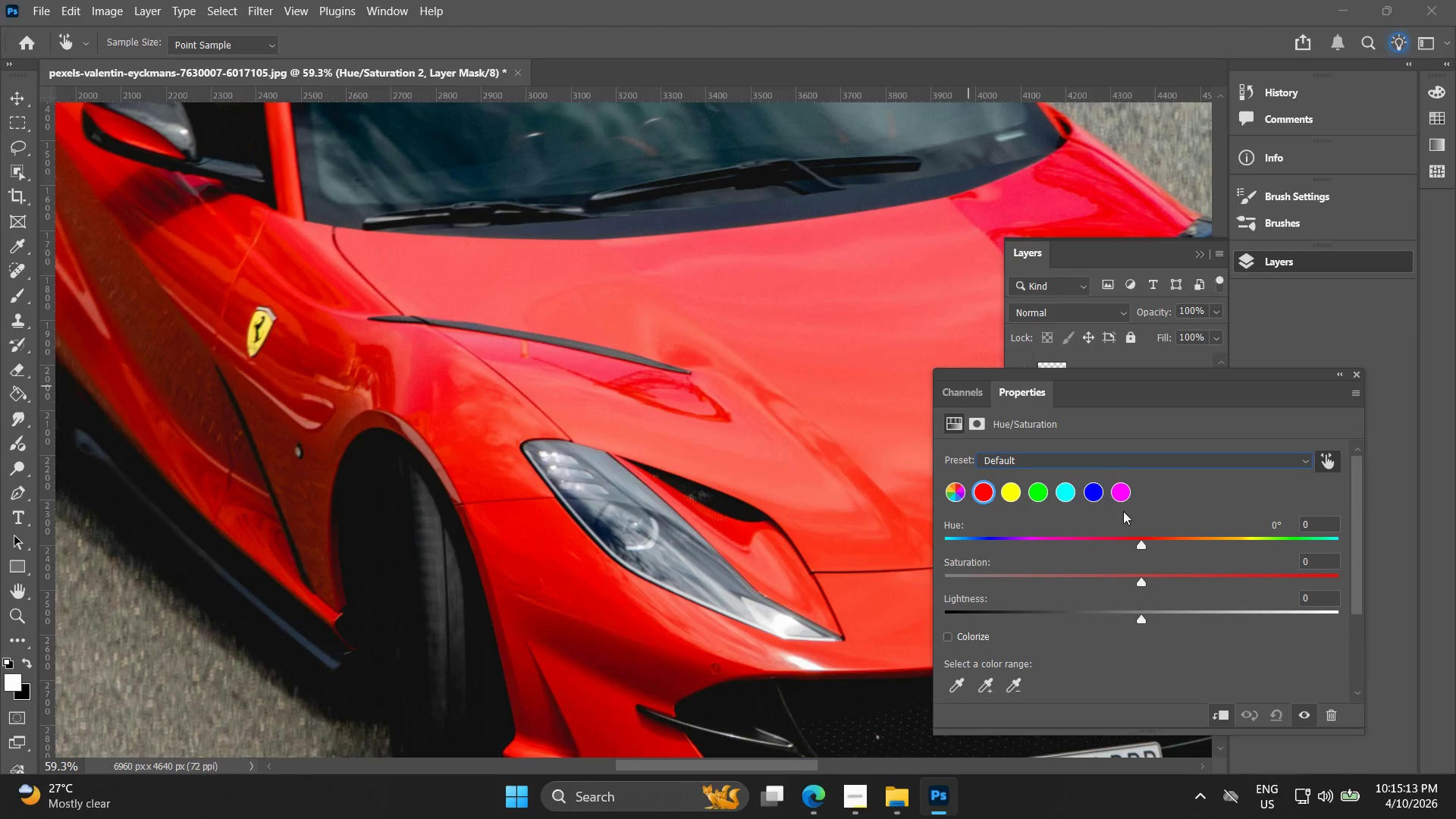 
left_click_drag(start_coordinate=[1137, 543], to_coordinate=[1299, 555])
 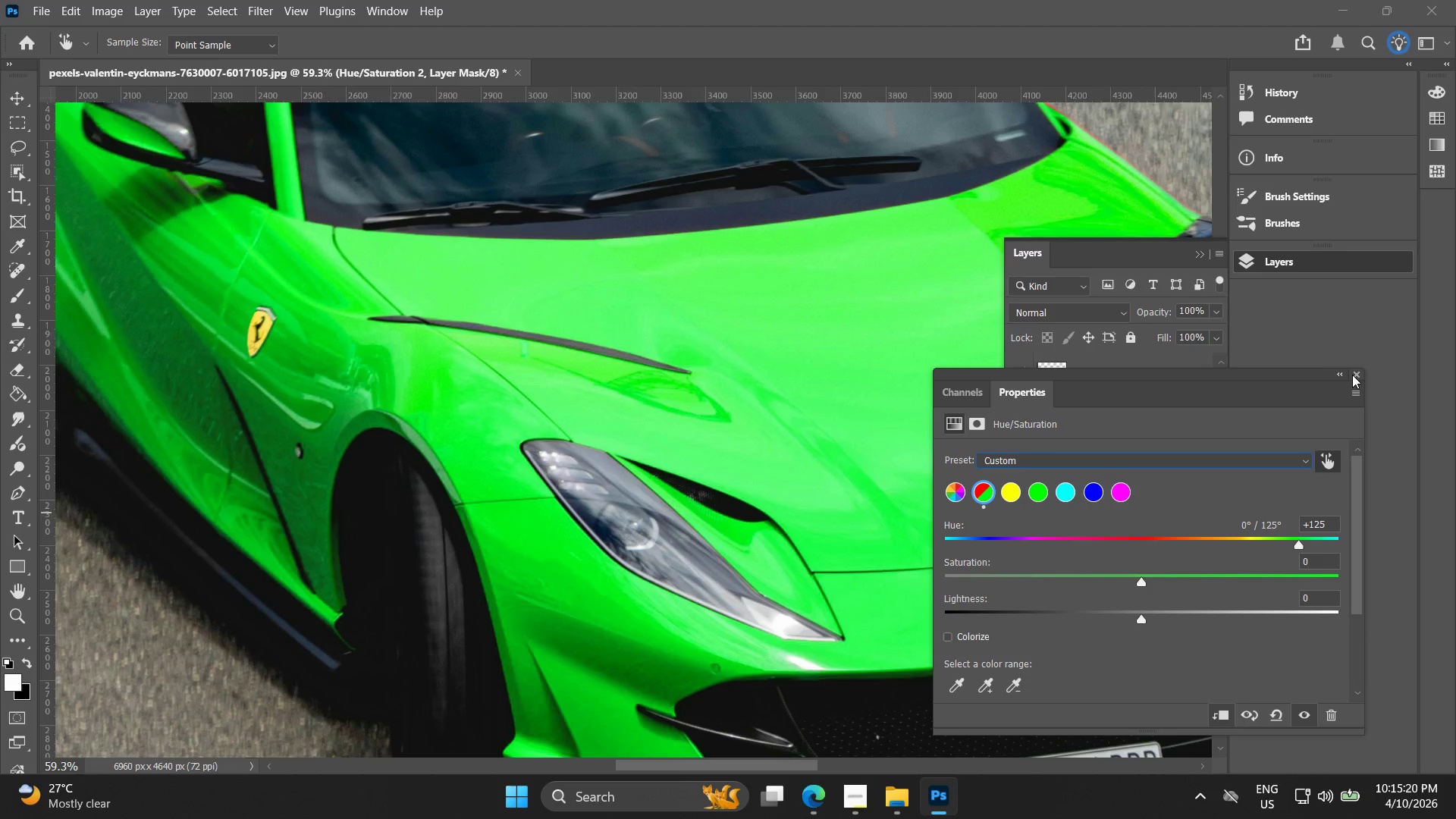 
key(Control+Z)
 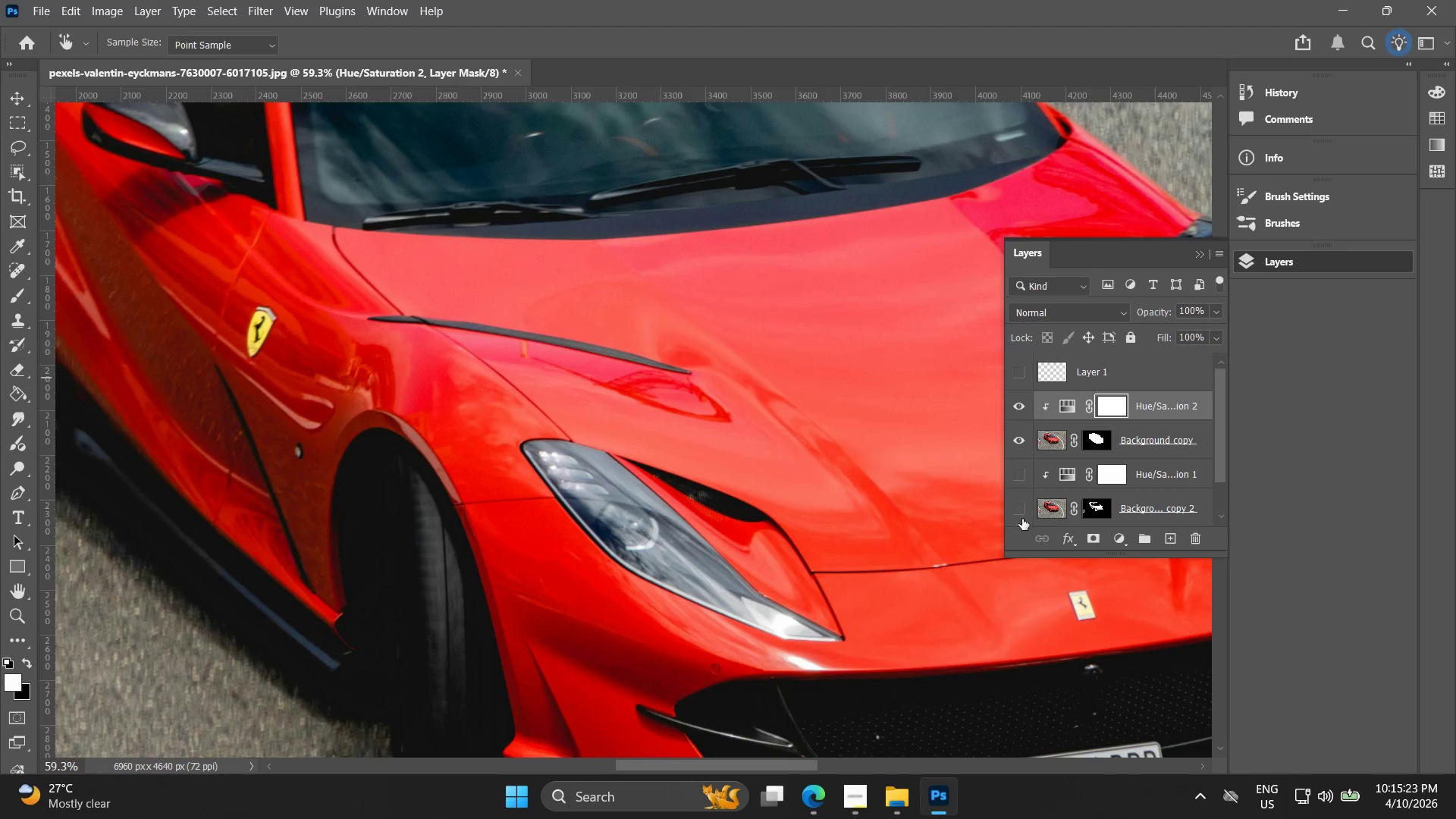 
scroll: coordinate [1018, 455], scroll_direction: down, amount: 5.0
 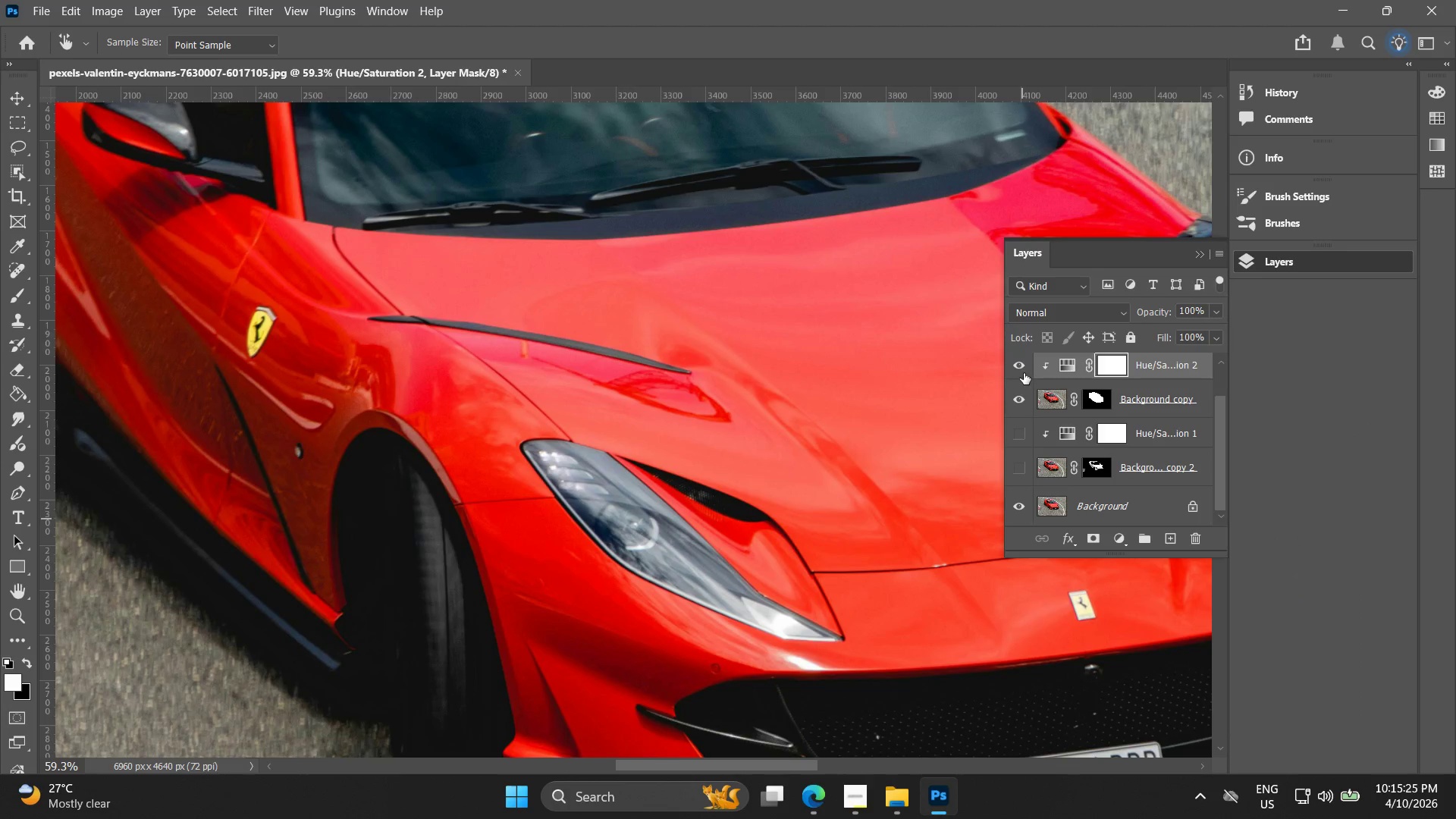 
double_click([1018, 394])
 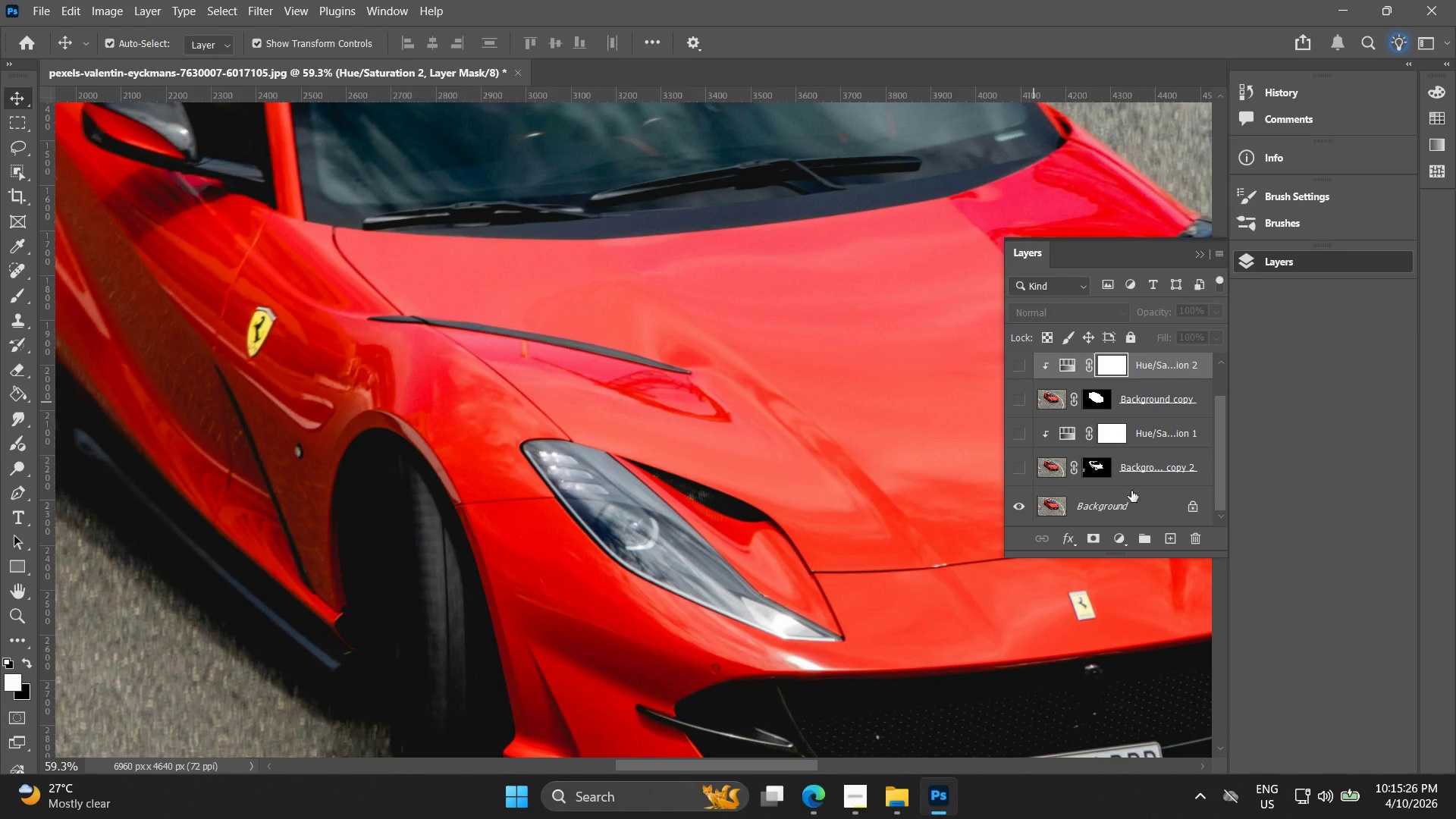 
scroll: coordinate [1134, 488], scroll_direction: down, amount: 3.0
 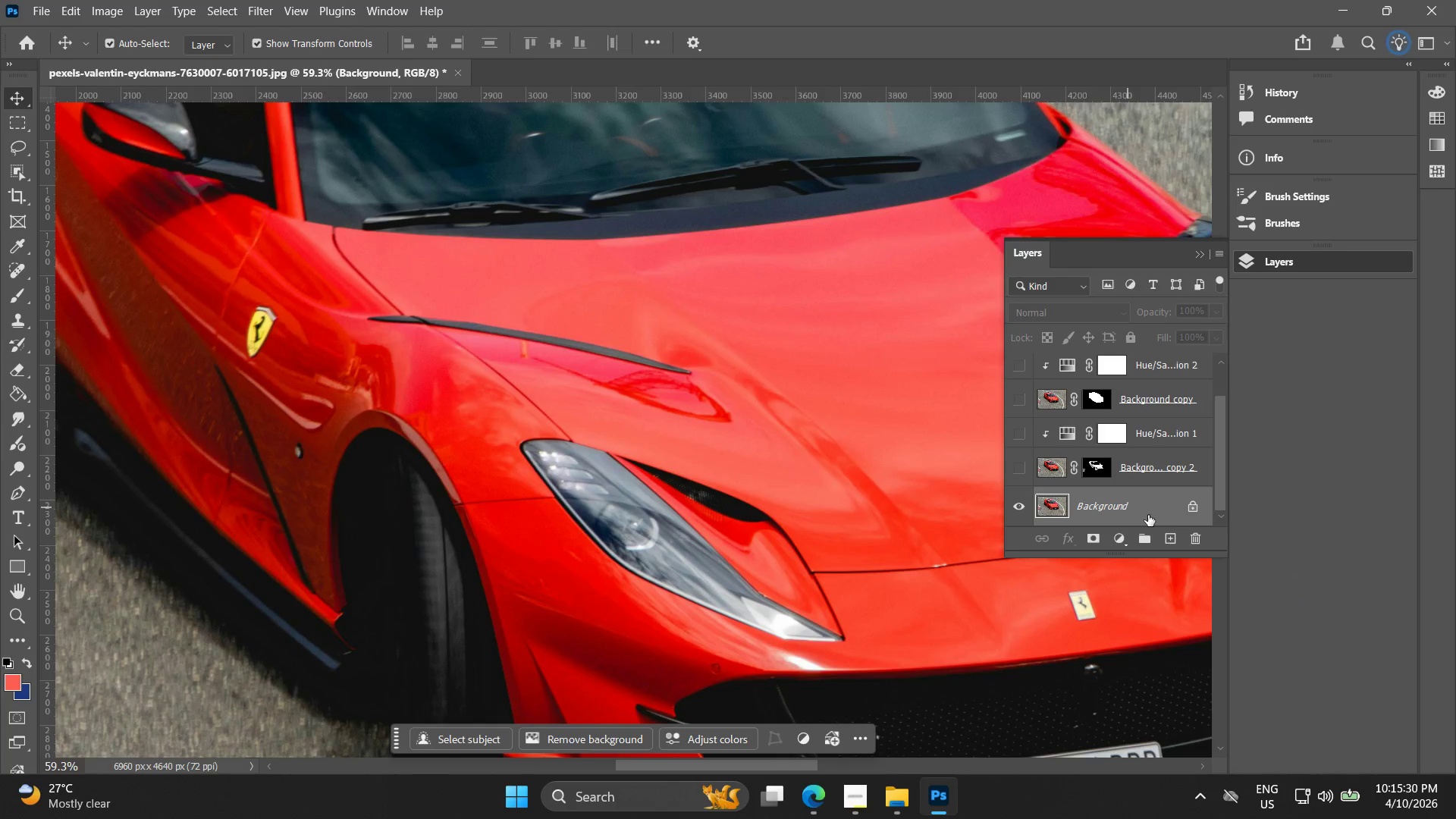 
right_click([1150, 507])
 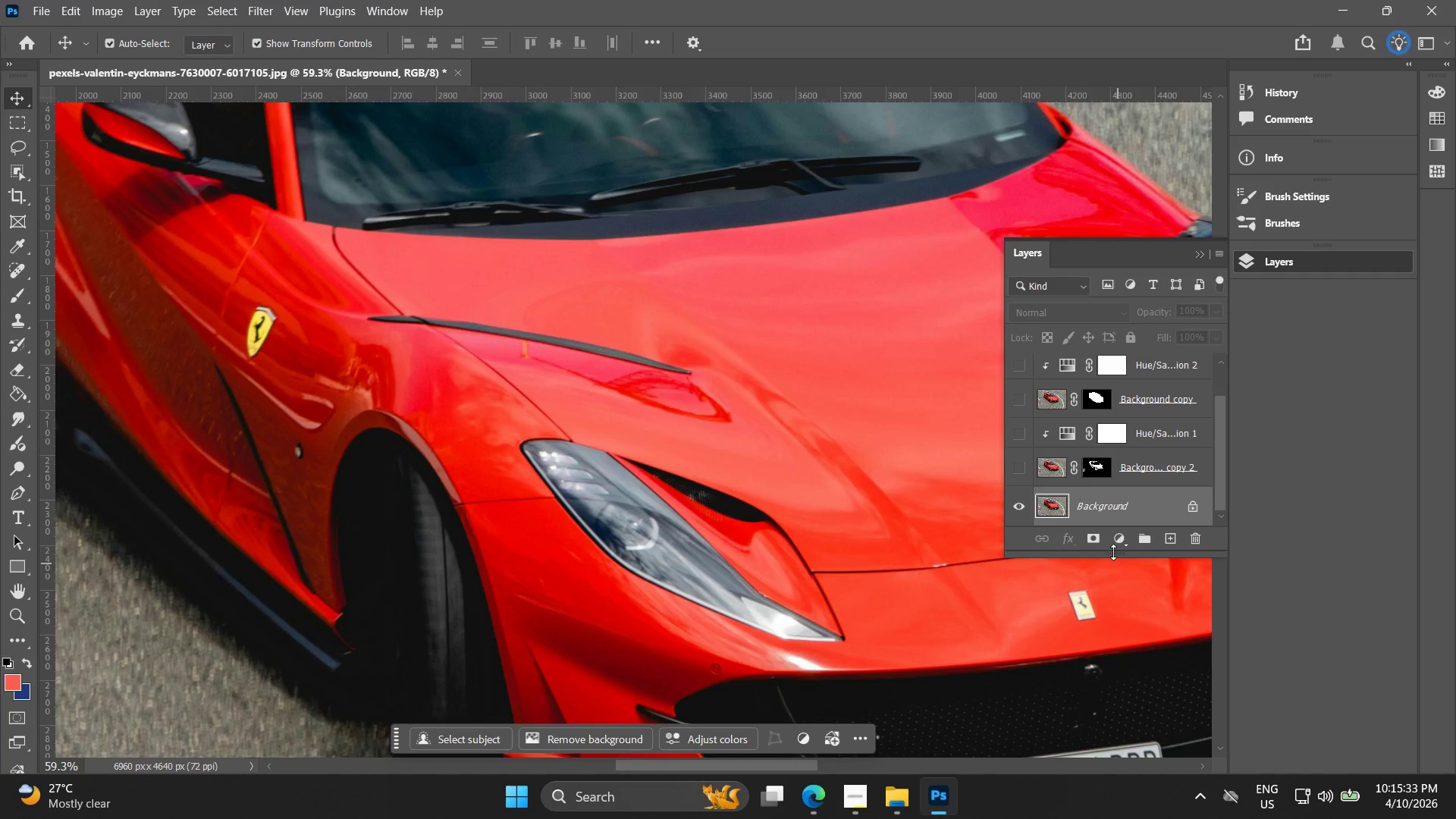 
left_click([1119, 539])
 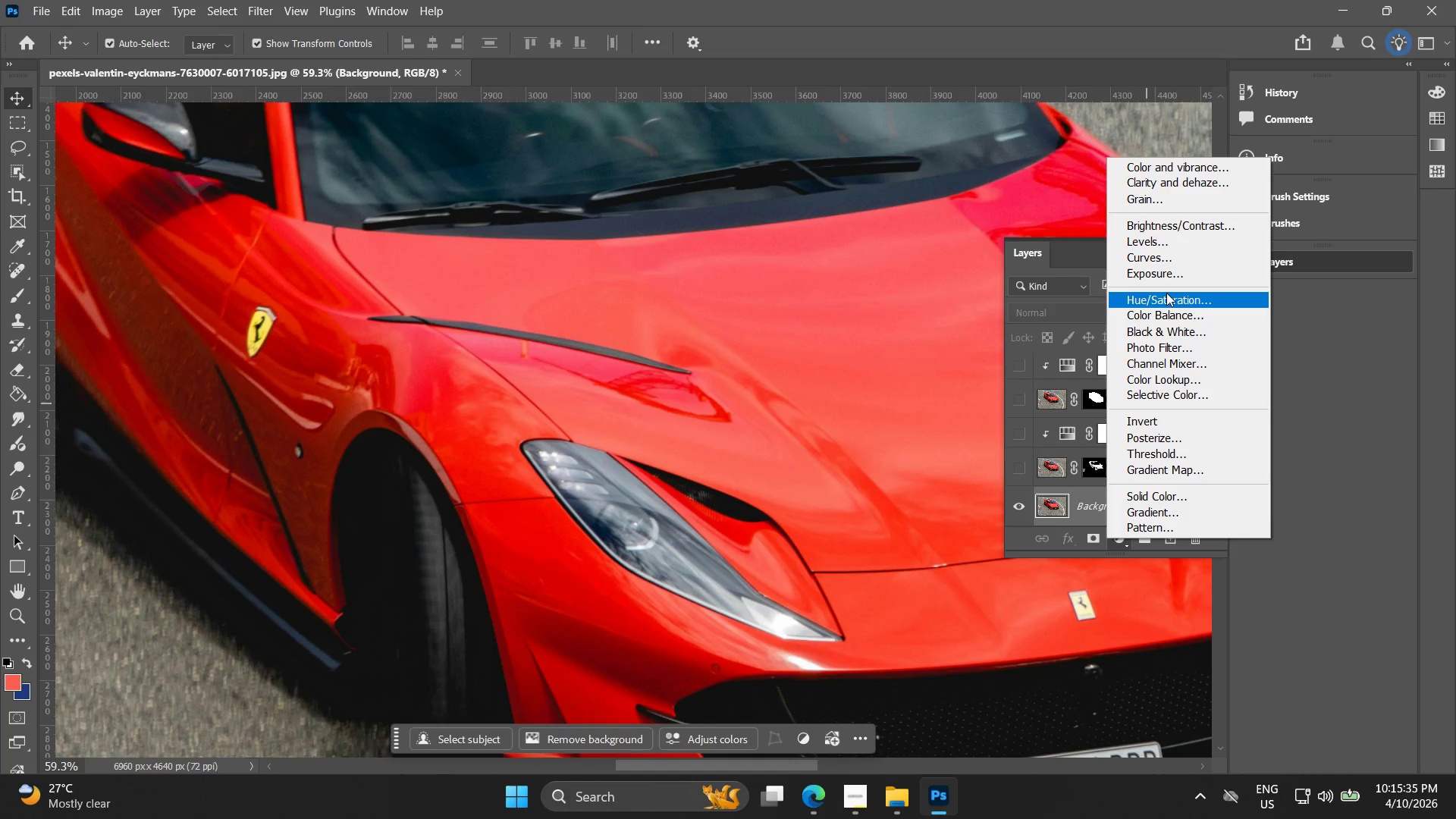 
left_click([1164, 295])
 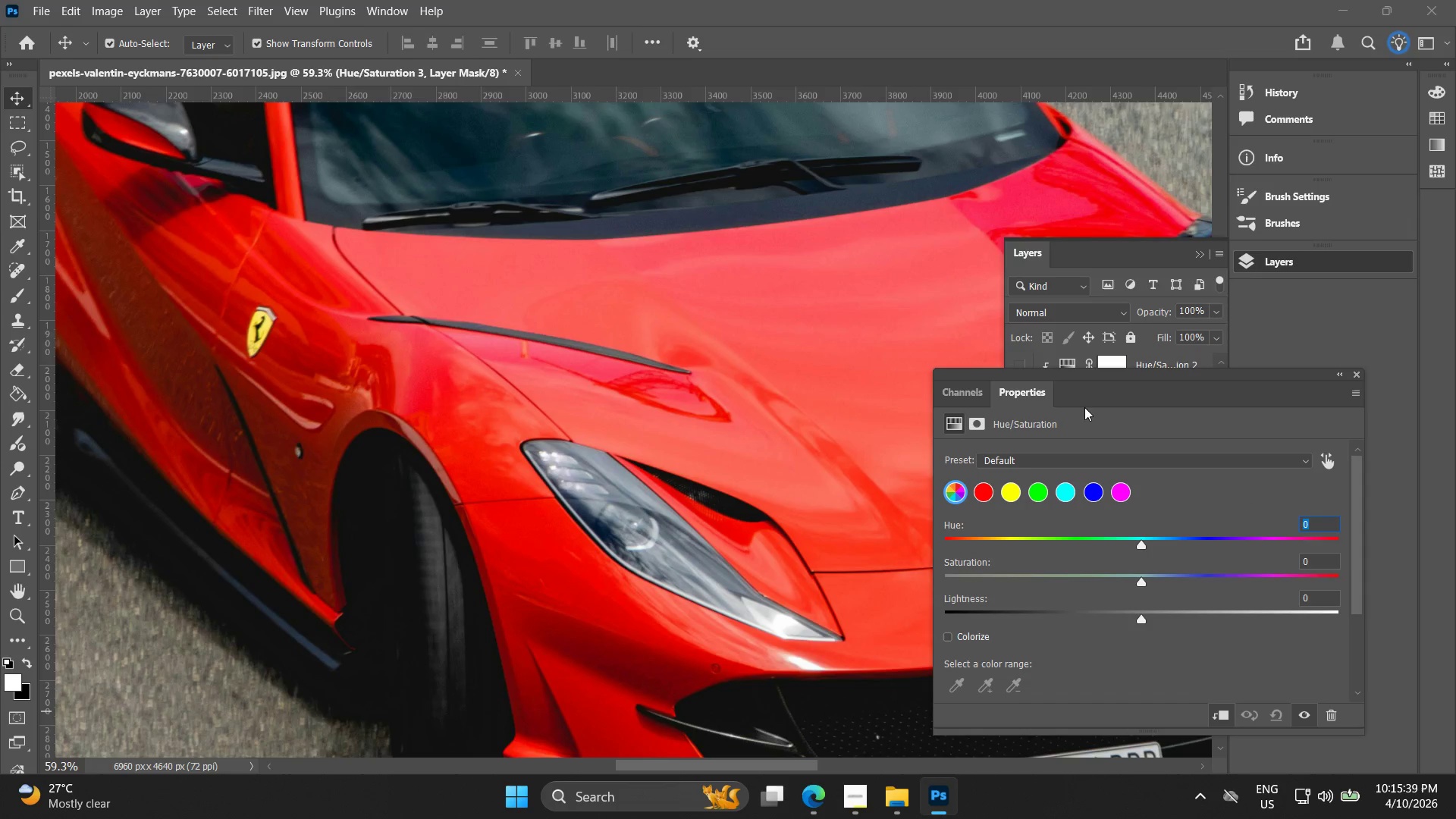 
wait(5.11)
 